 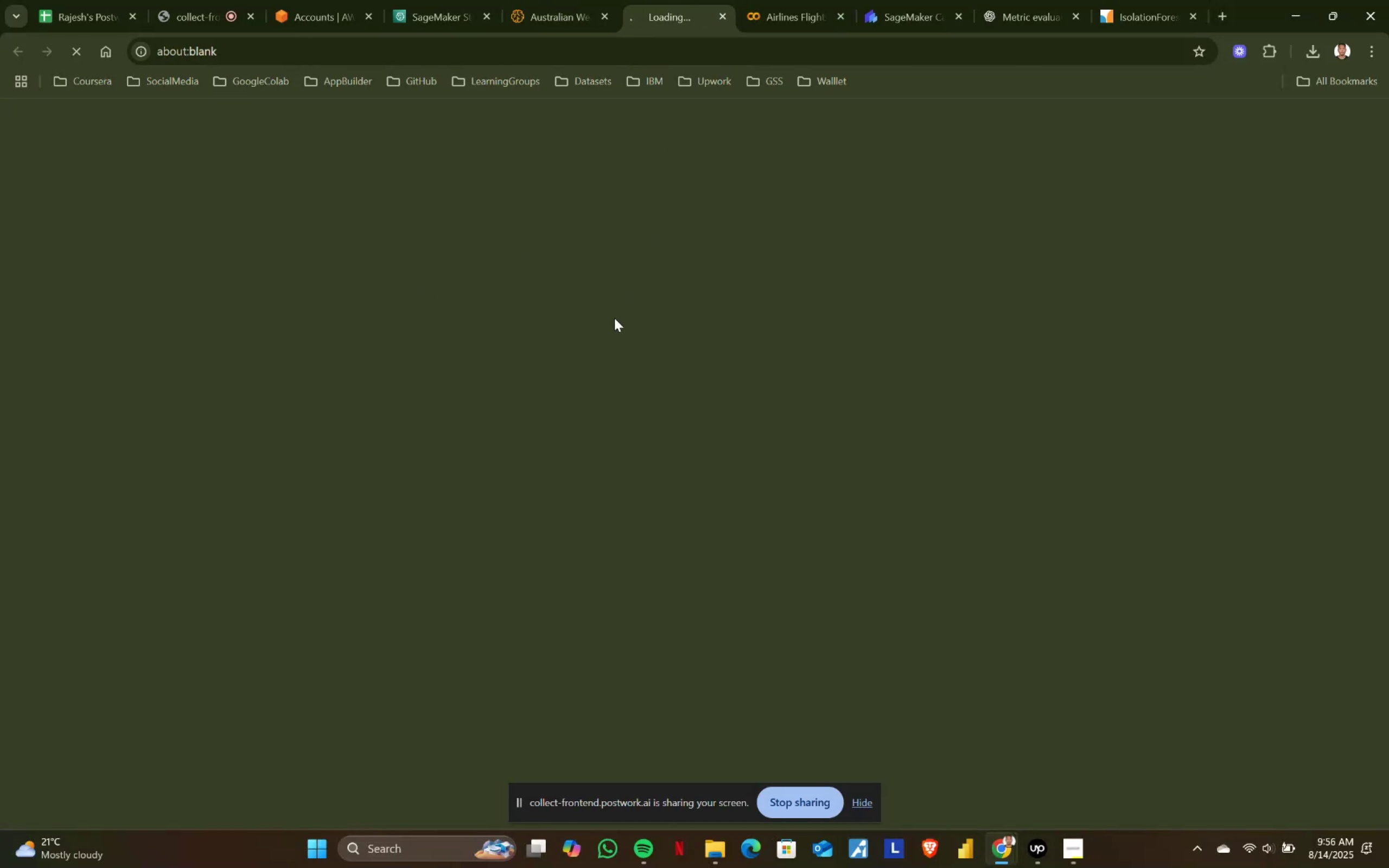 
left_click([1085, 854])
 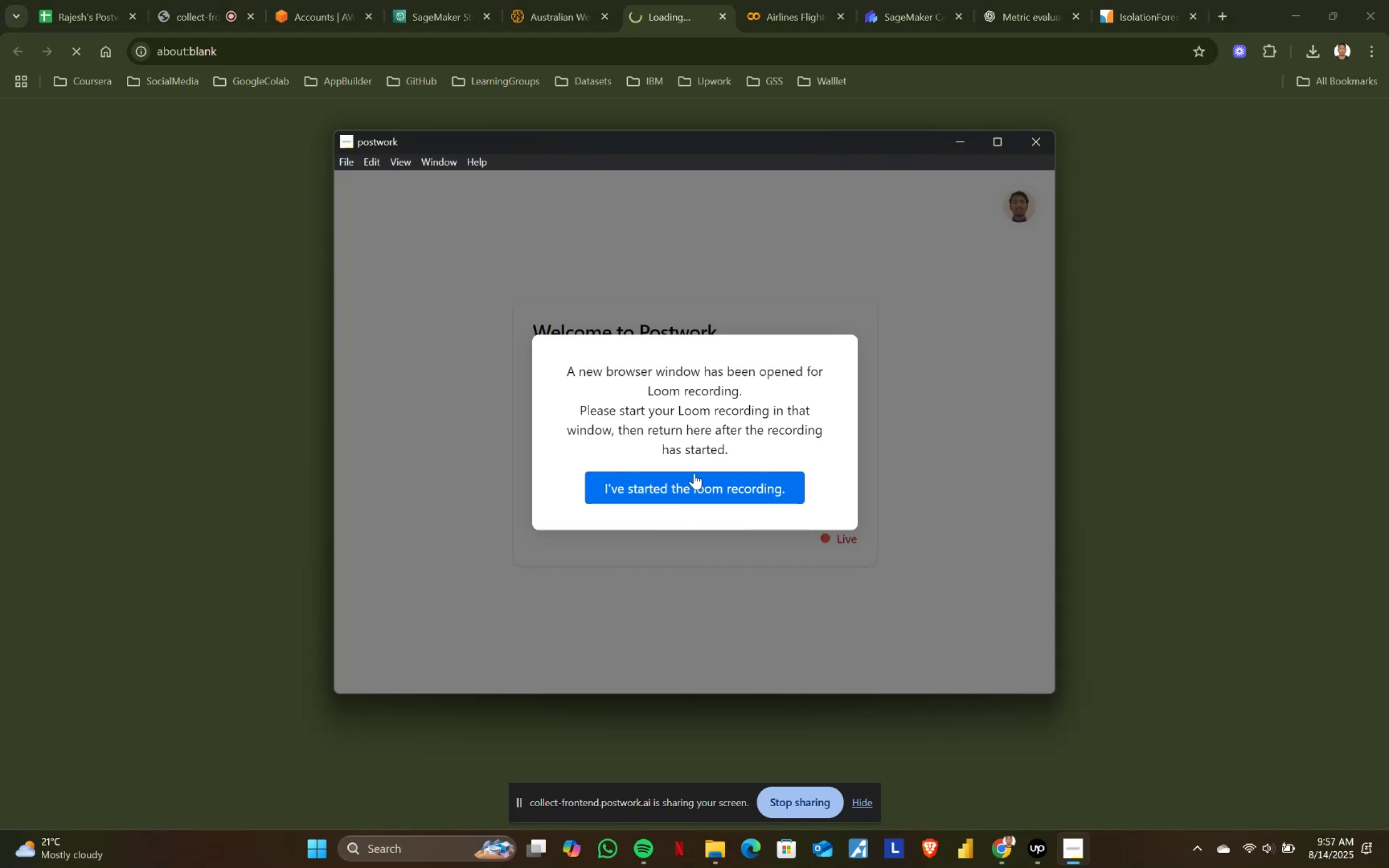 
left_click([693, 496])
 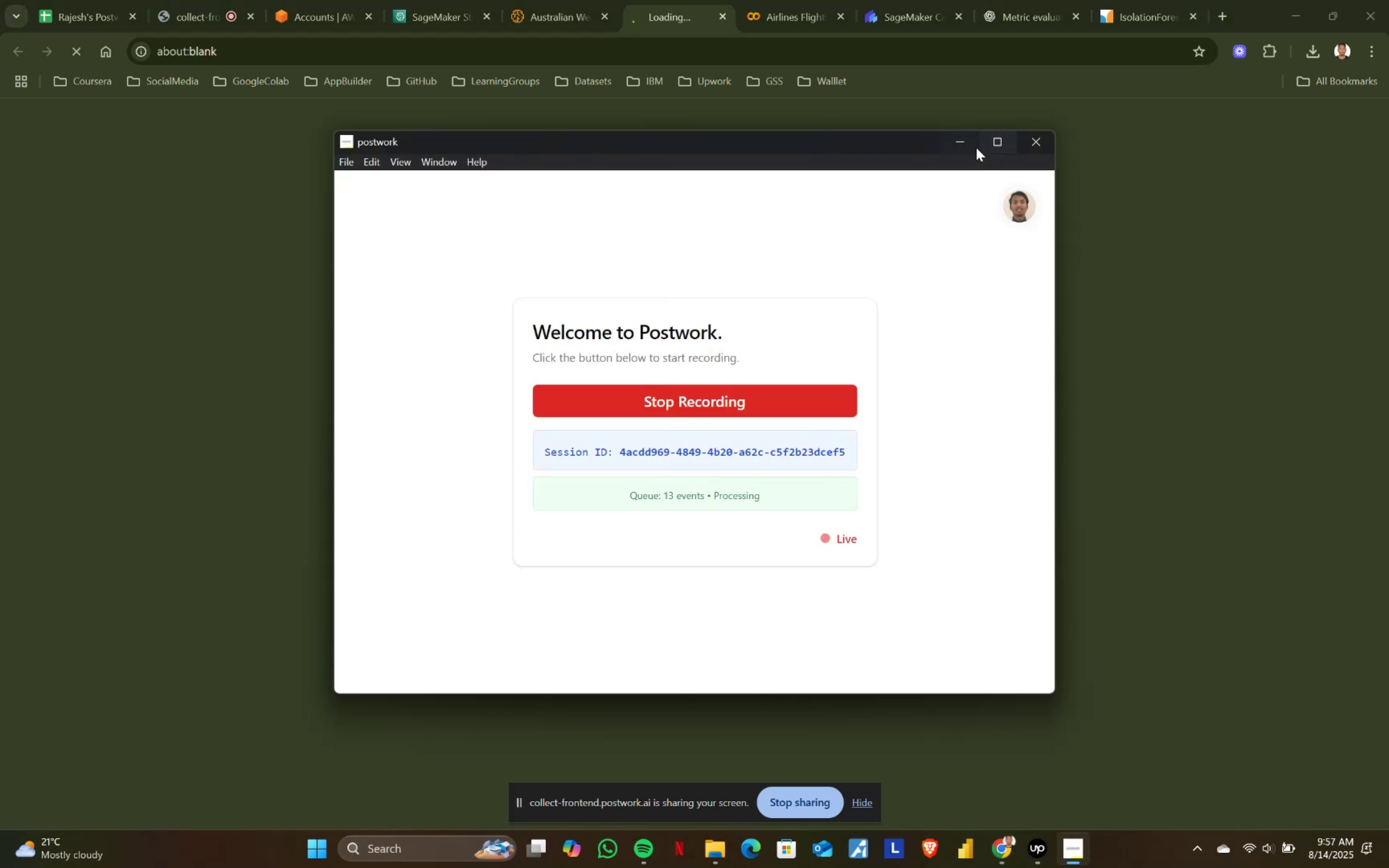 
left_click([971, 142])
 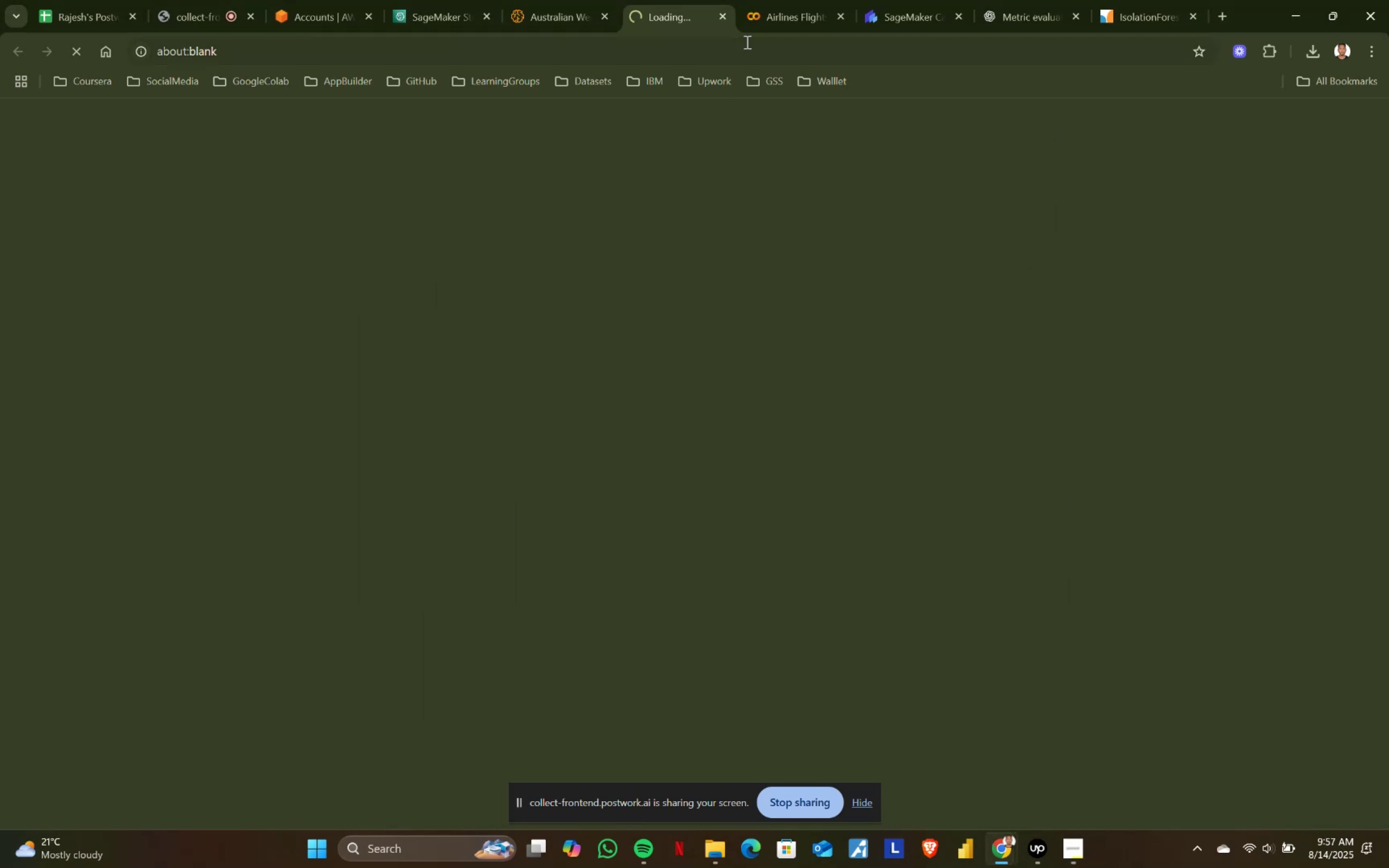 
left_click([903, 11])
 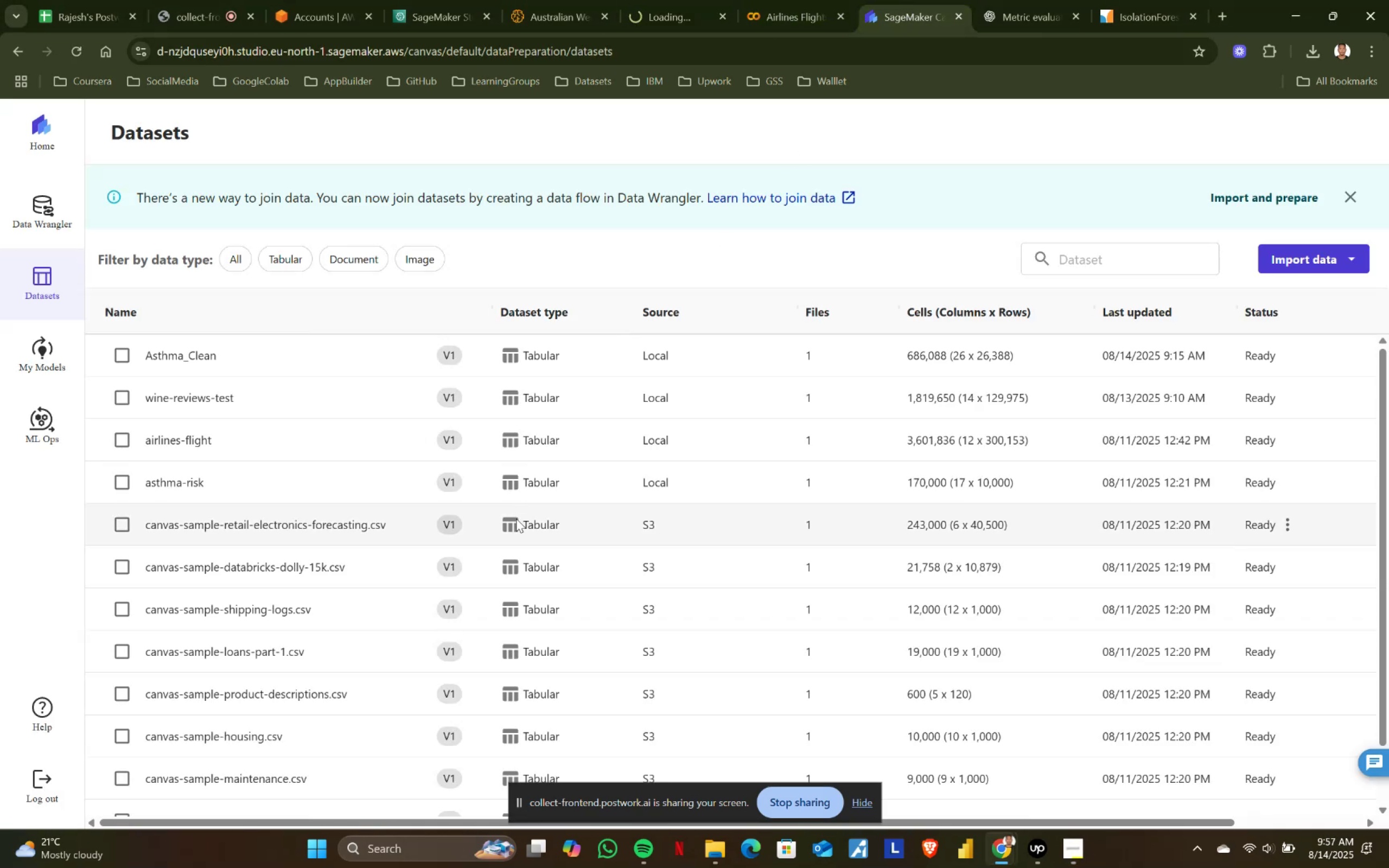 
scroll: coordinate [516, 519], scroll_direction: up, amount: 2.0
 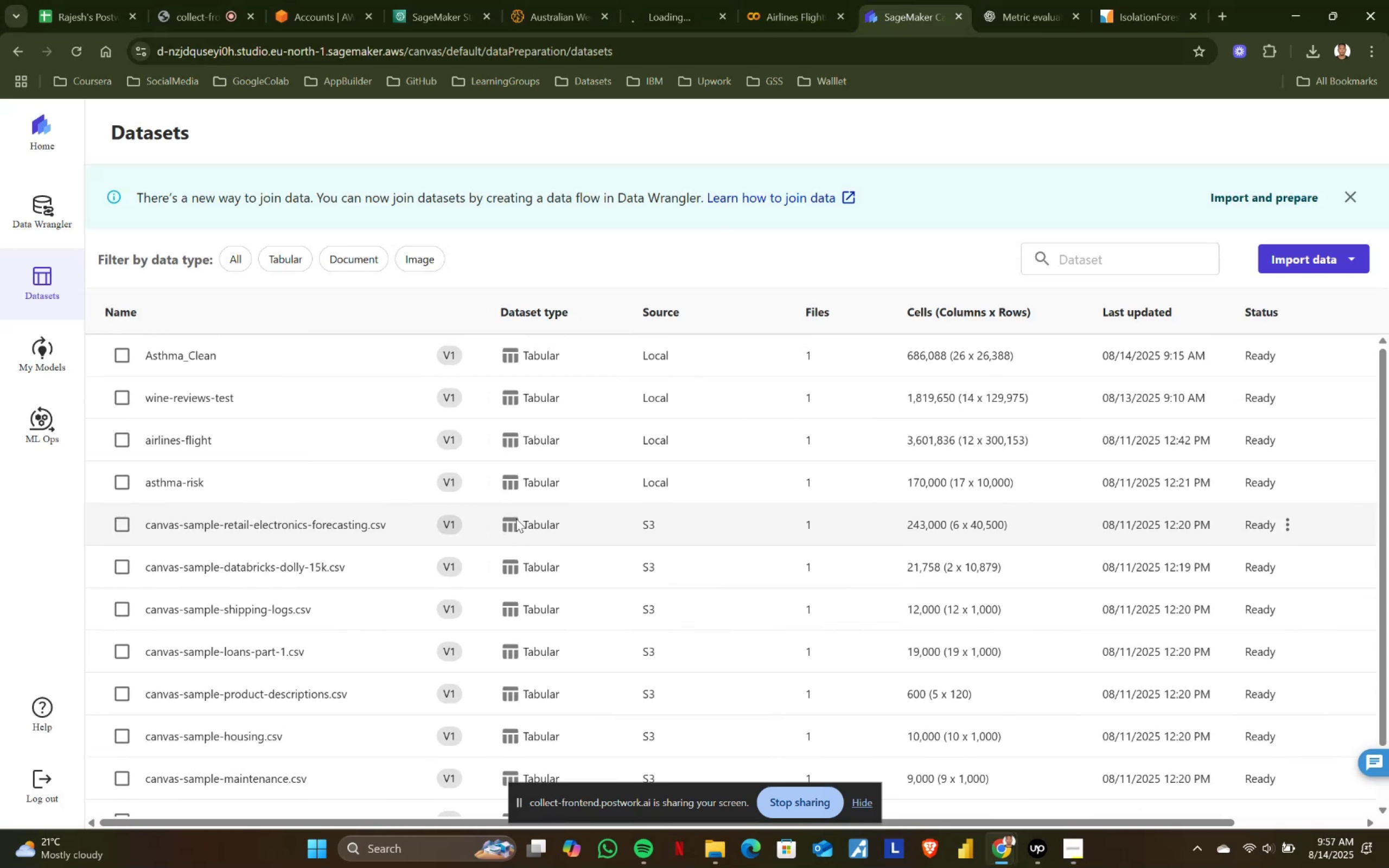 
scroll: coordinate [516, 519], scroll_direction: down, amount: 4.0
 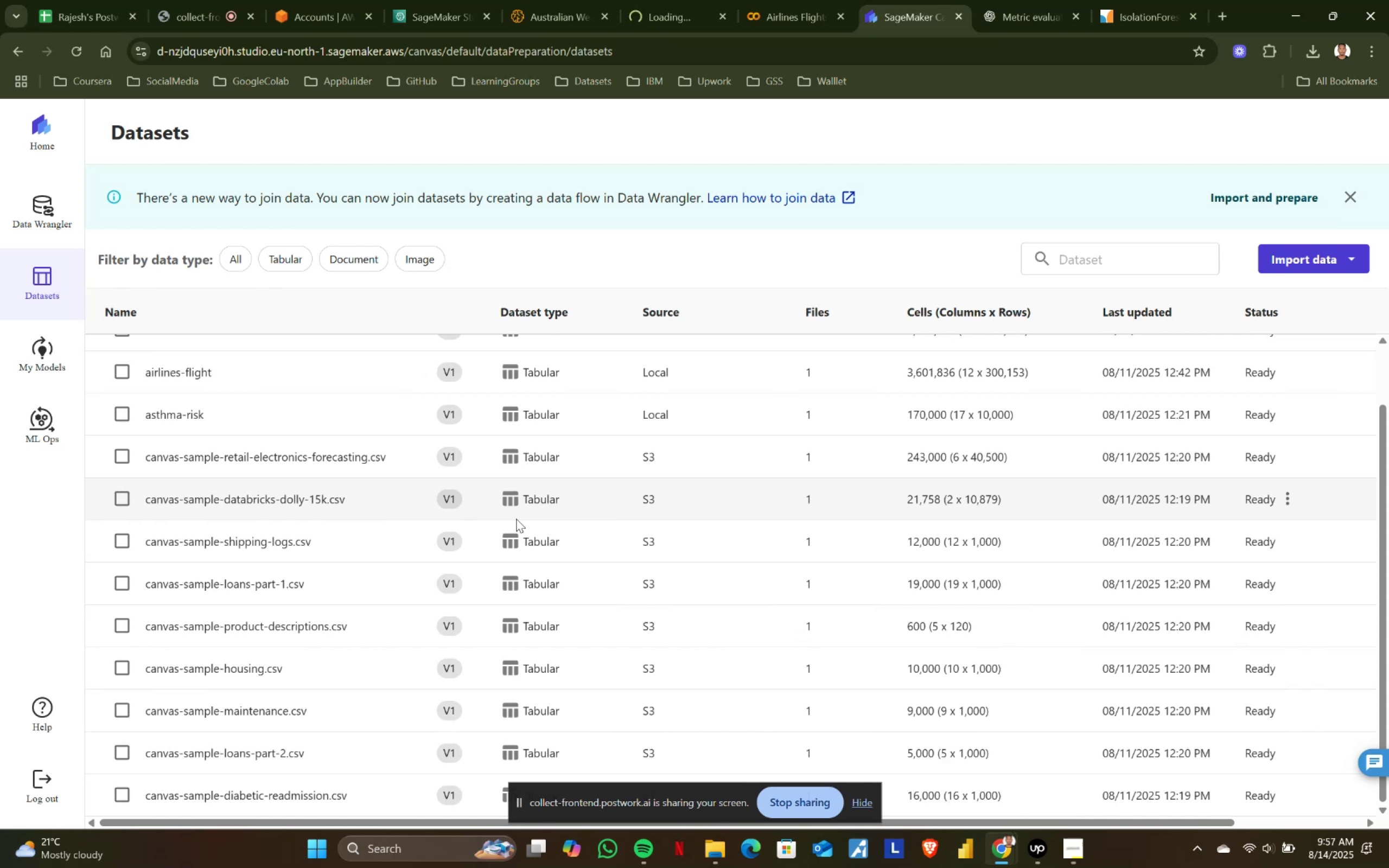 
scroll: coordinate [516, 519], scroll_direction: up, amount: 4.0
 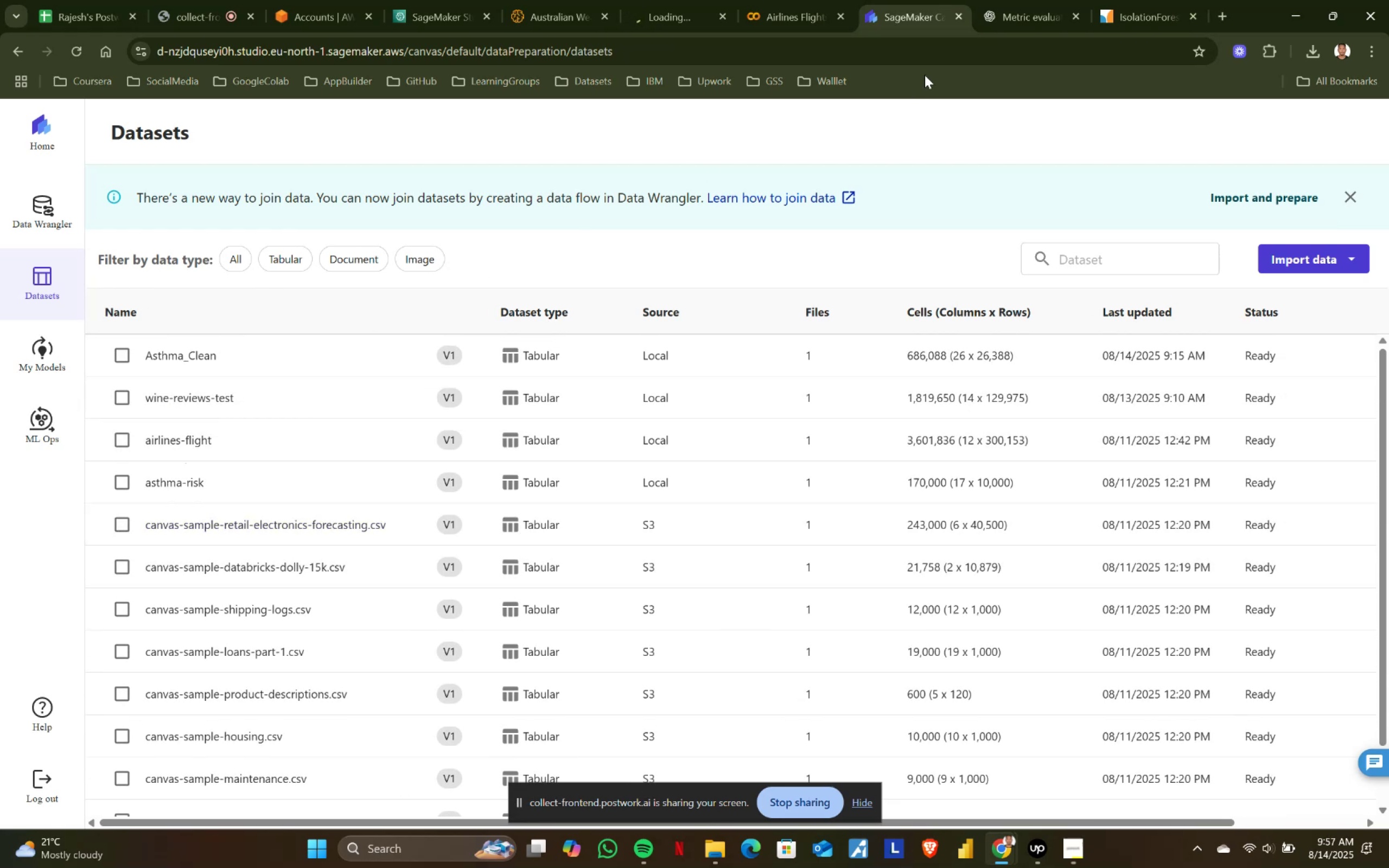 
left_click([668, 2])
 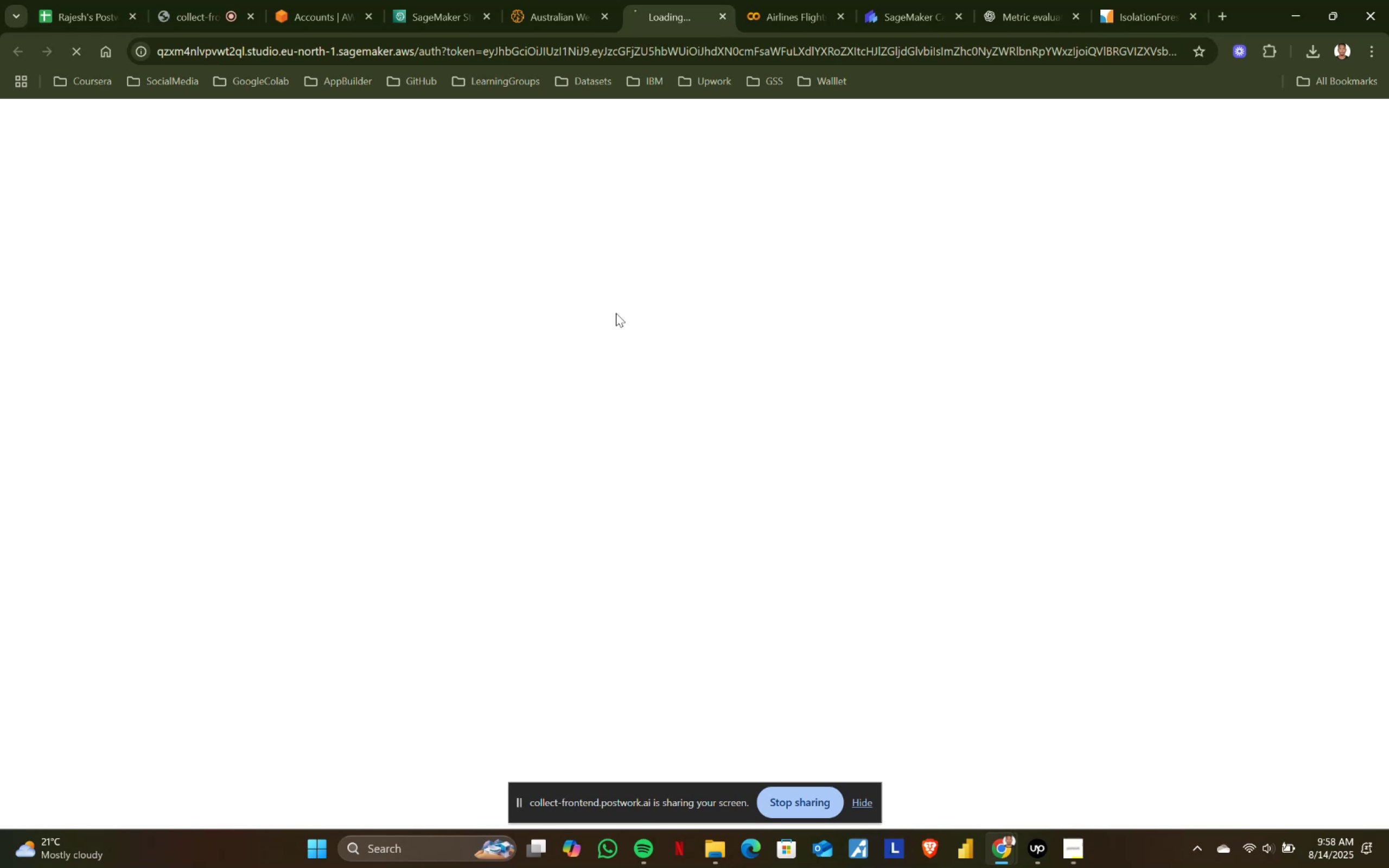 
wait(69.84)
 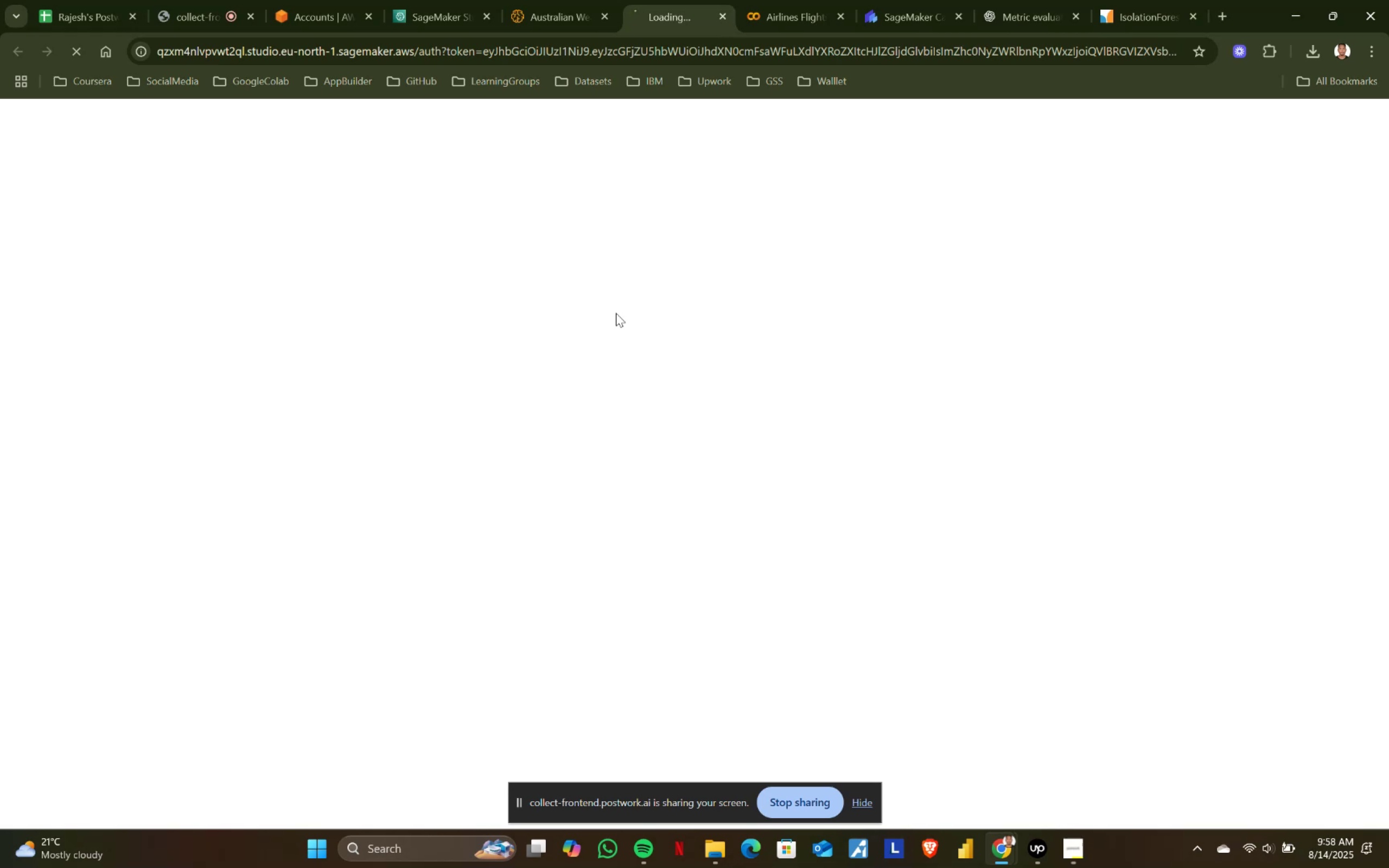 
left_click([722, 16])
 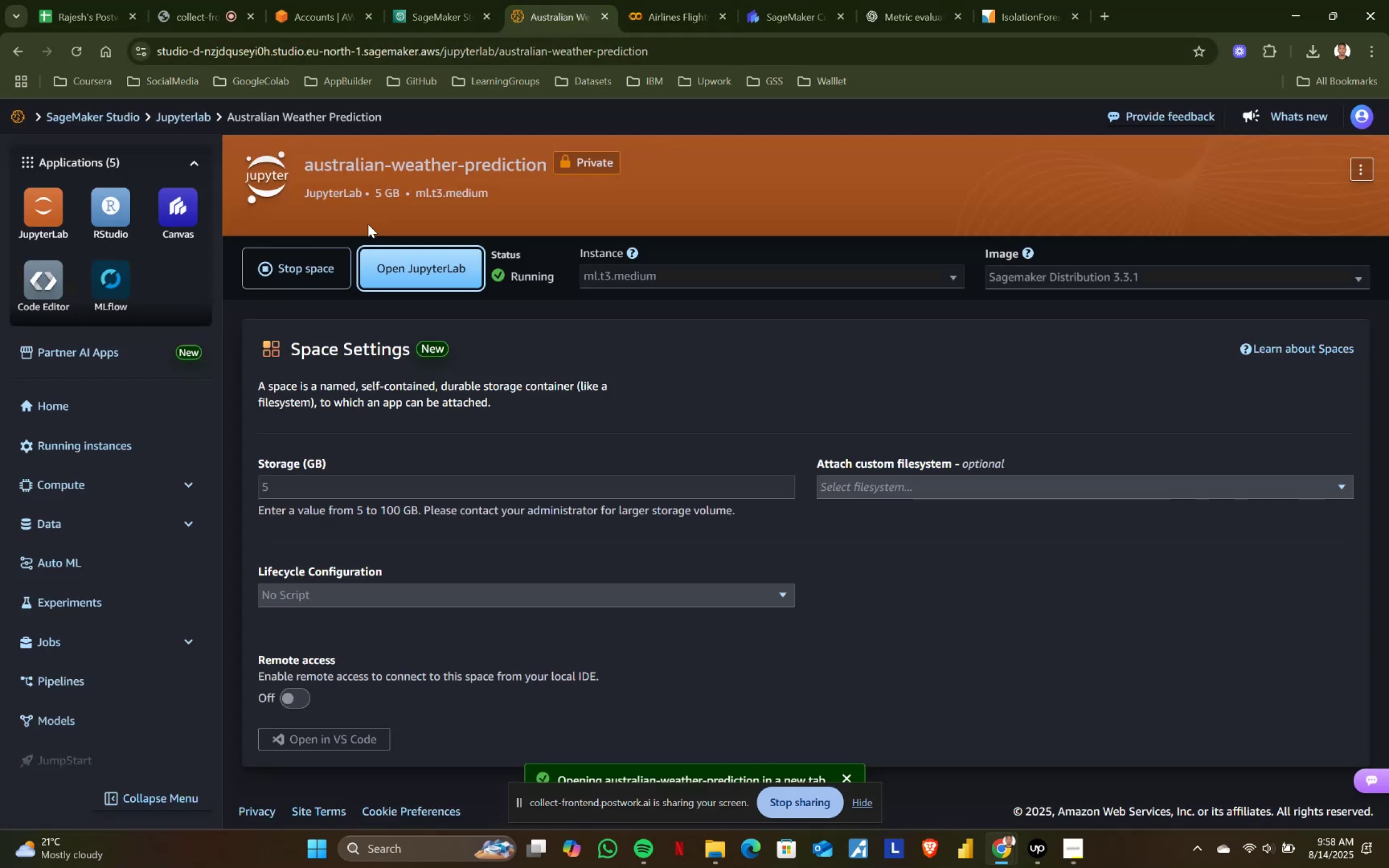 
left_click([305, 273])
 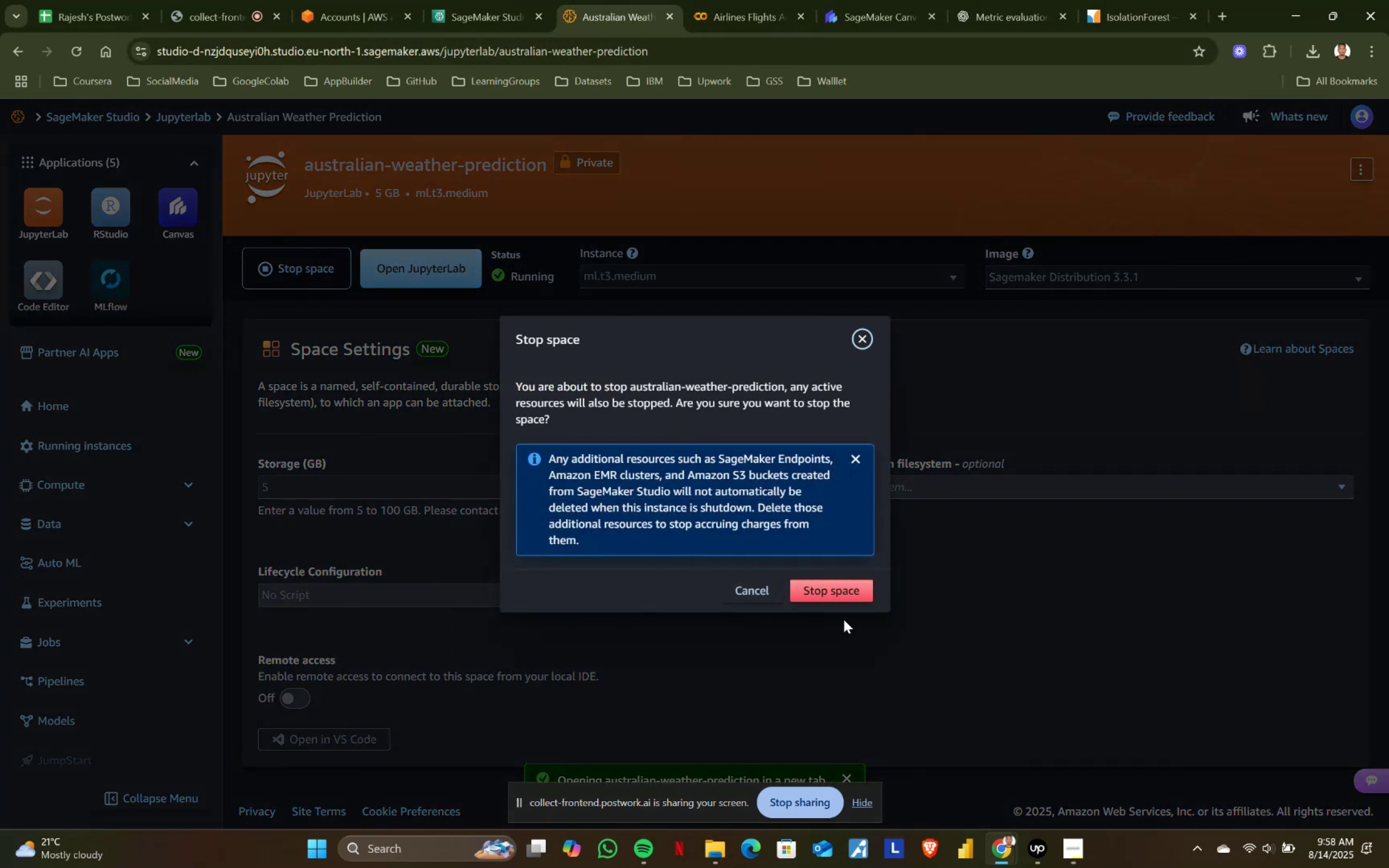 
left_click([841, 595])
 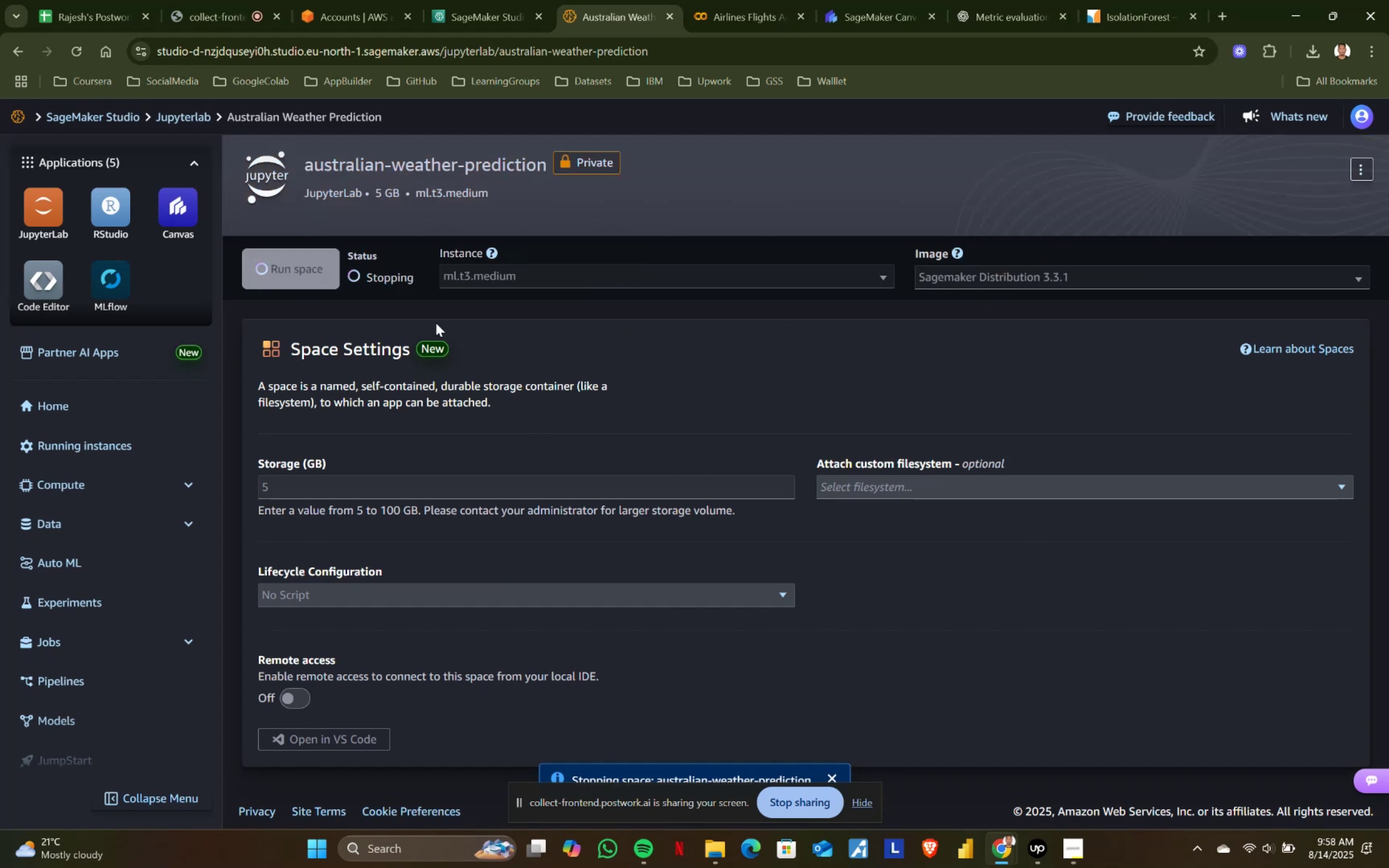 
wait(12.36)
 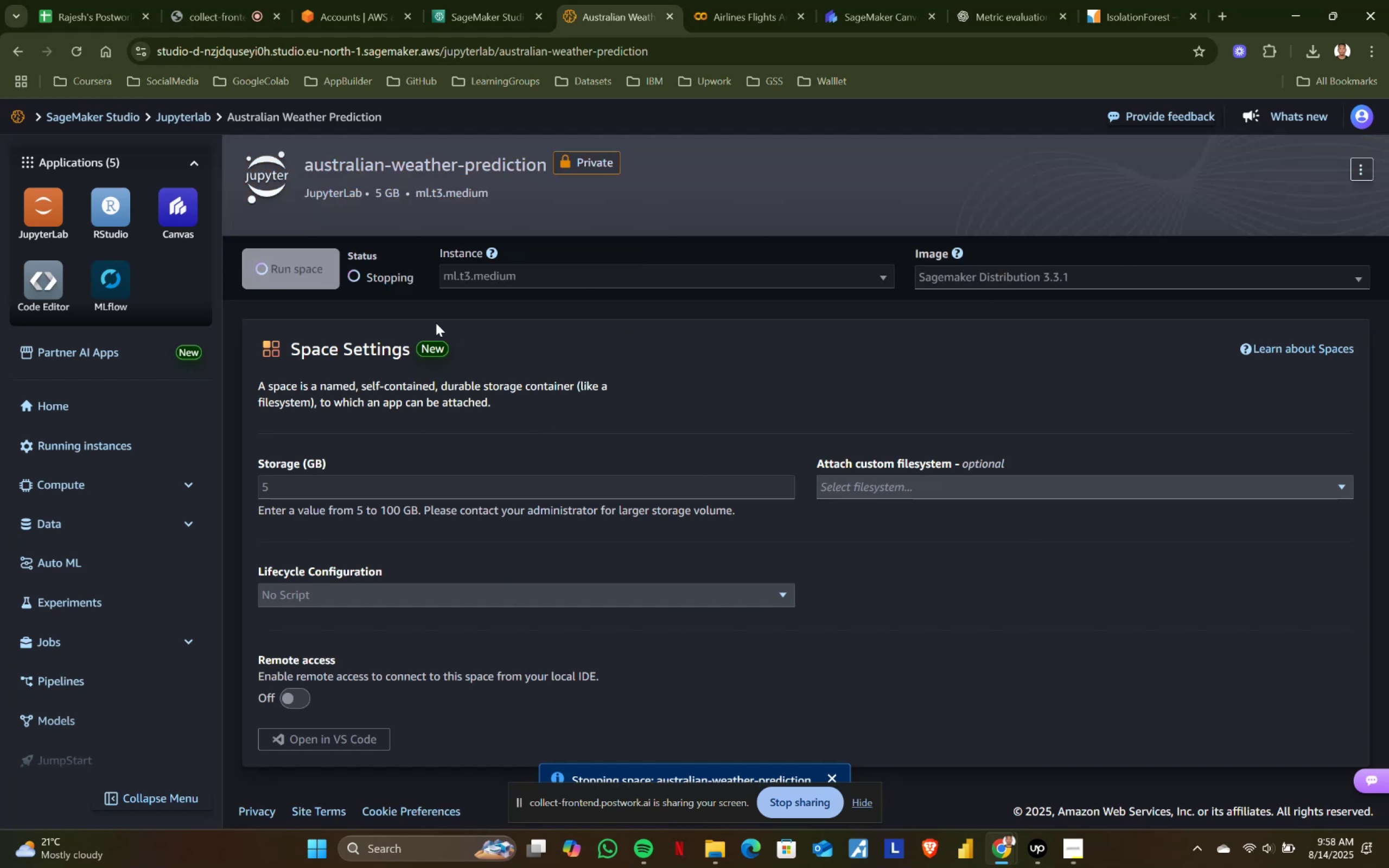 
left_click([307, 265])
 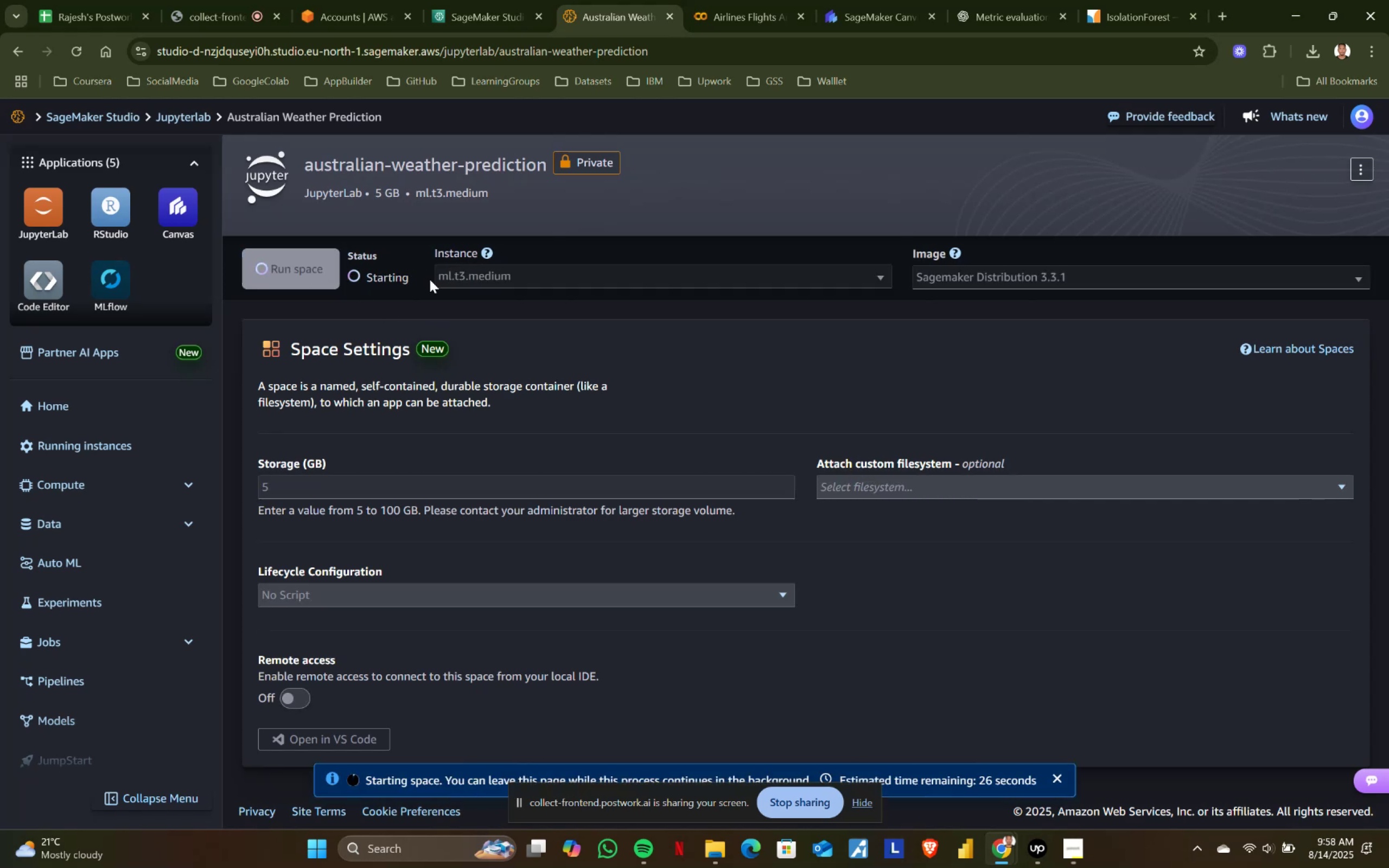 
scroll: coordinate [577, 516], scroll_direction: down, amount: 3.0
 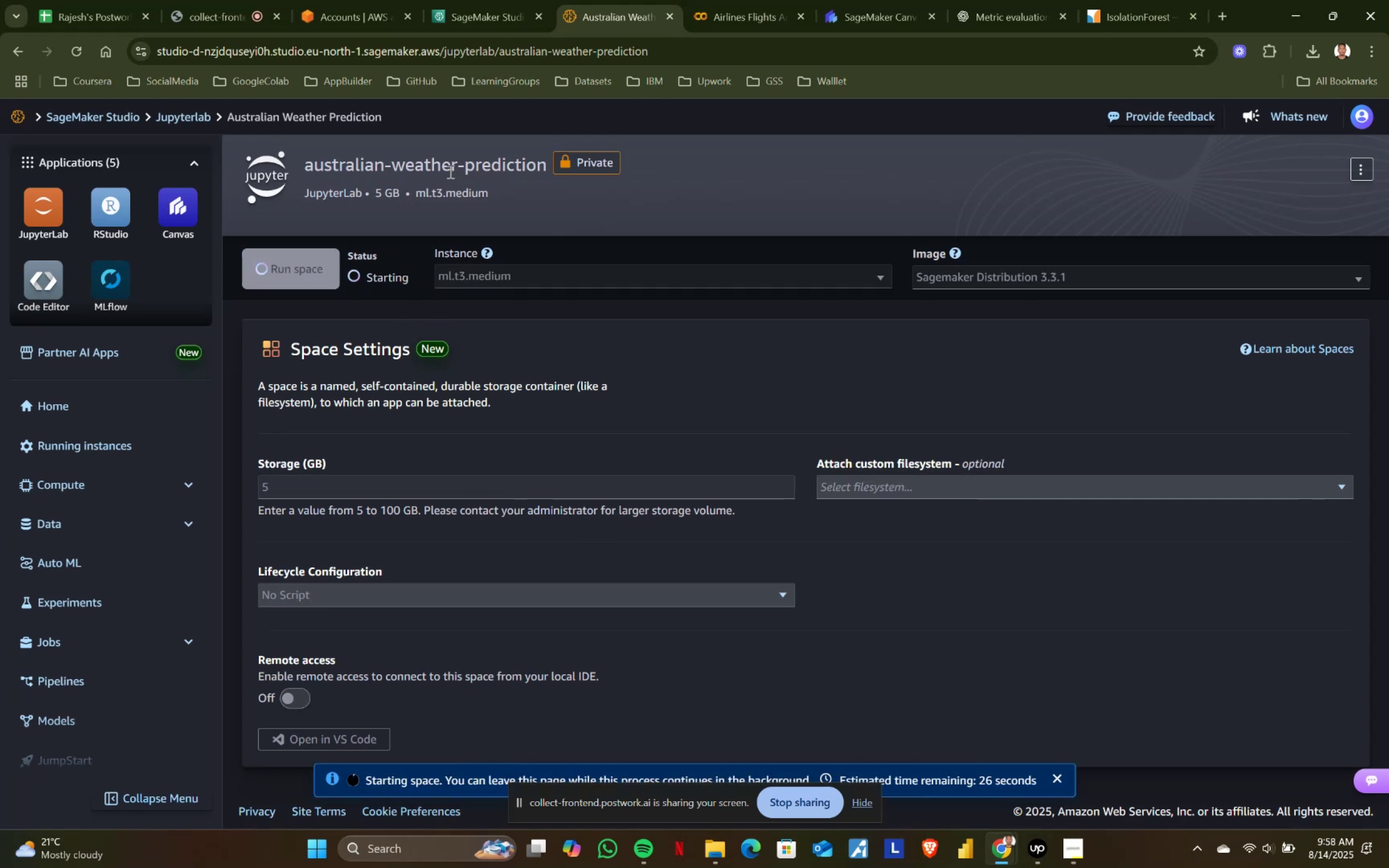 
wait(5.36)
 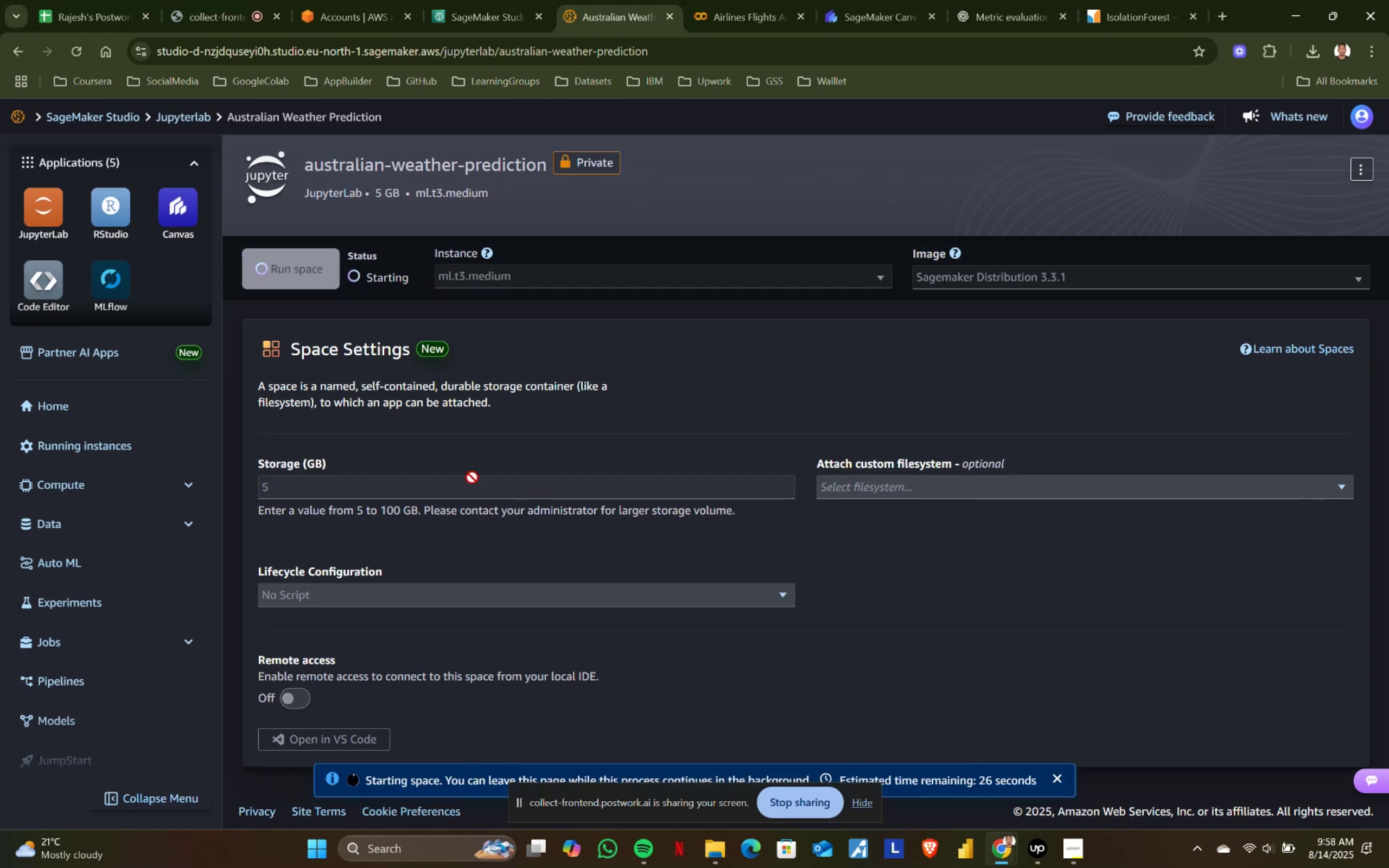 
left_click([1363, 167])
 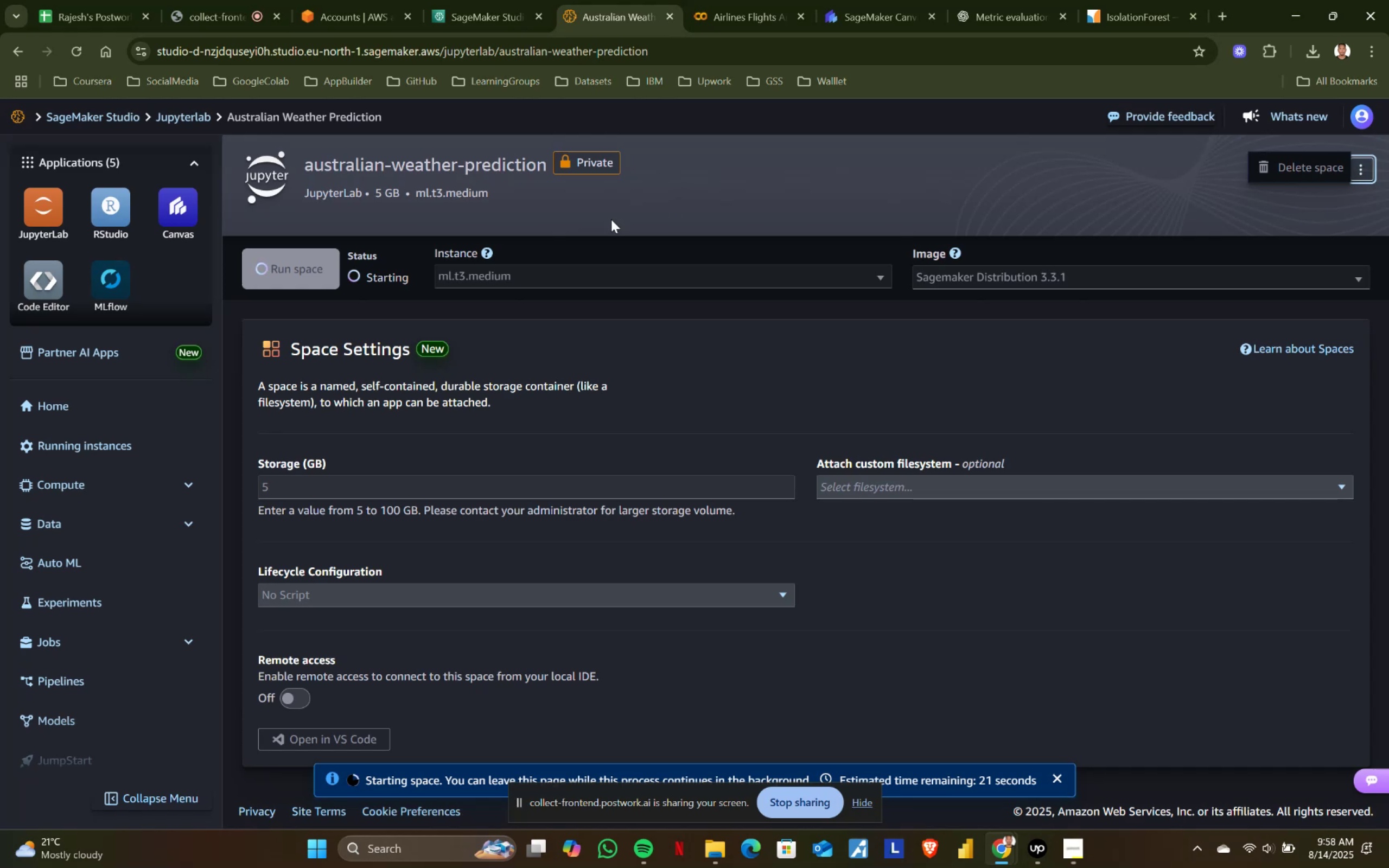 
left_click([480, 314])
 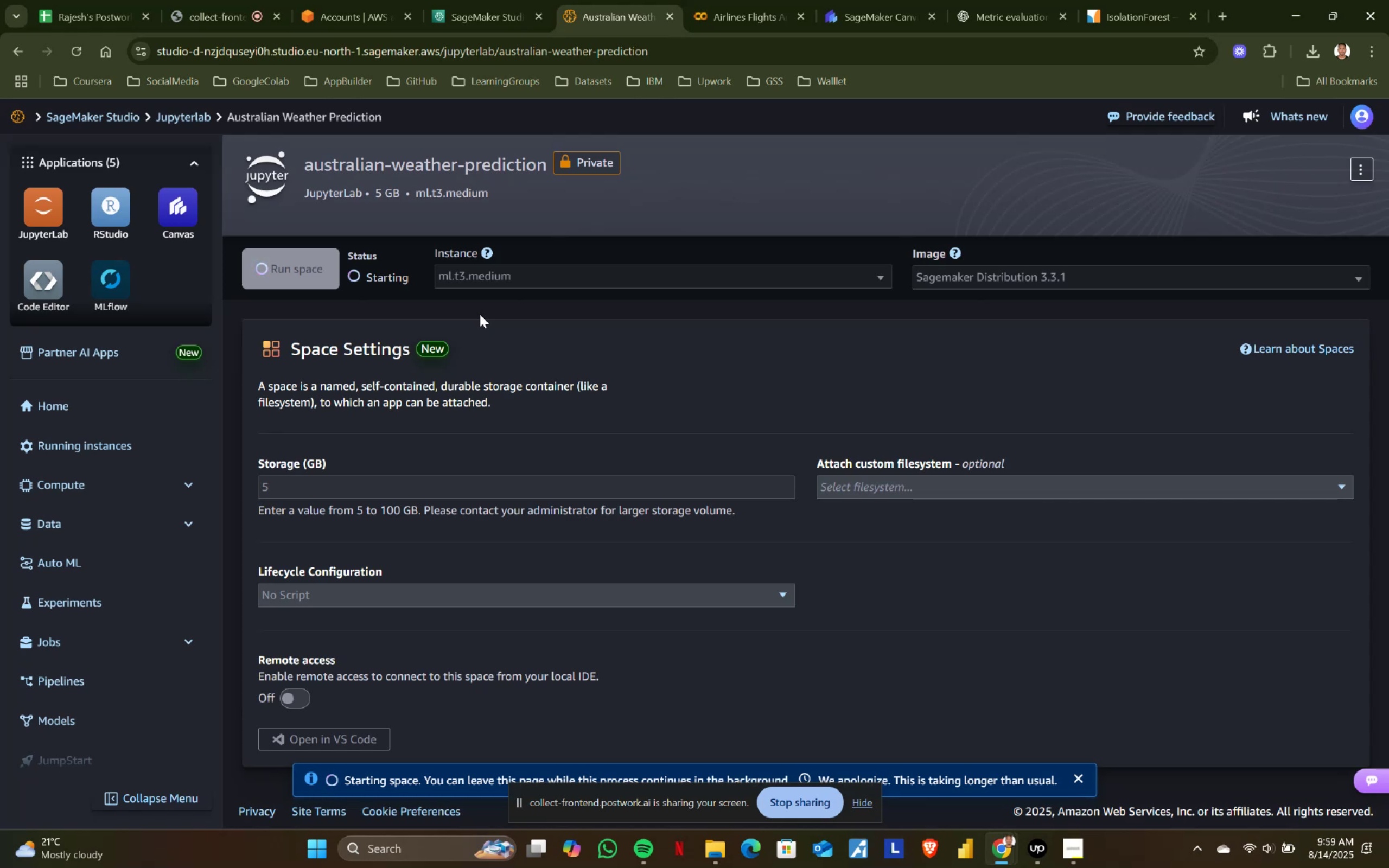 
wait(30.69)
 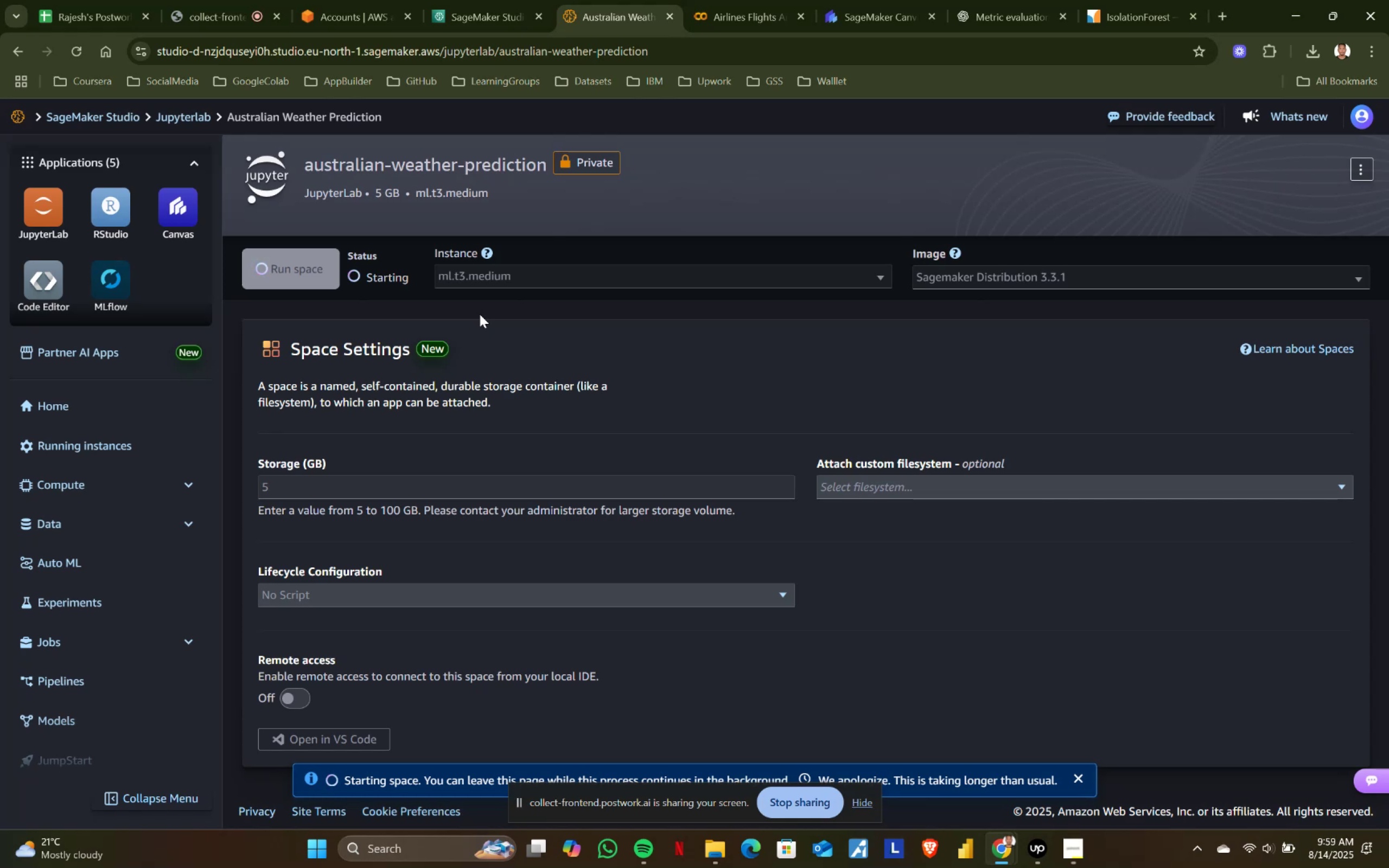 
left_click([451, 273])
 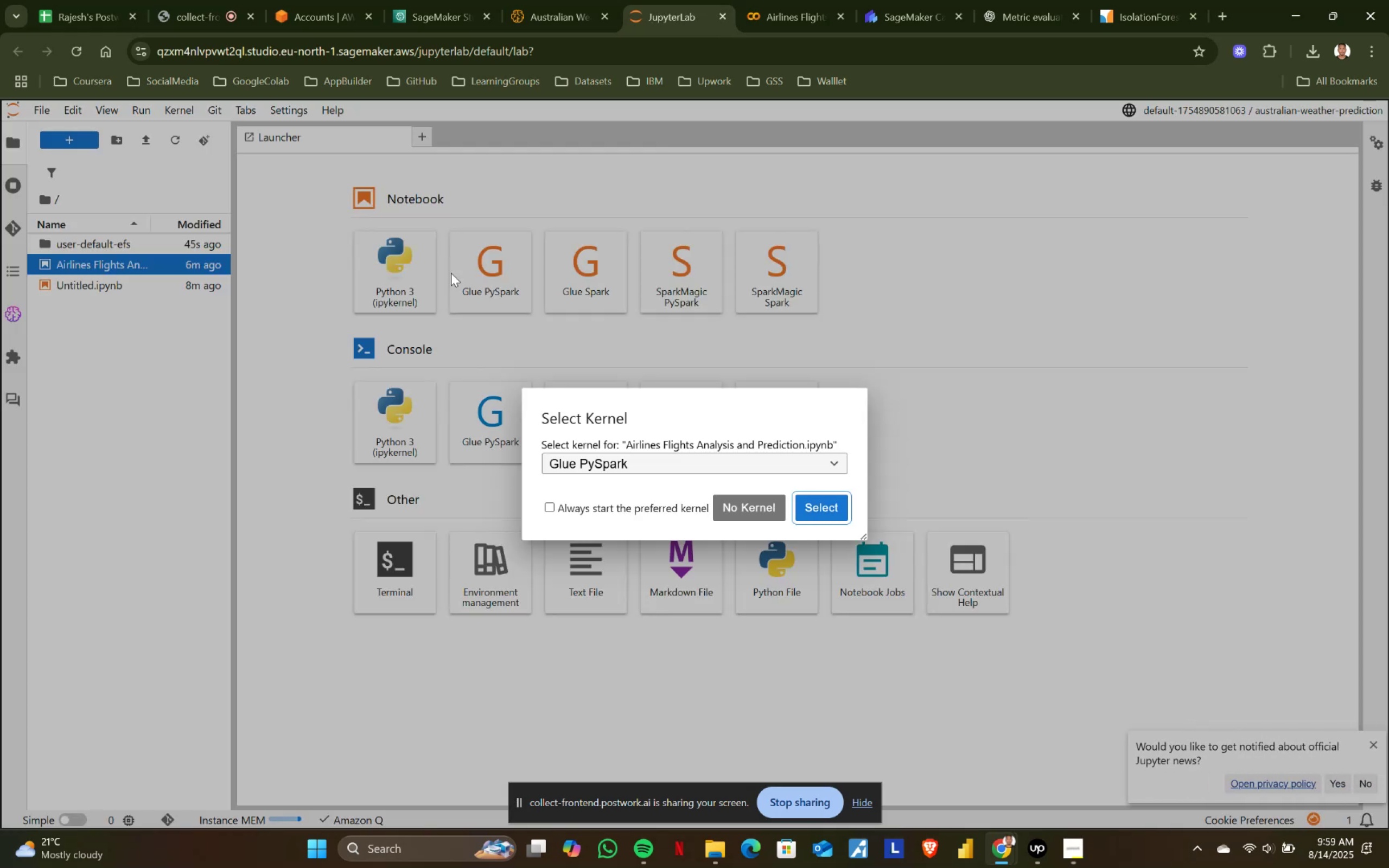 
wait(21.46)
 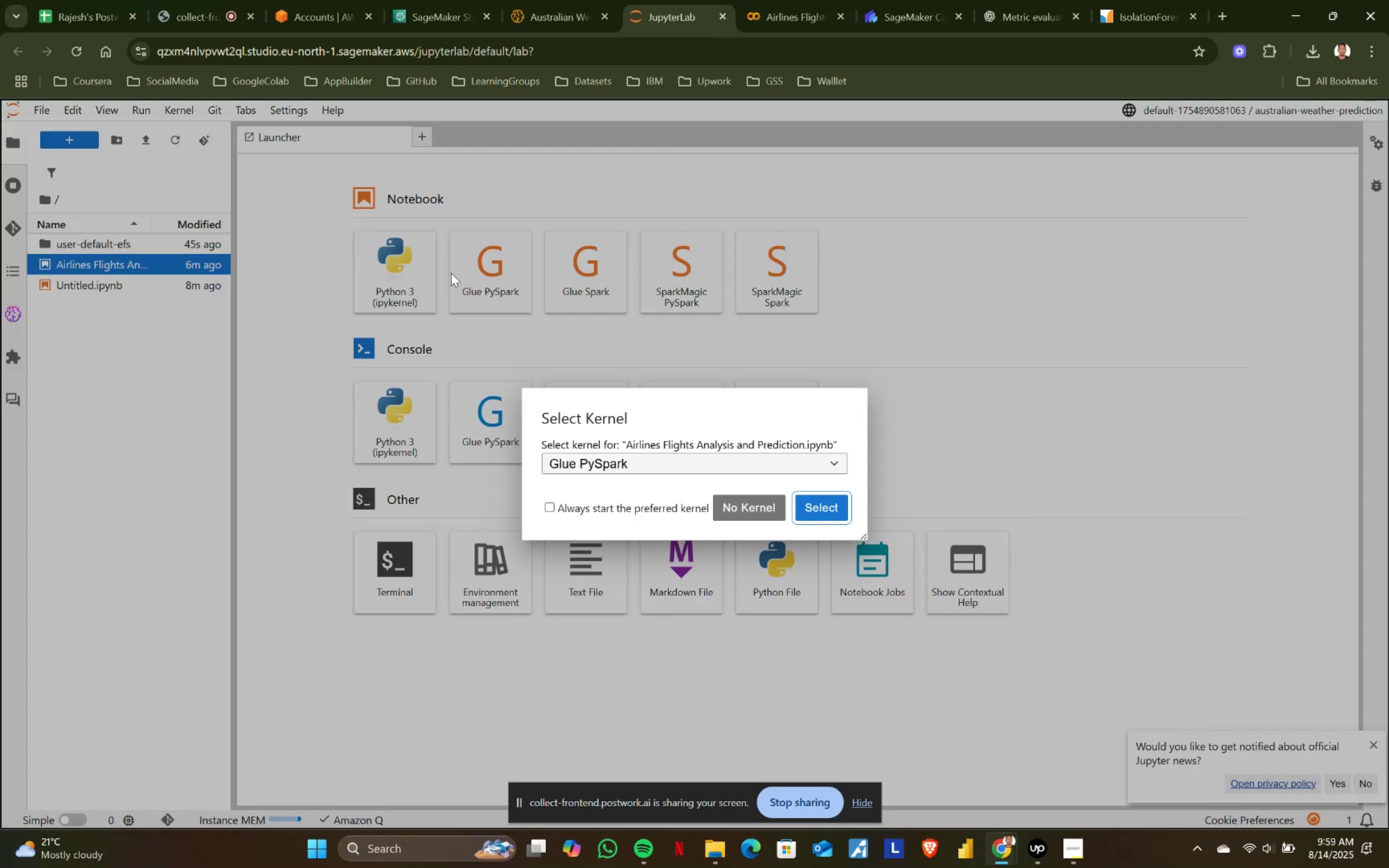 
left_click([634, 455])
 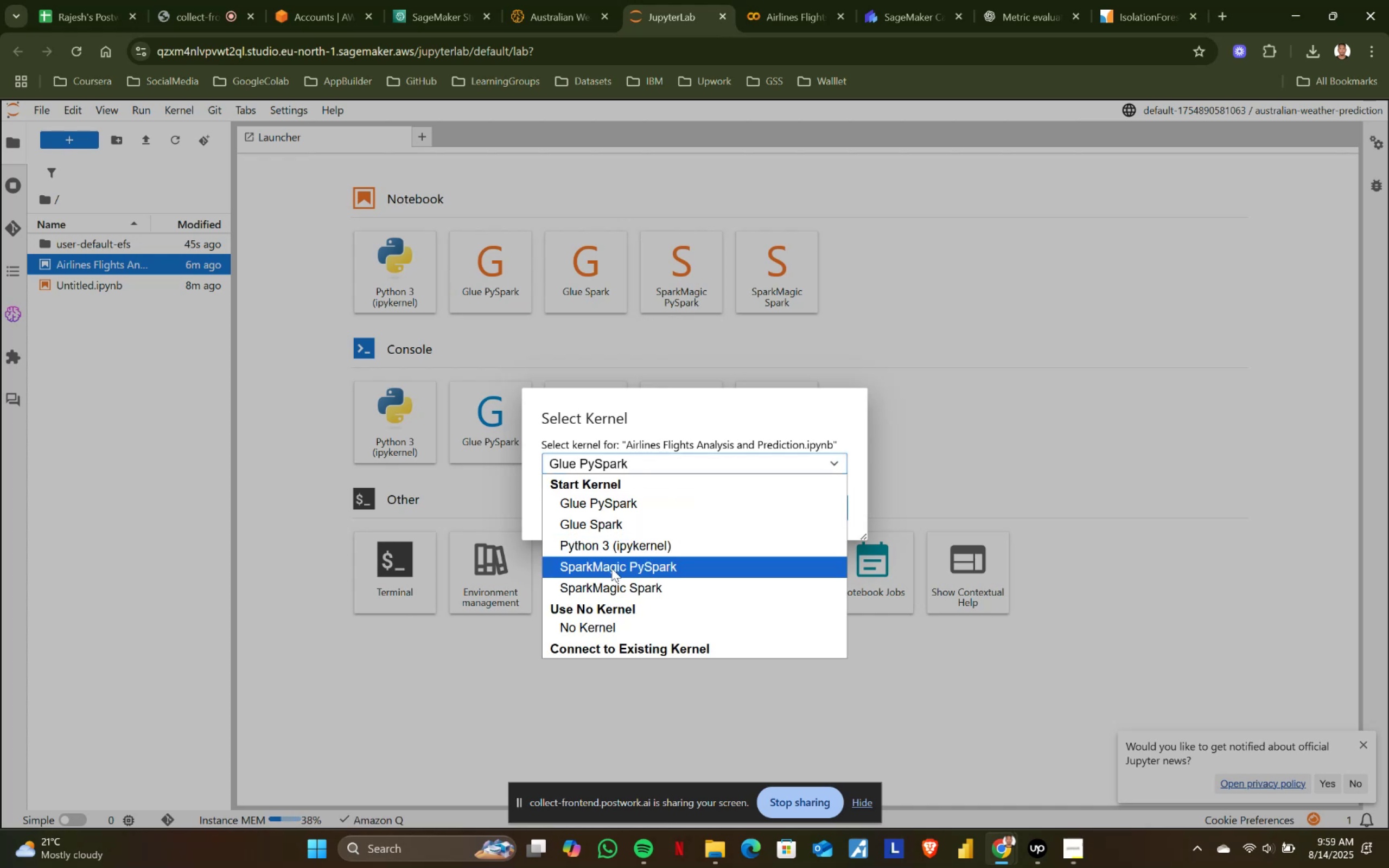 
left_click([626, 553])
 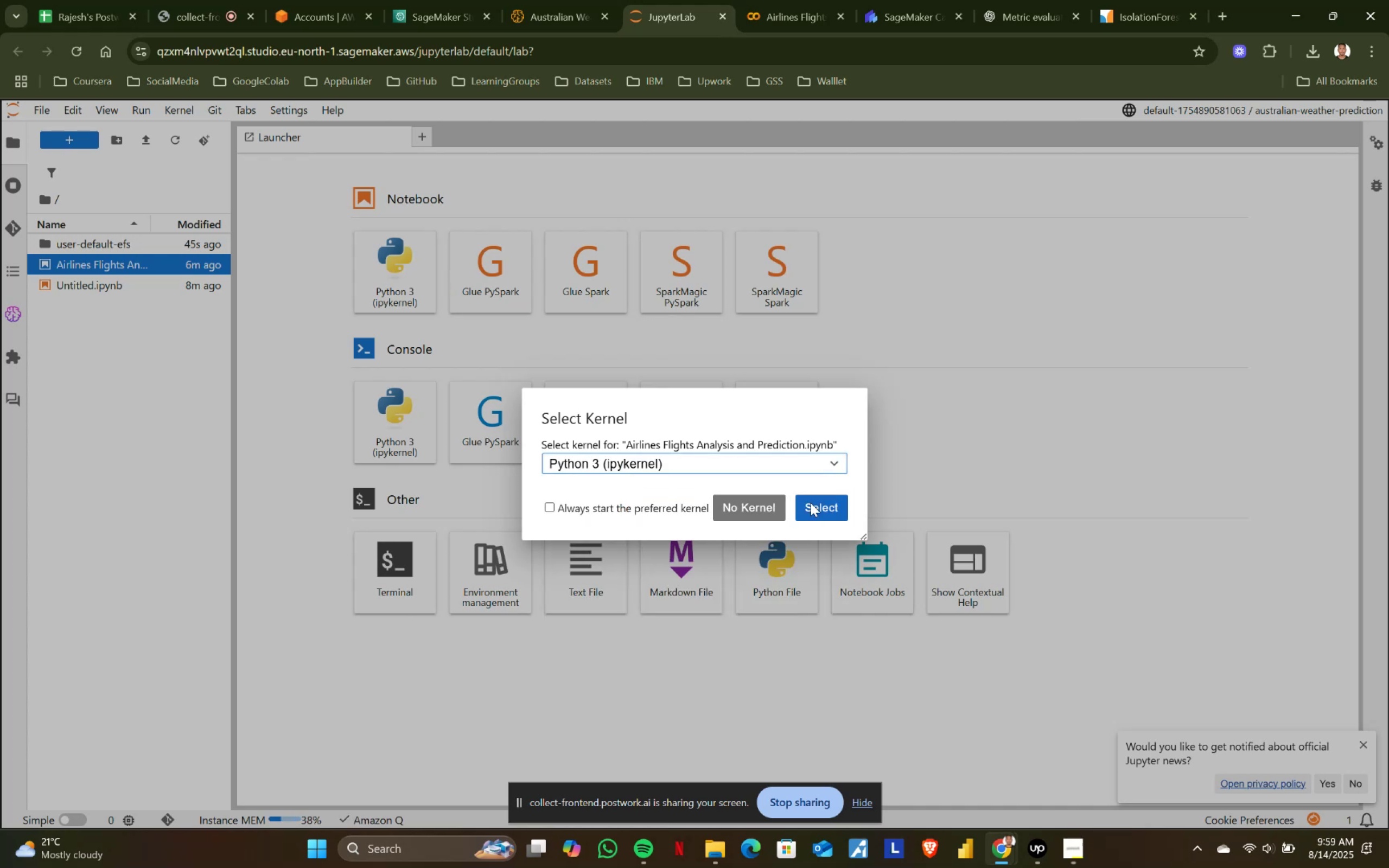 
left_click([824, 503])
 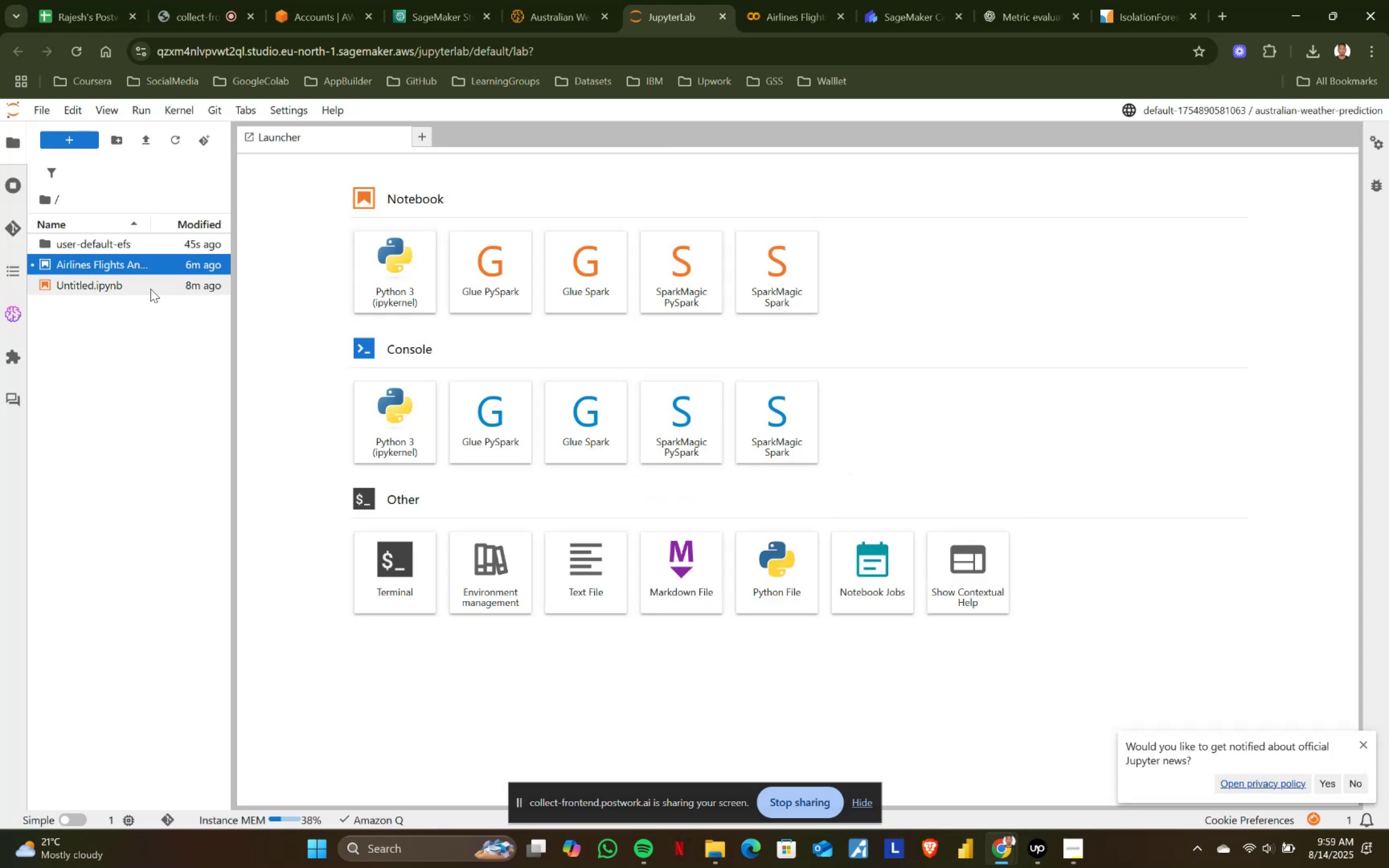 
left_click([139, 257])
 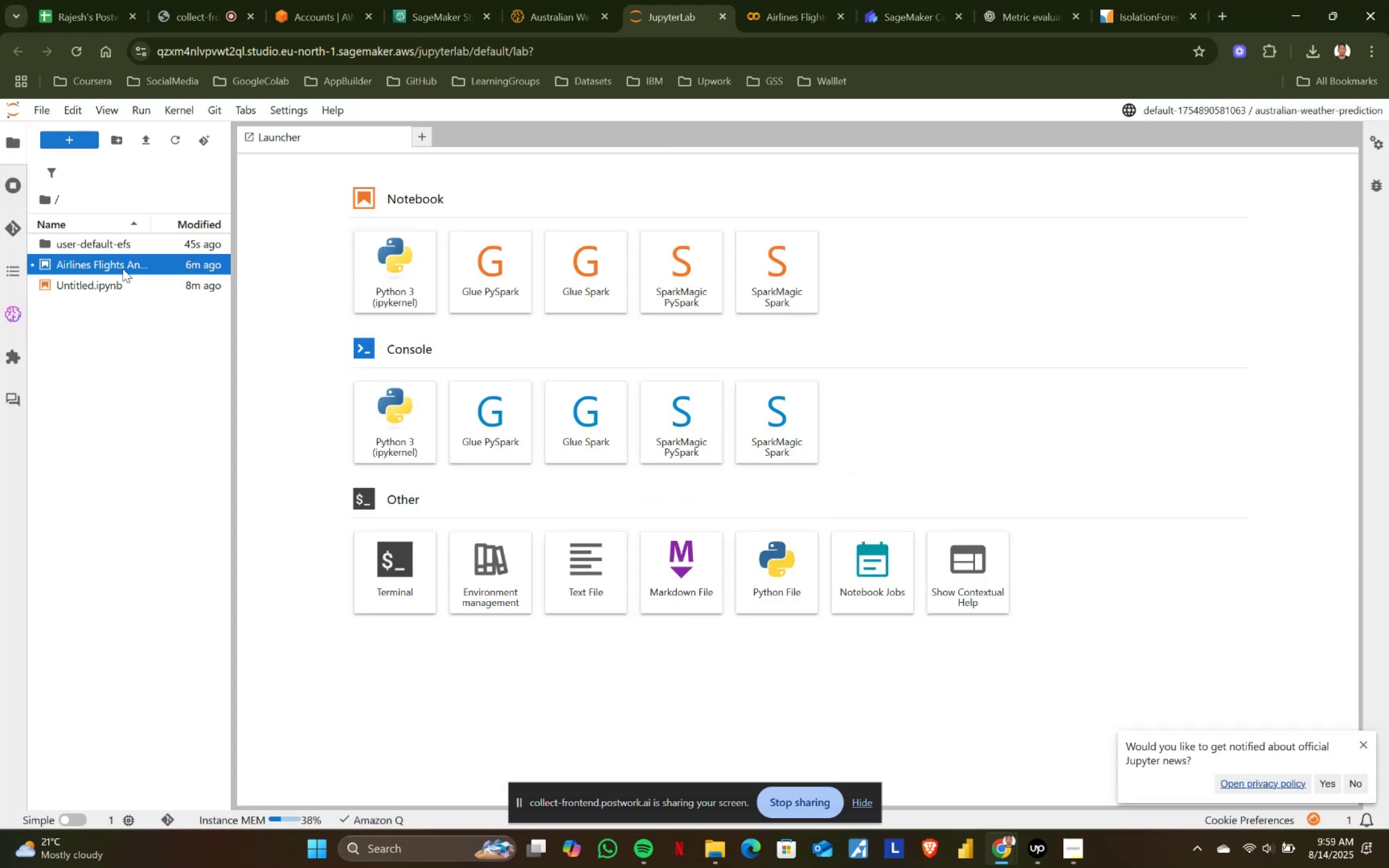 
right_click([122, 269])
 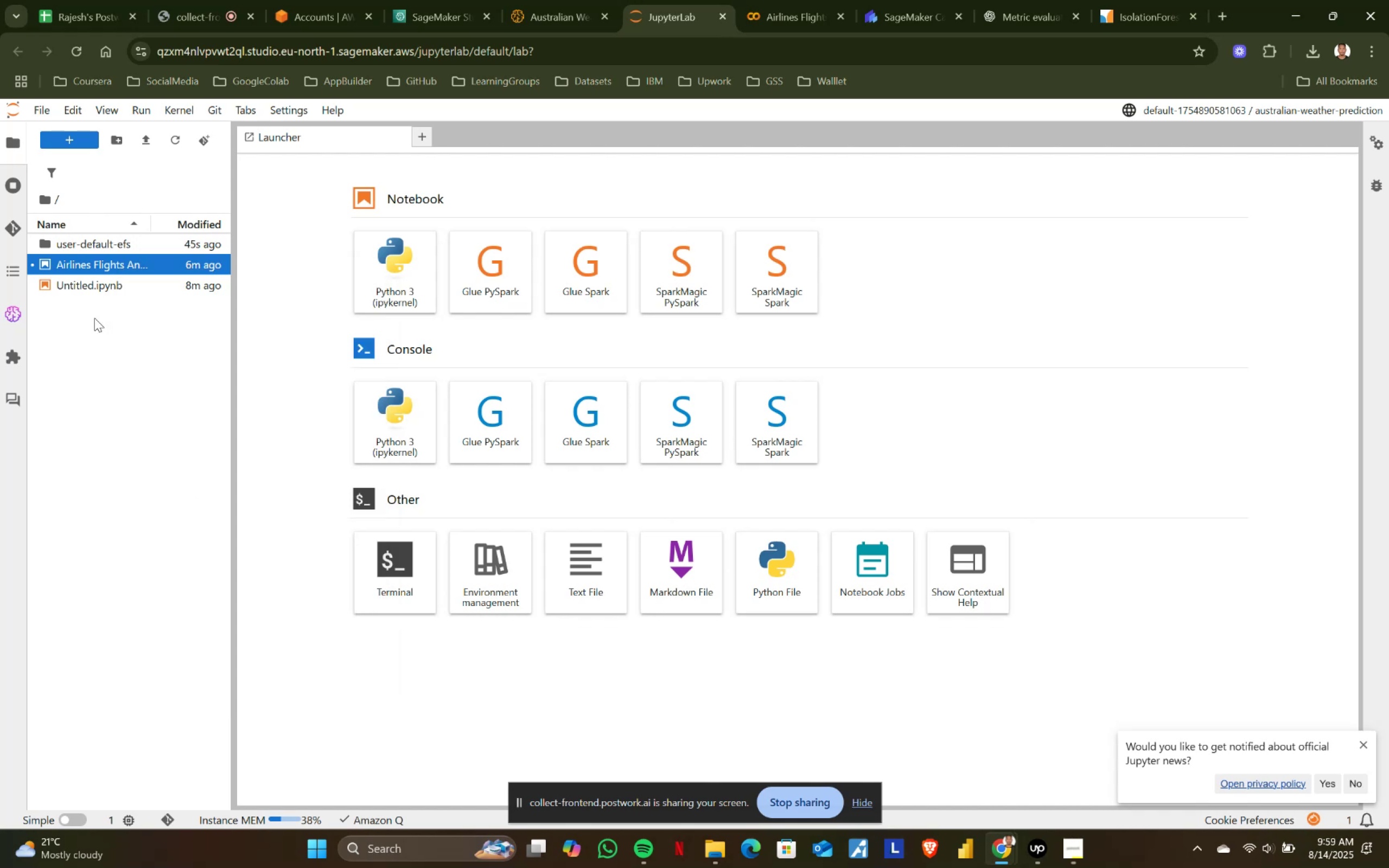 
double_click([95, 282])
 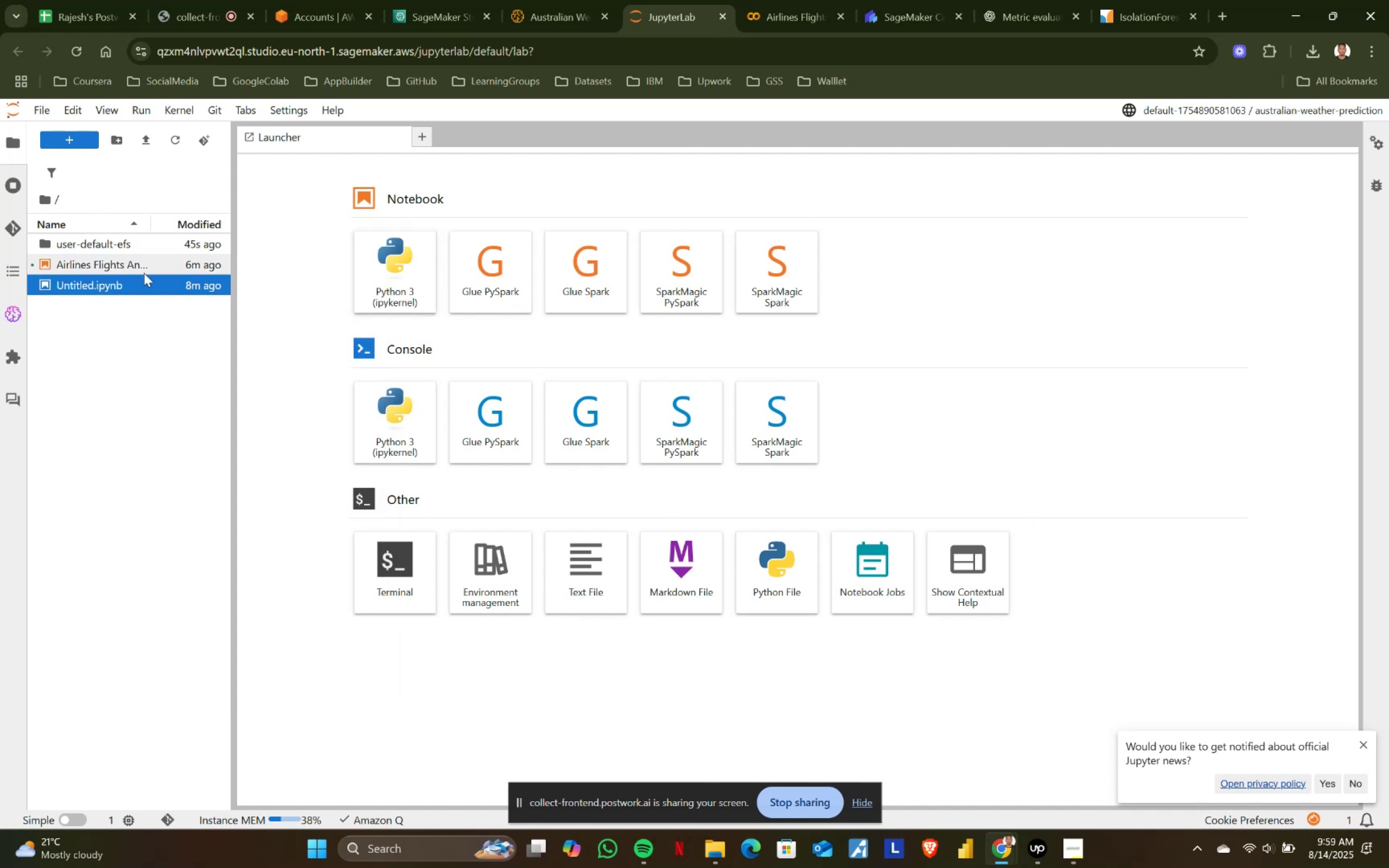 
left_click([130, 270])
 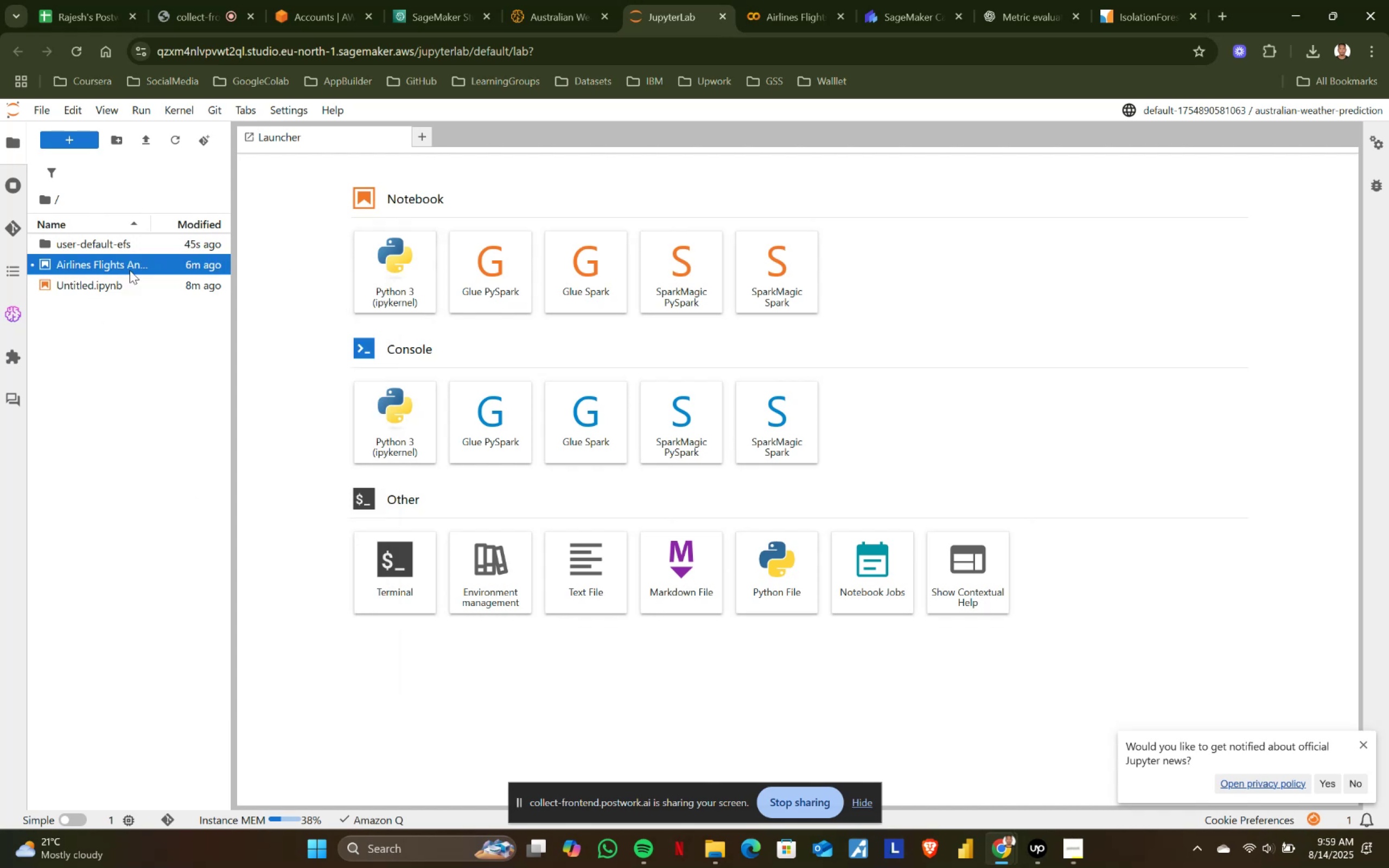 
right_click([130, 270])
 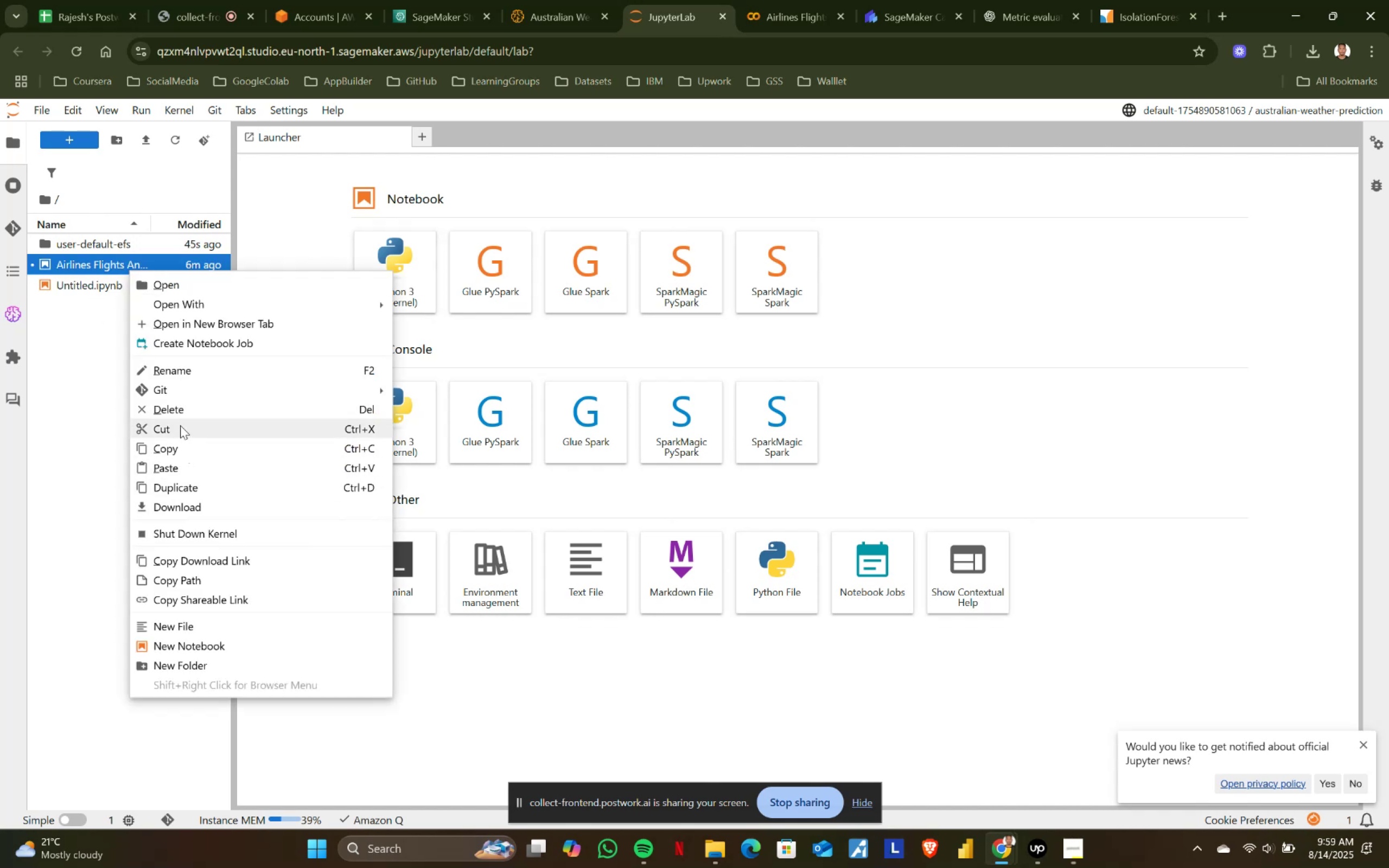 
left_click([177, 407])
 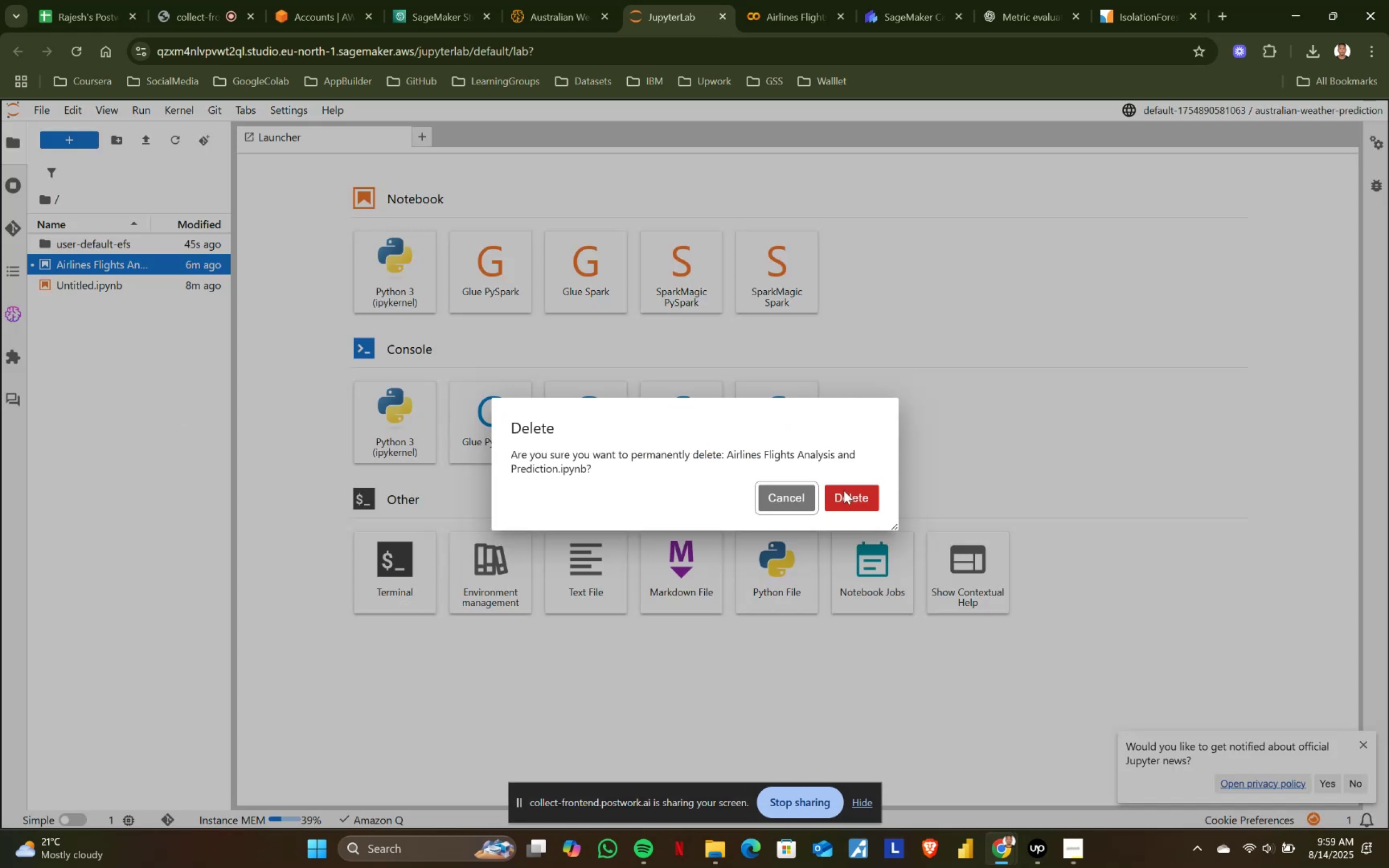 
left_click([834, 497])
 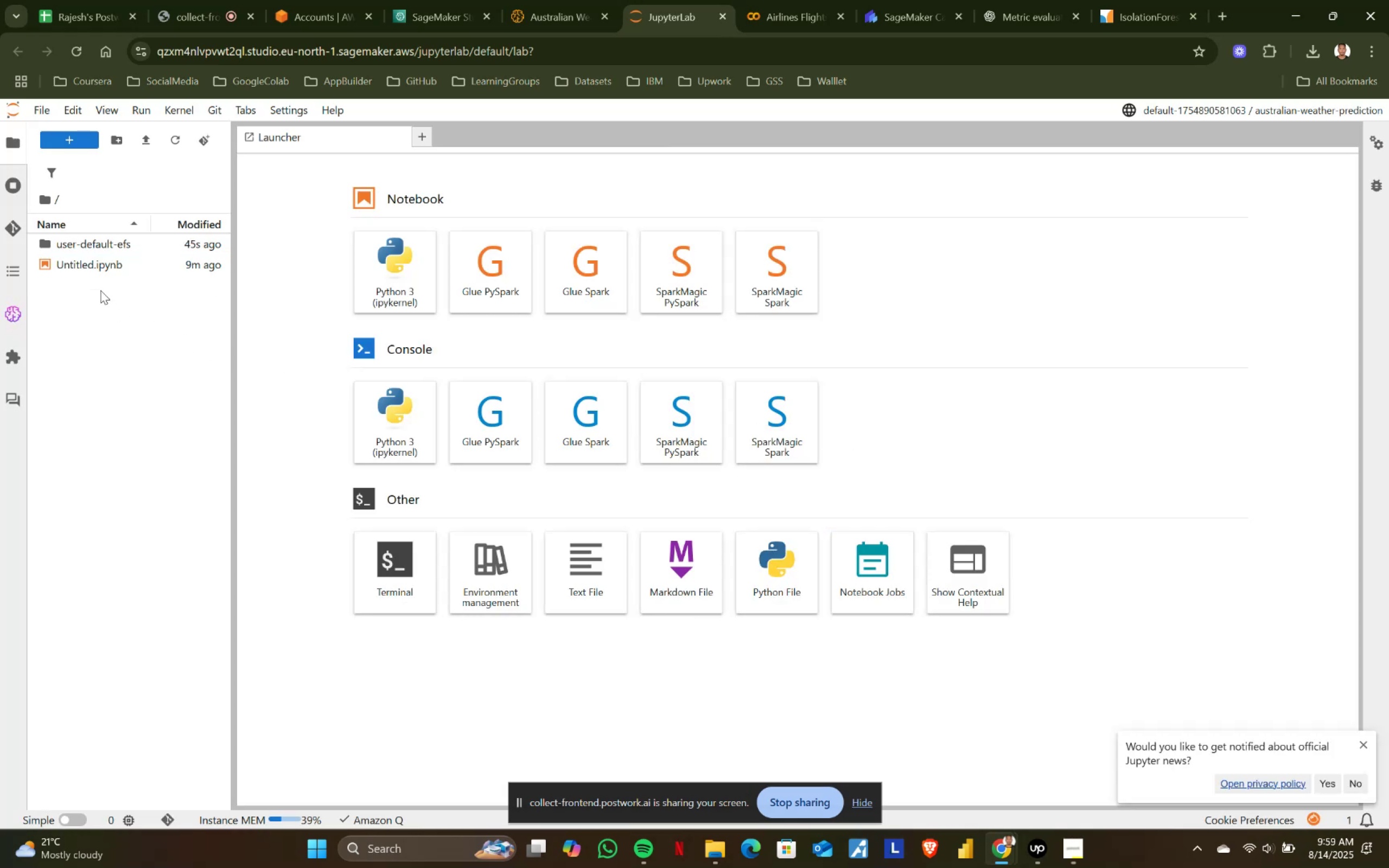 
left_click([120, 261])
 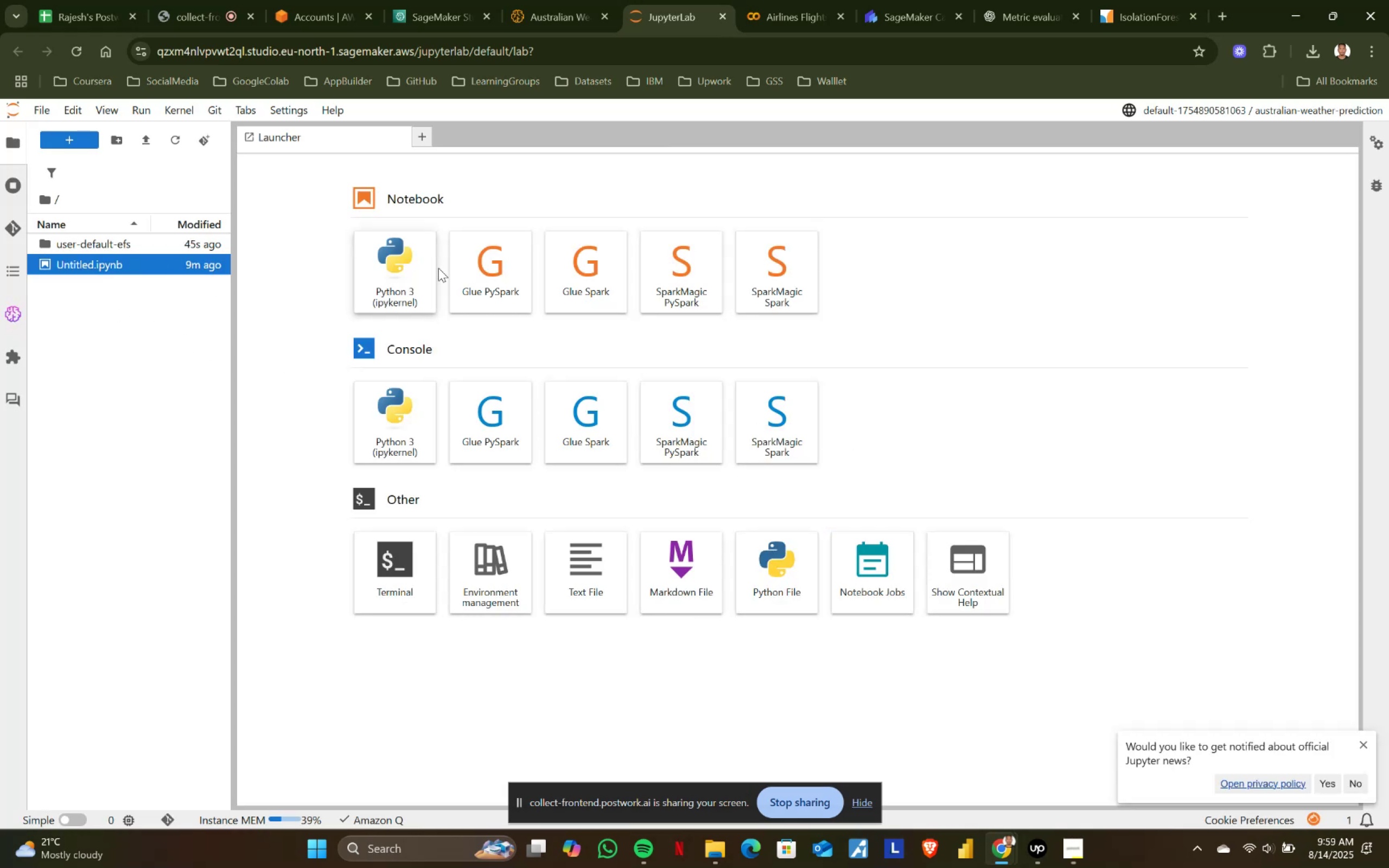 
left_click([382, 266])
 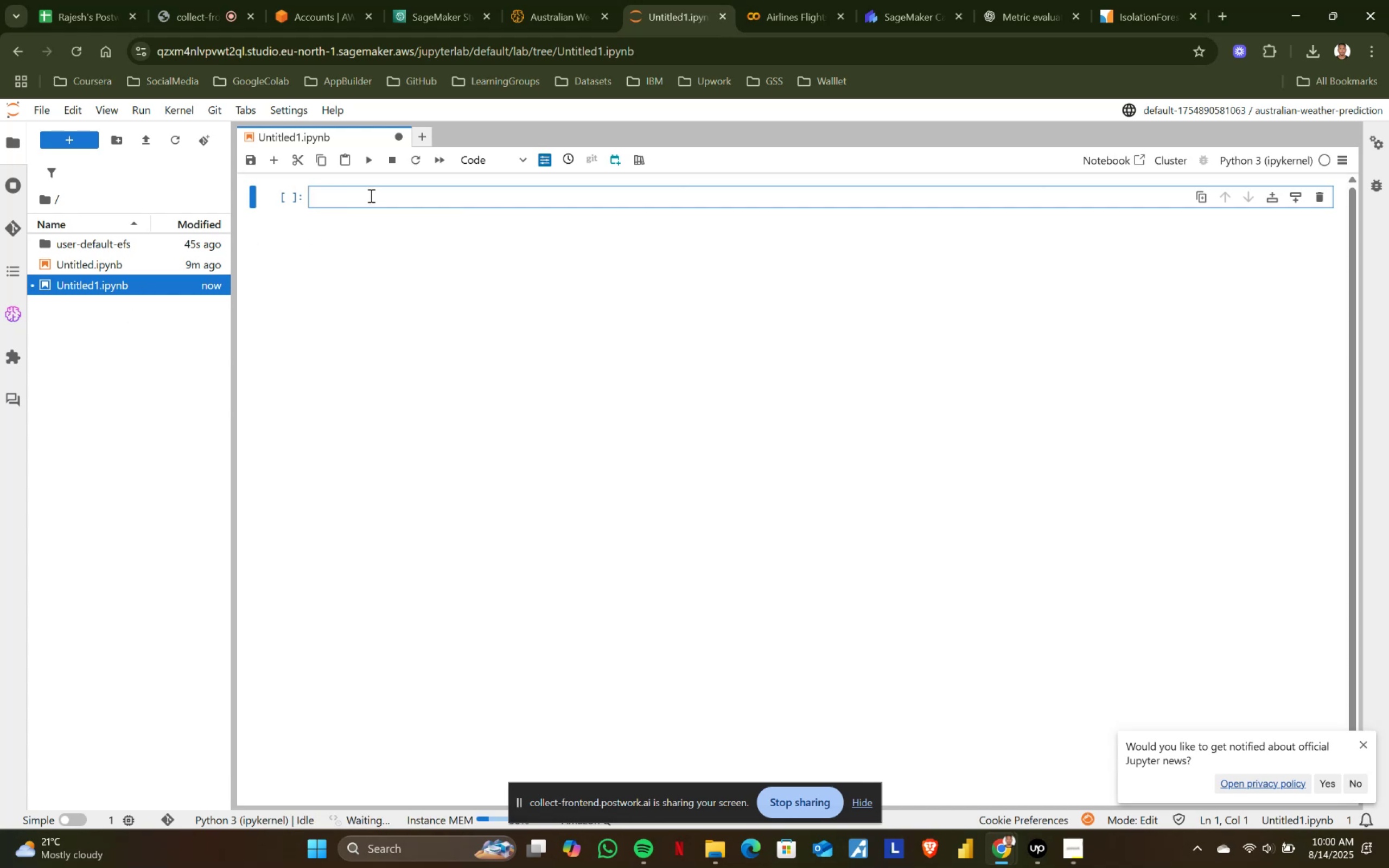 
left_click([107, 265])
 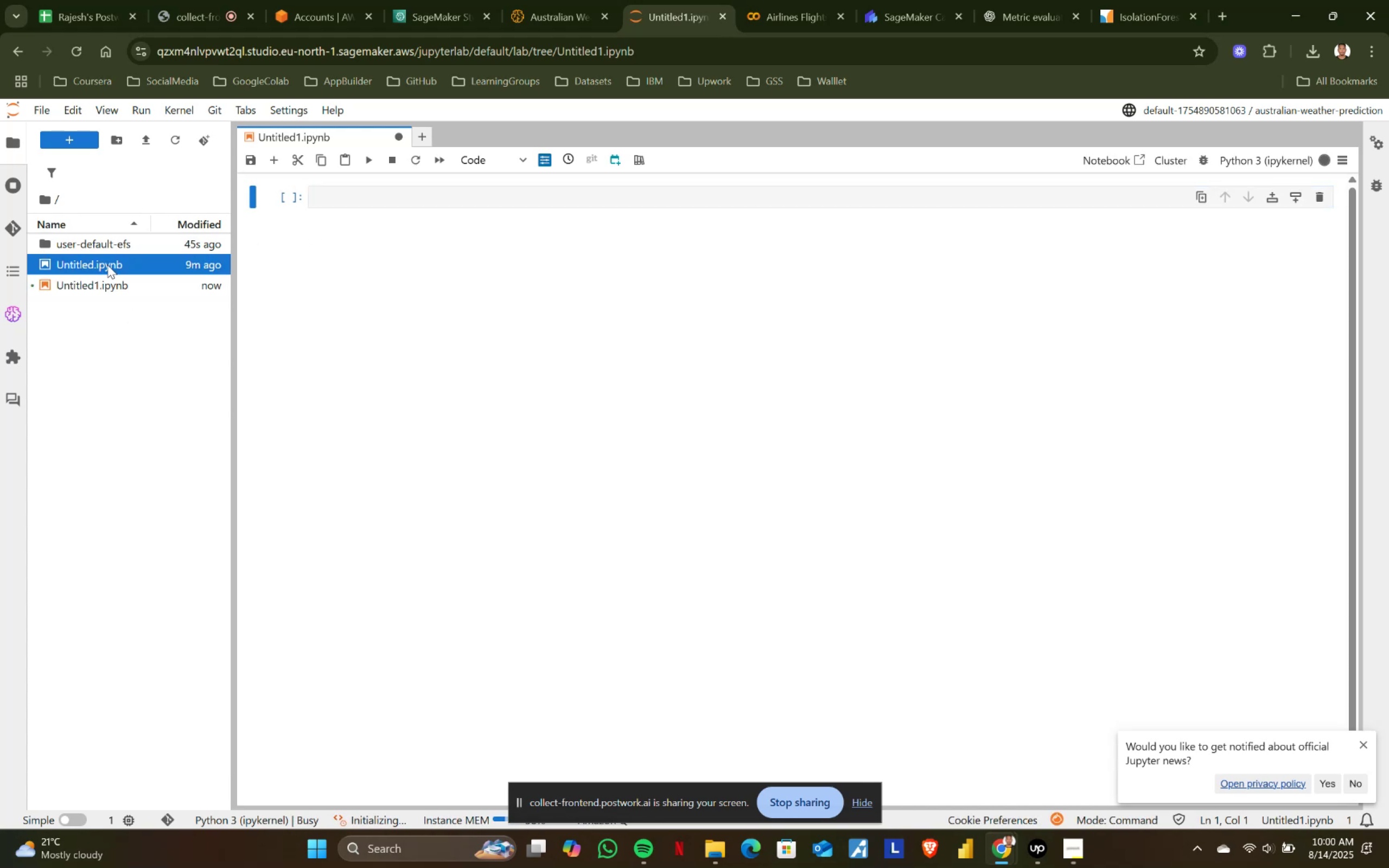 
right_click([107, 265])
 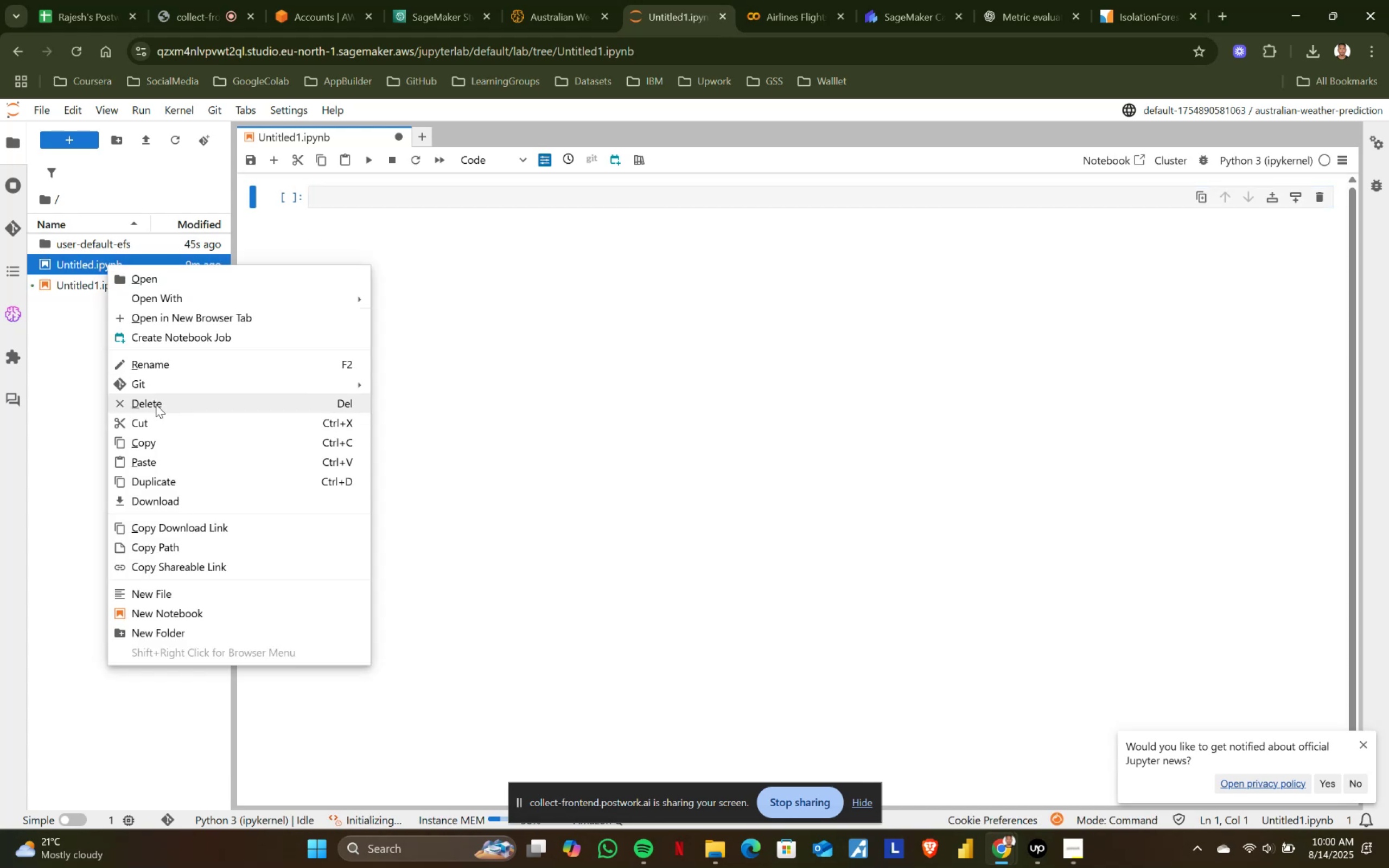 
left_click([165, 396])
 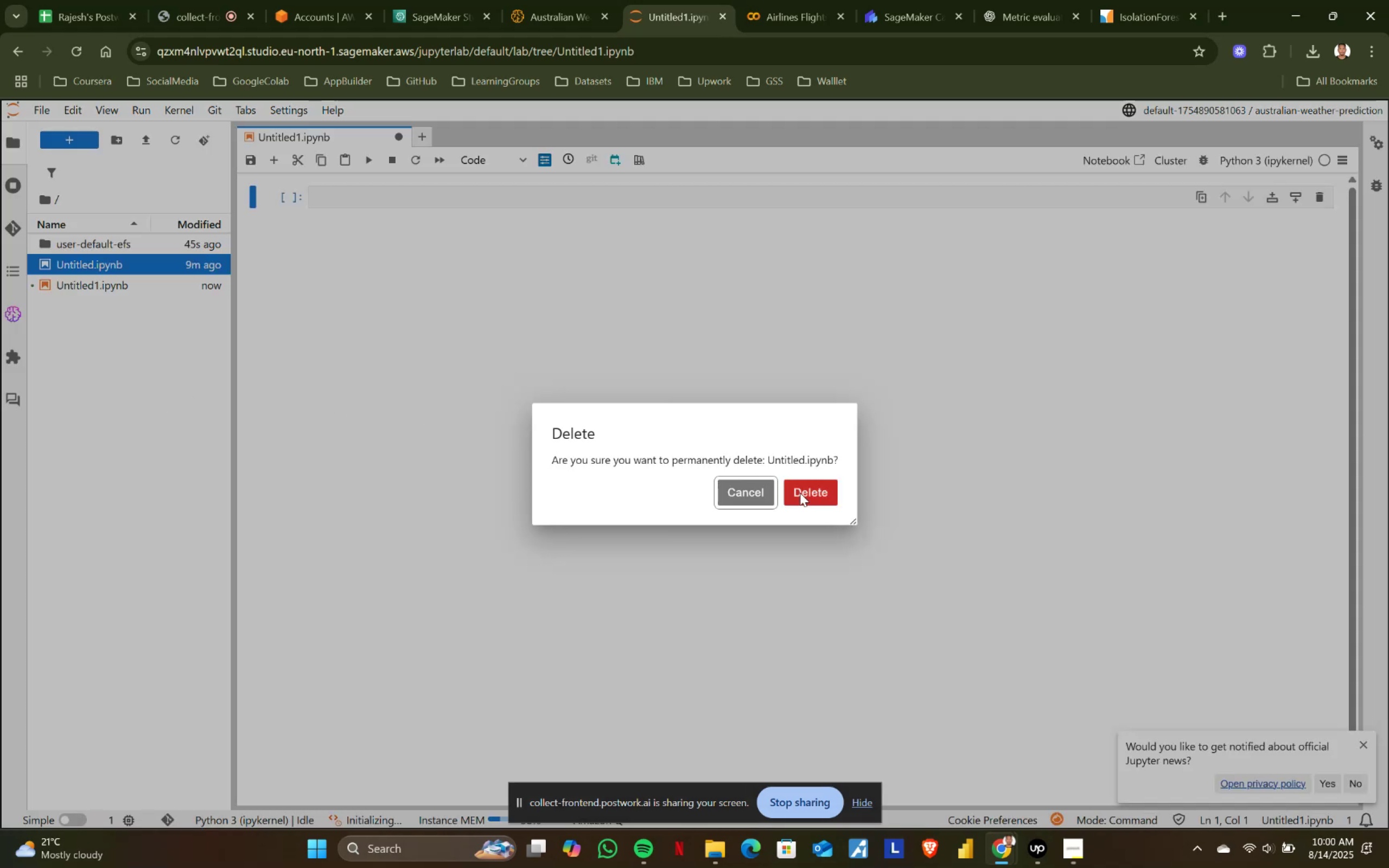 
left_click([800, 489])
 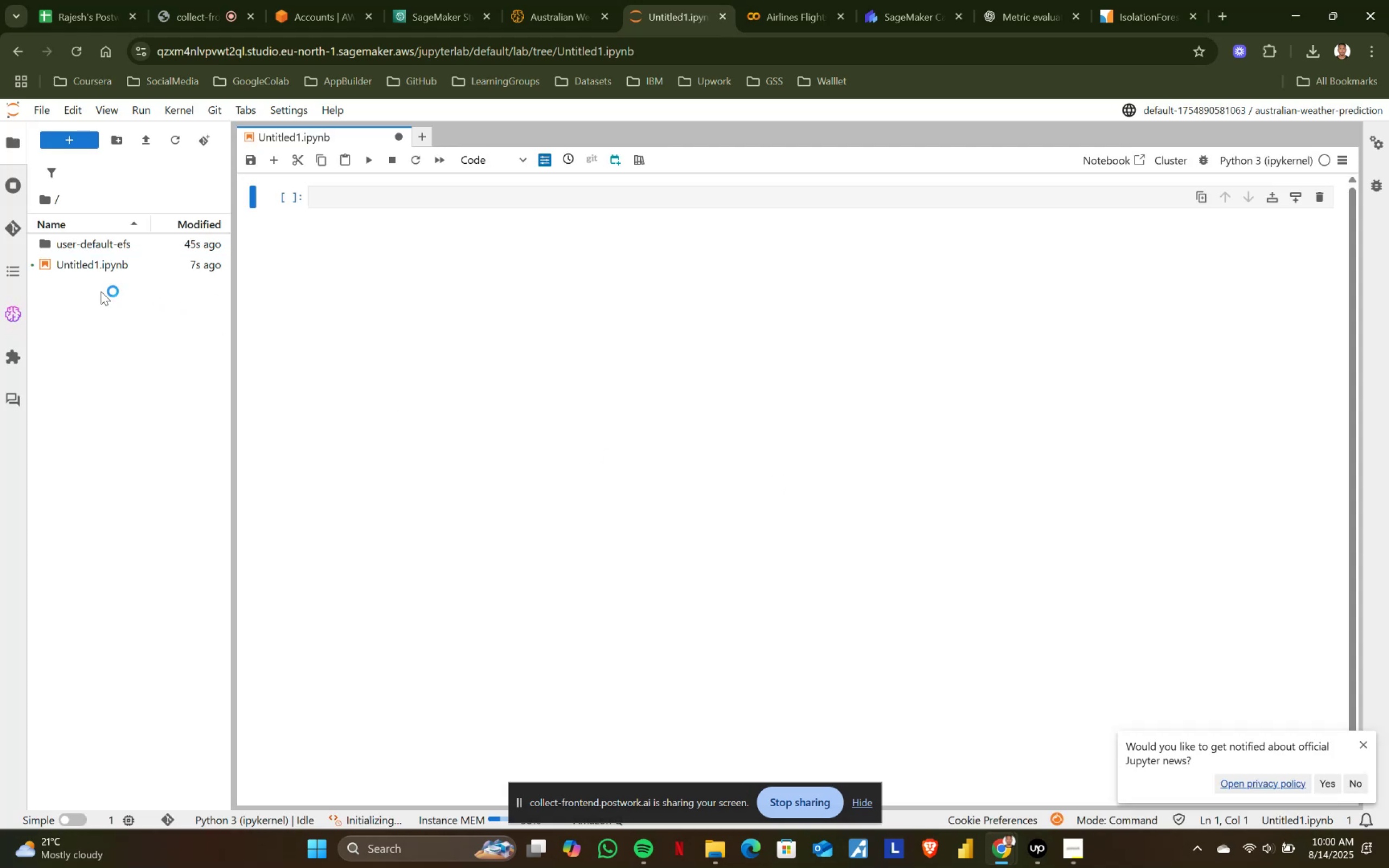 
left_click([113, 269])
 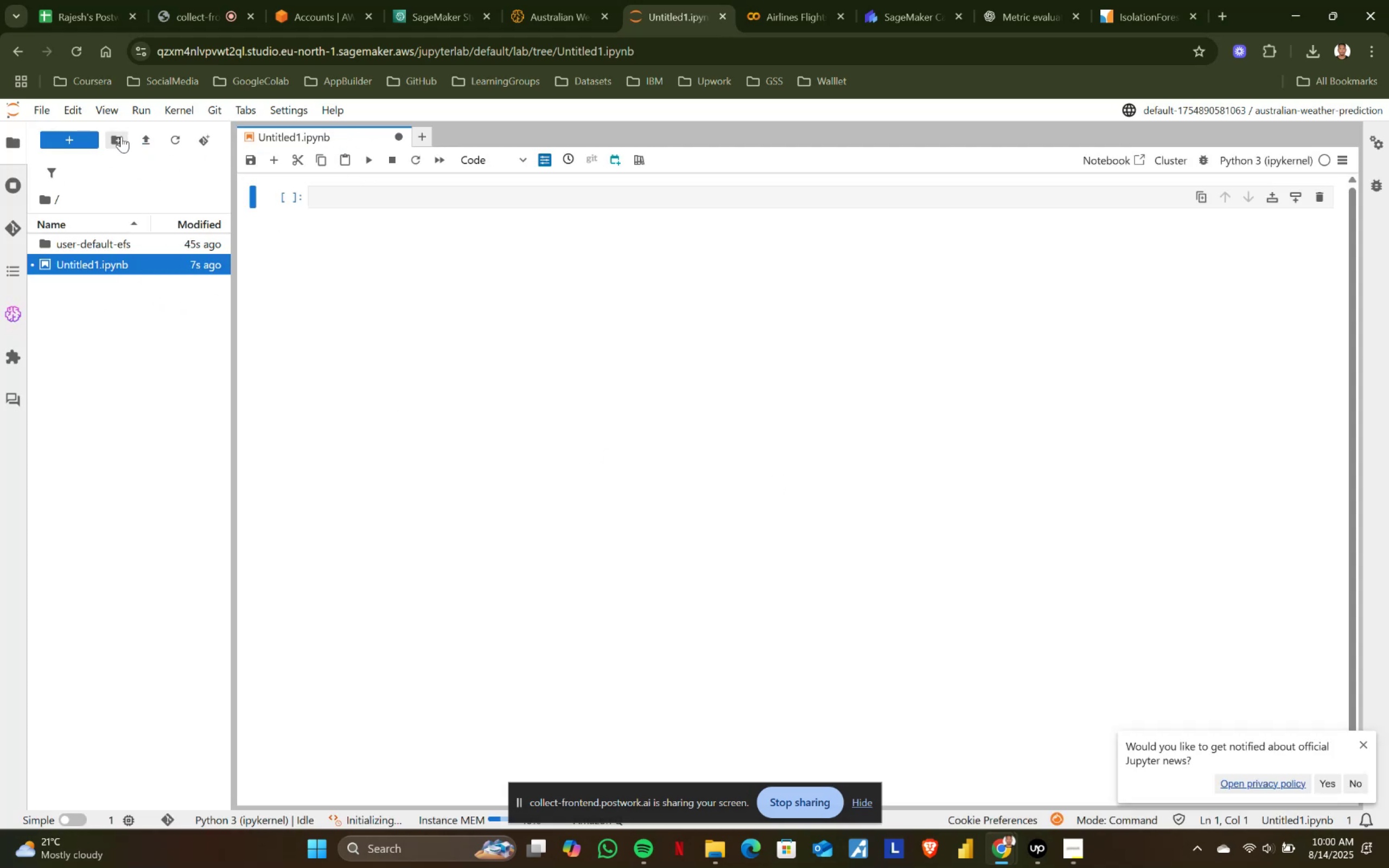 
left_click([146, 137])
 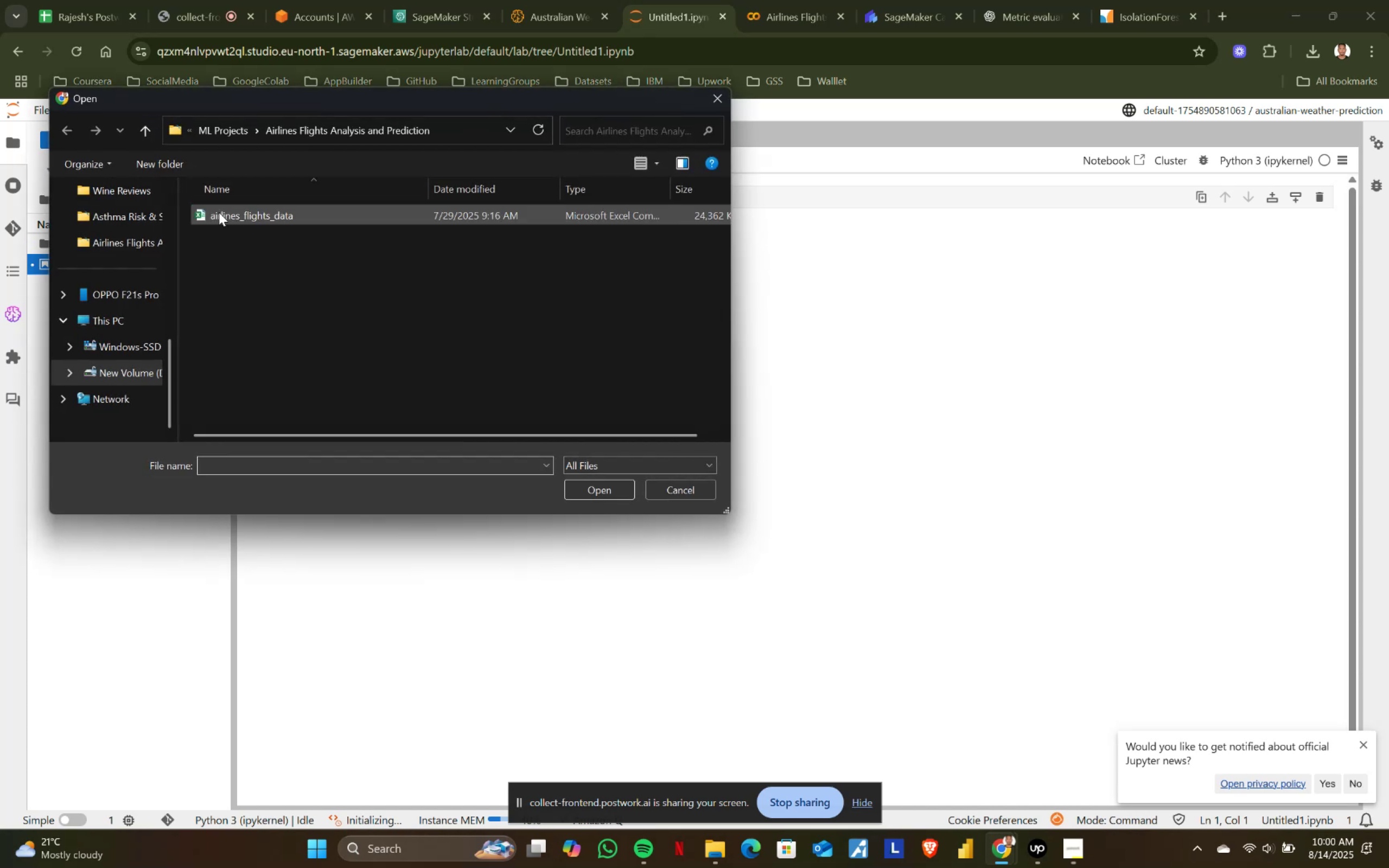 
double_click([224, 214])
 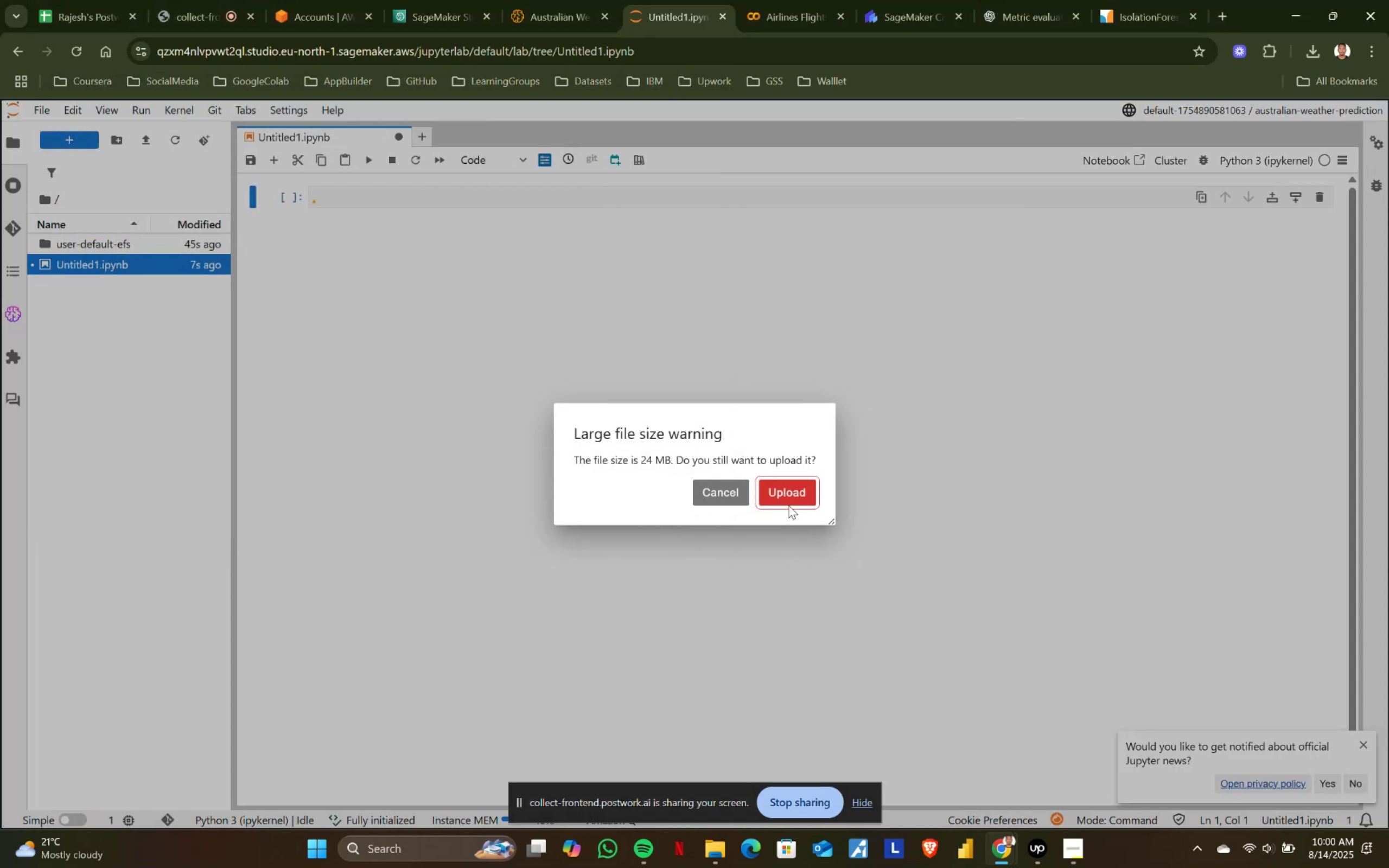 
left_click([793, 495])
 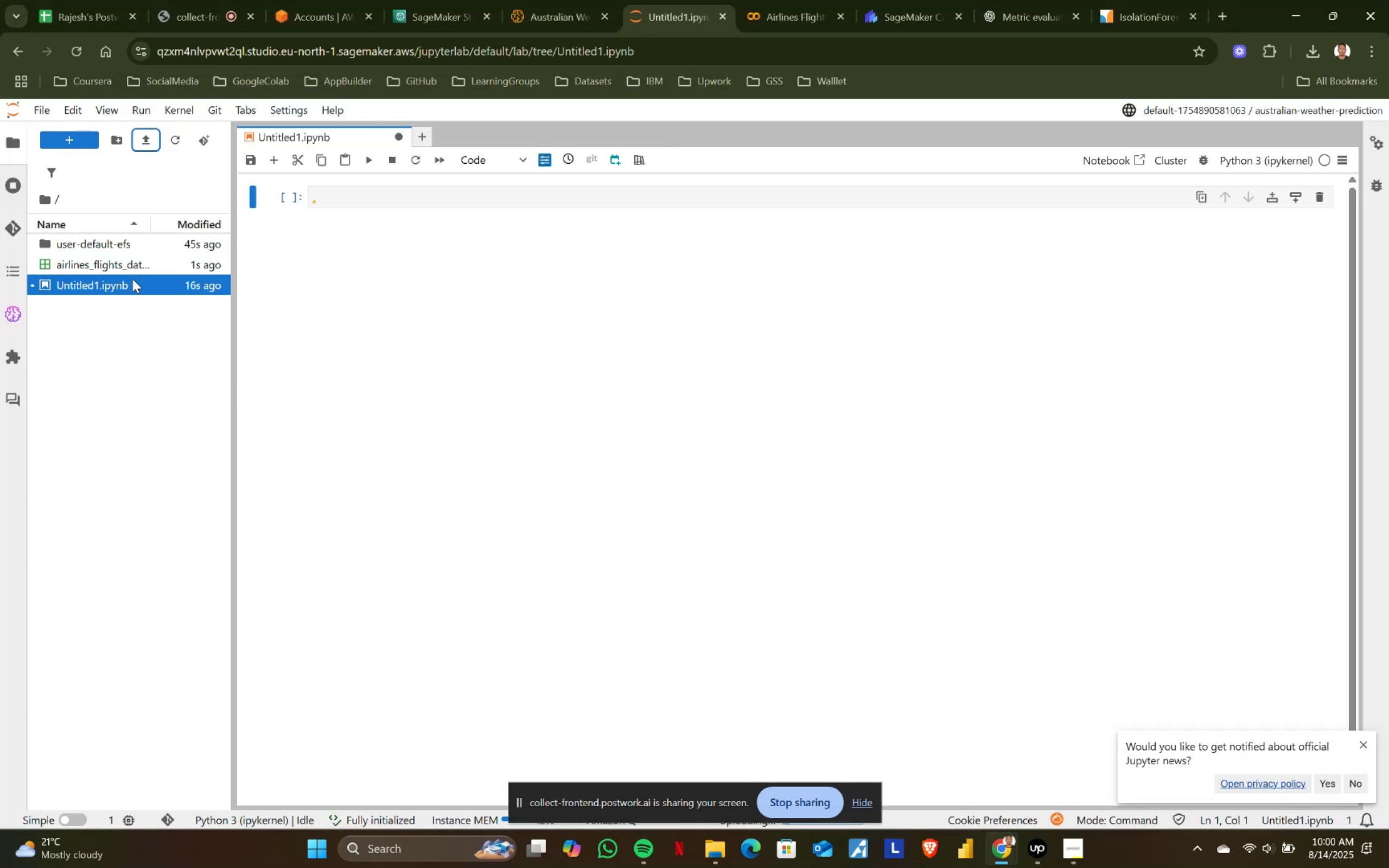 
left_click([346, 199])
 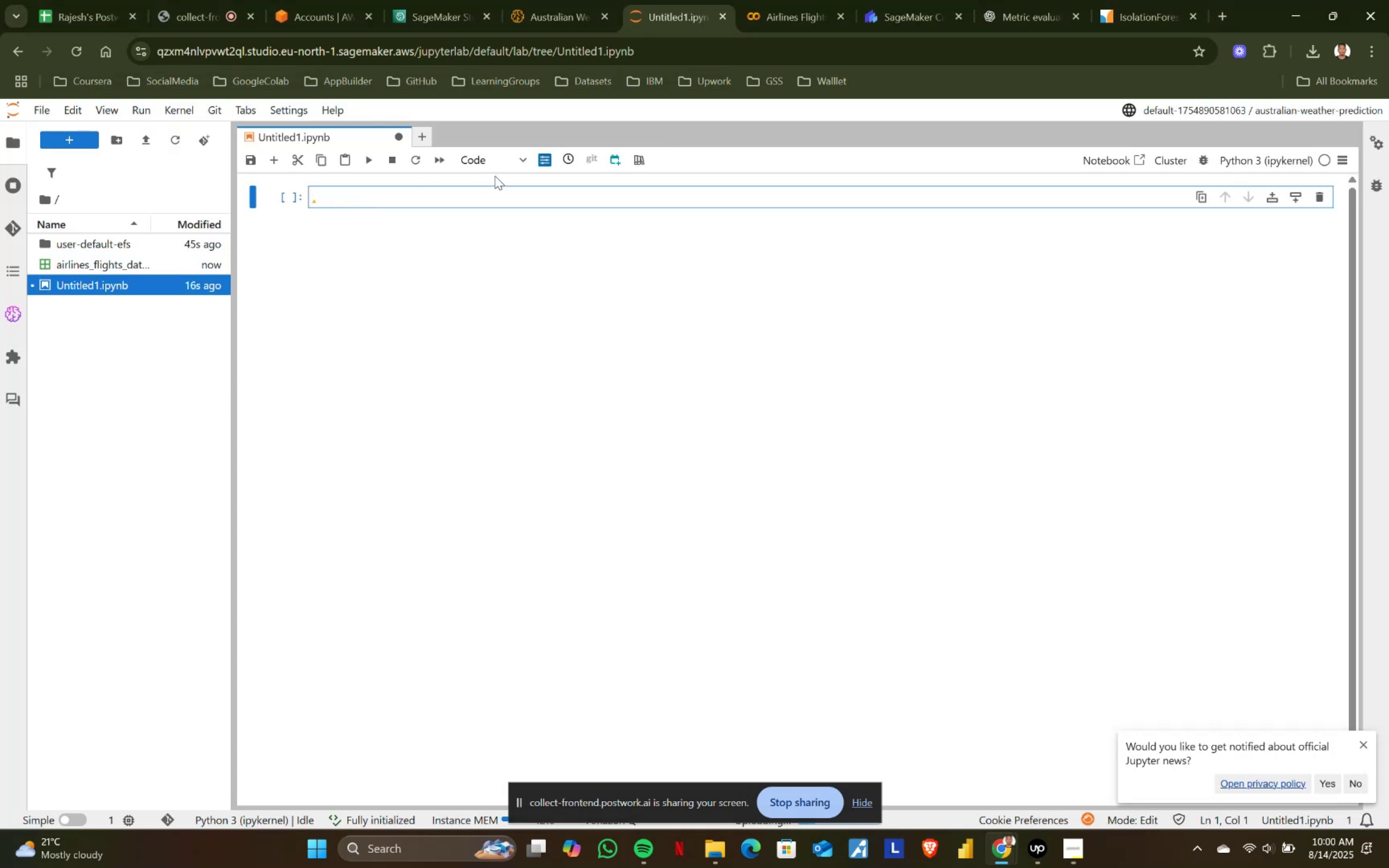 
left_click([490, 157])
 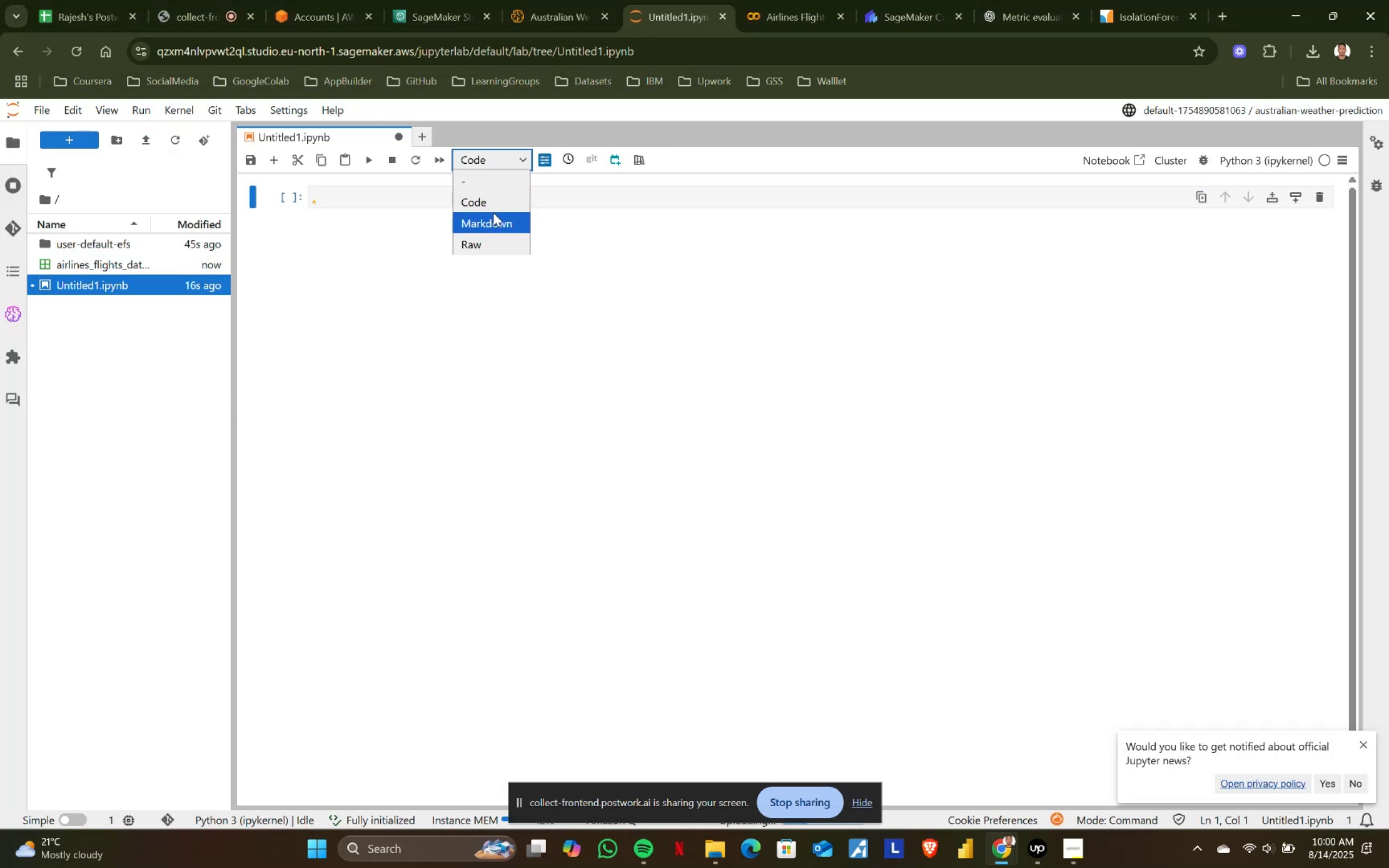 
left_click([493, 214])
 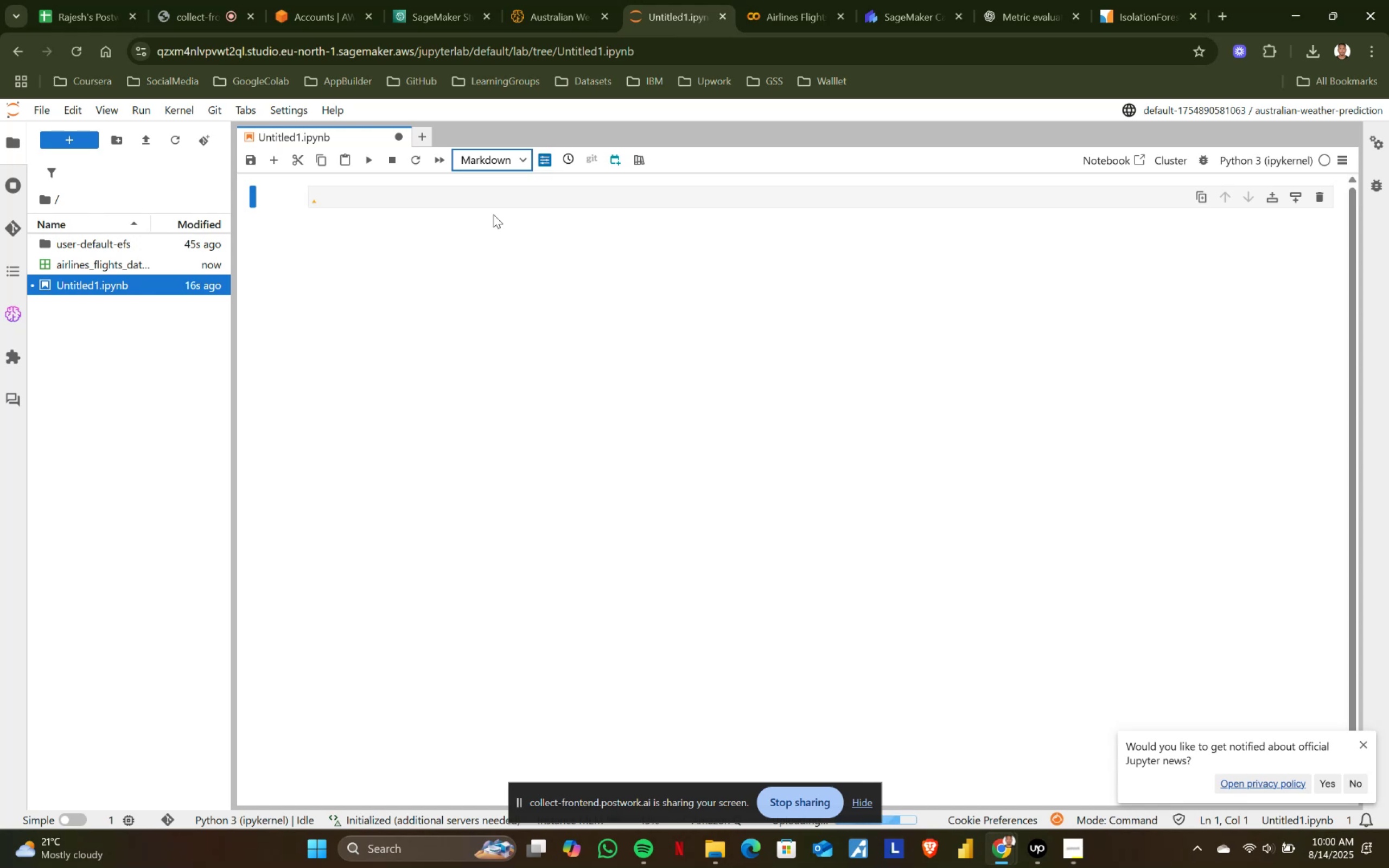 
left_click([381, 196])
 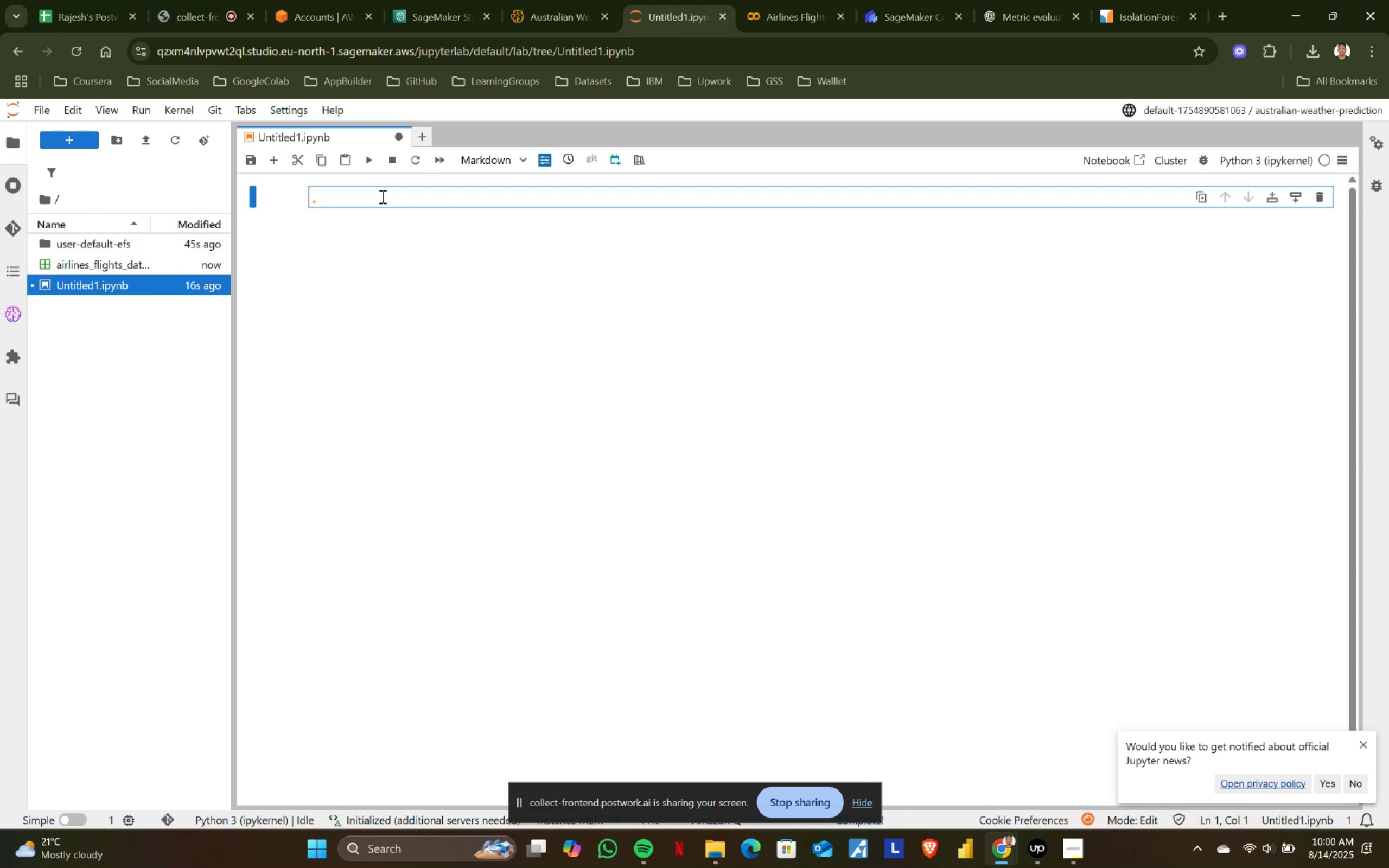 
type(## Import Modlues)
 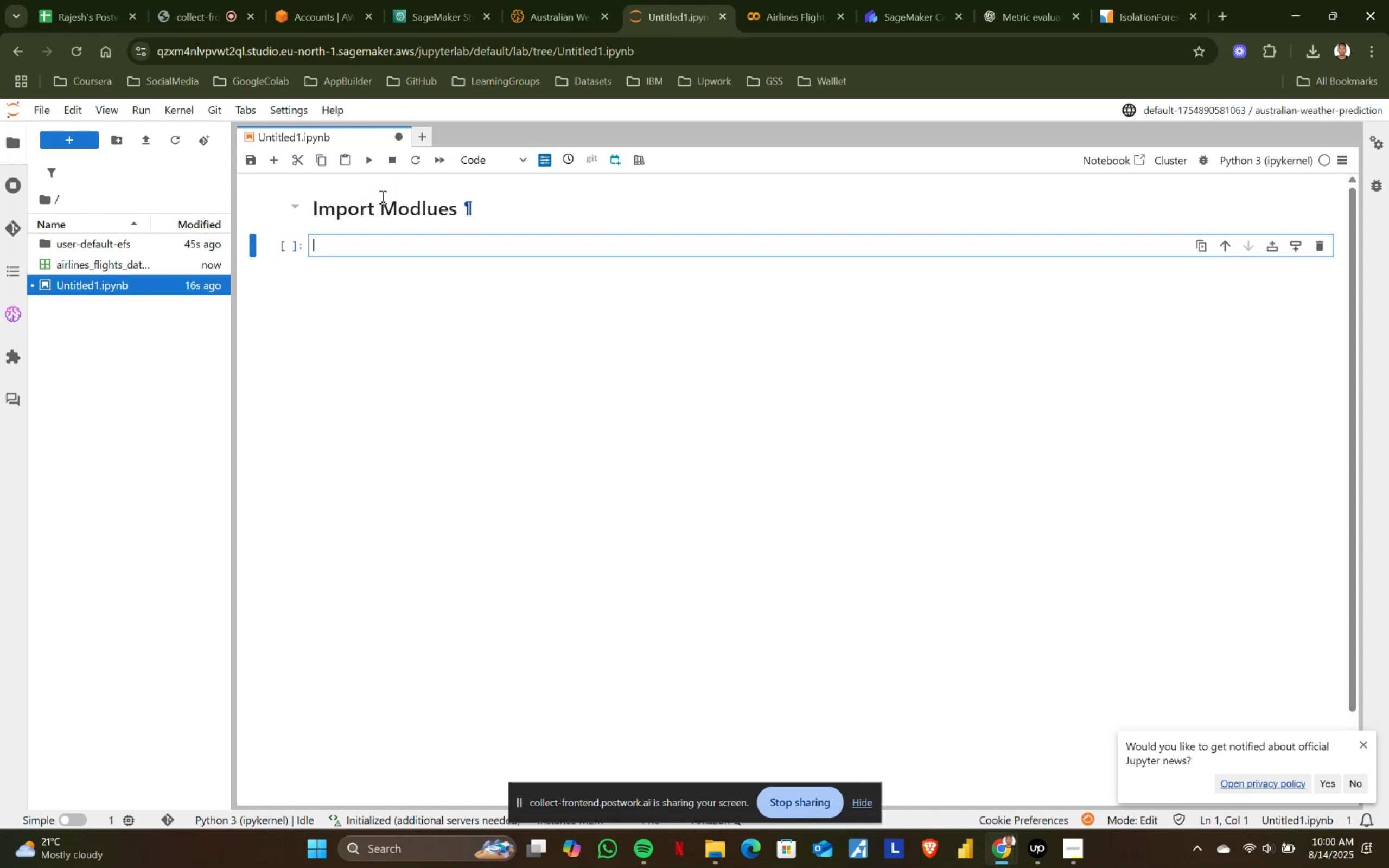 
 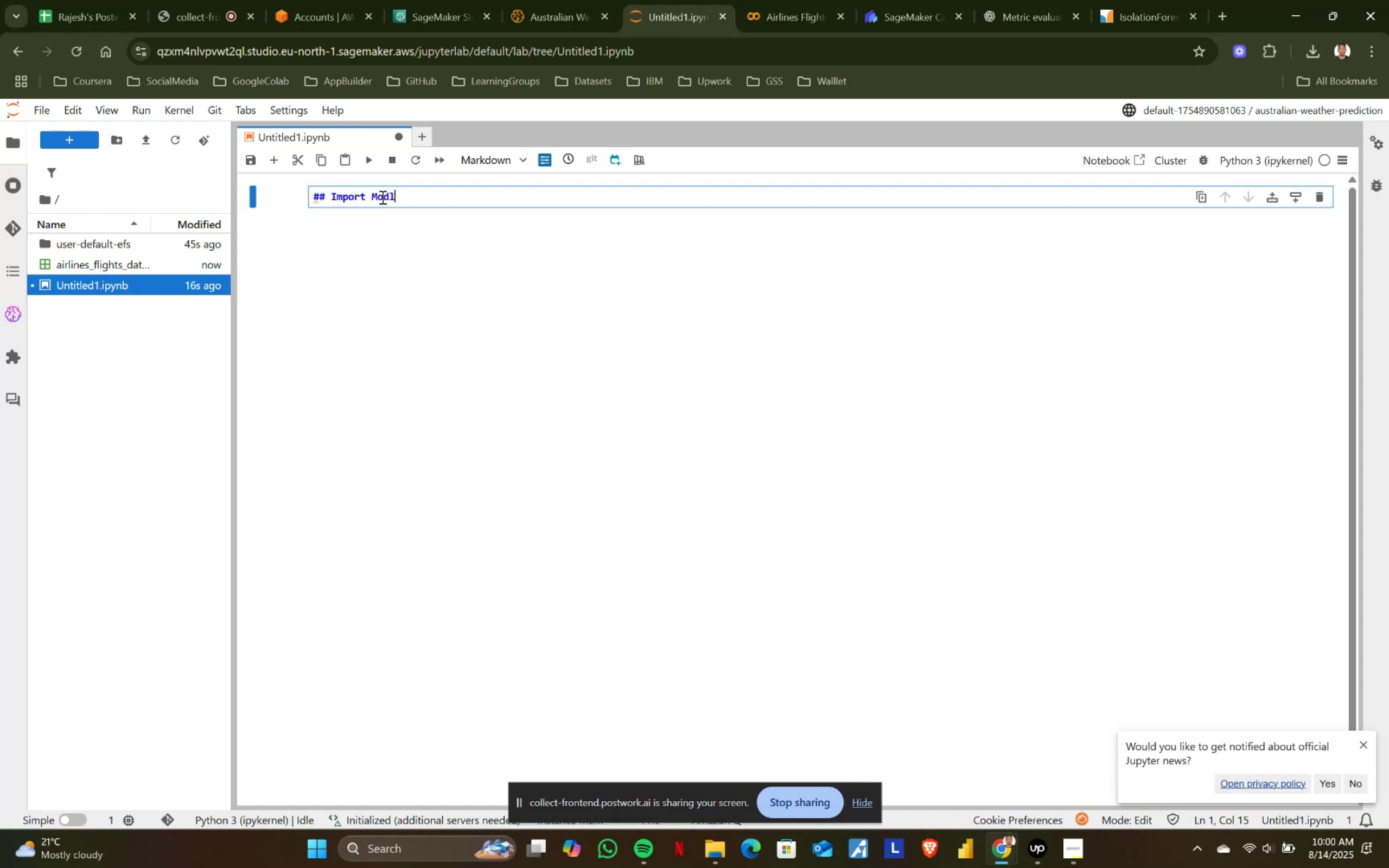 
key(Shift+Enter)
 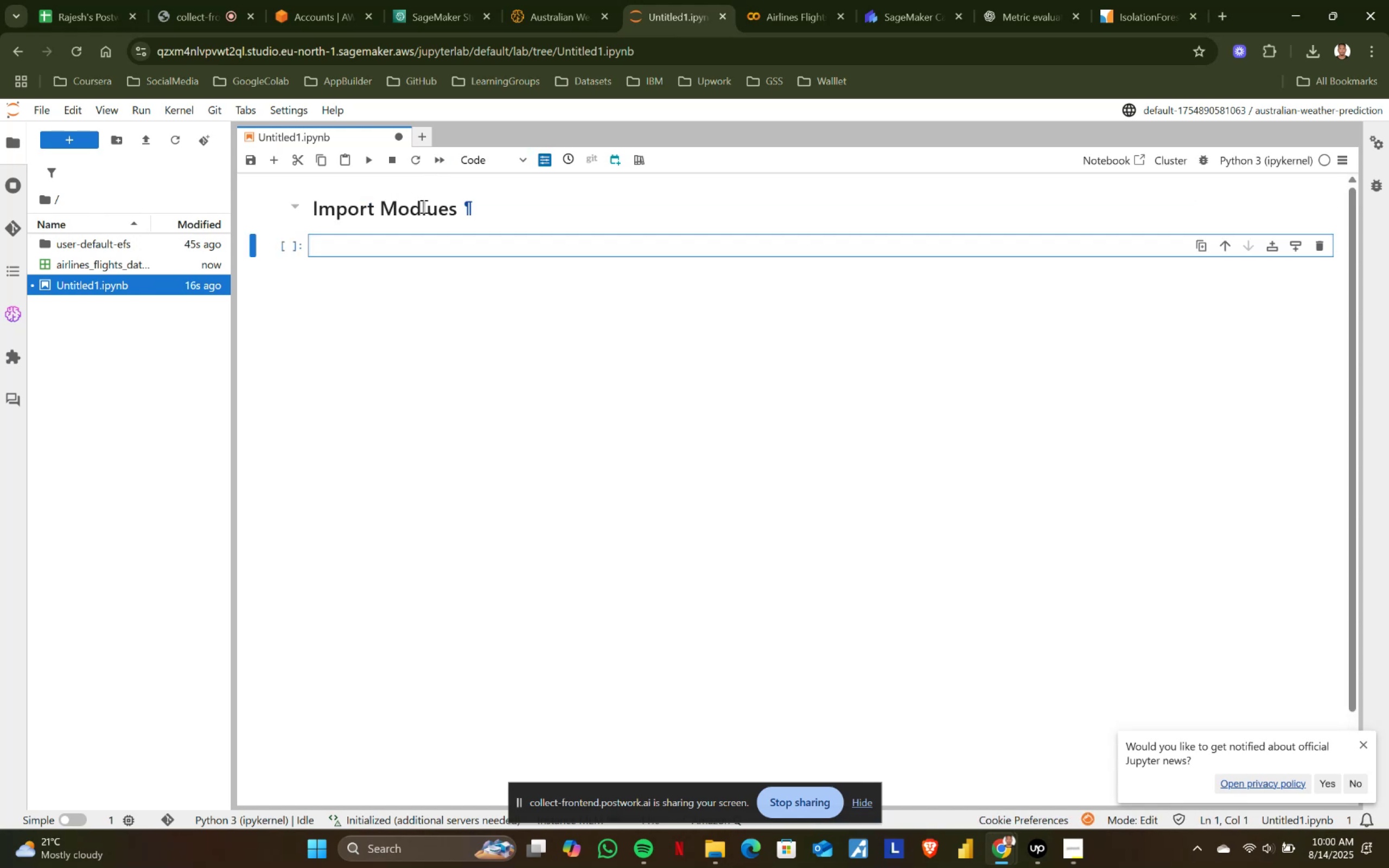 
double_click([423, 206])
 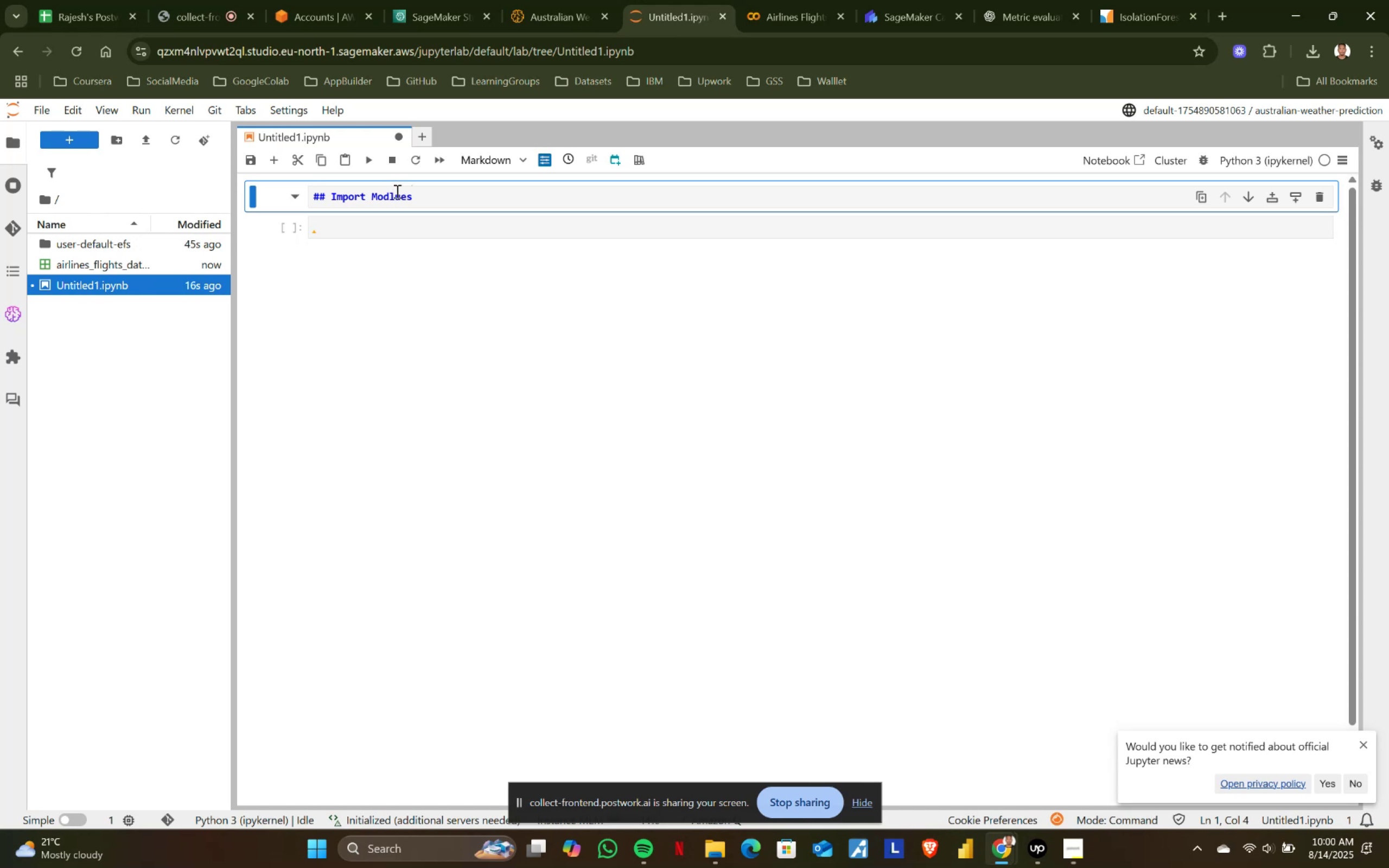 
left_click([393, 192])
 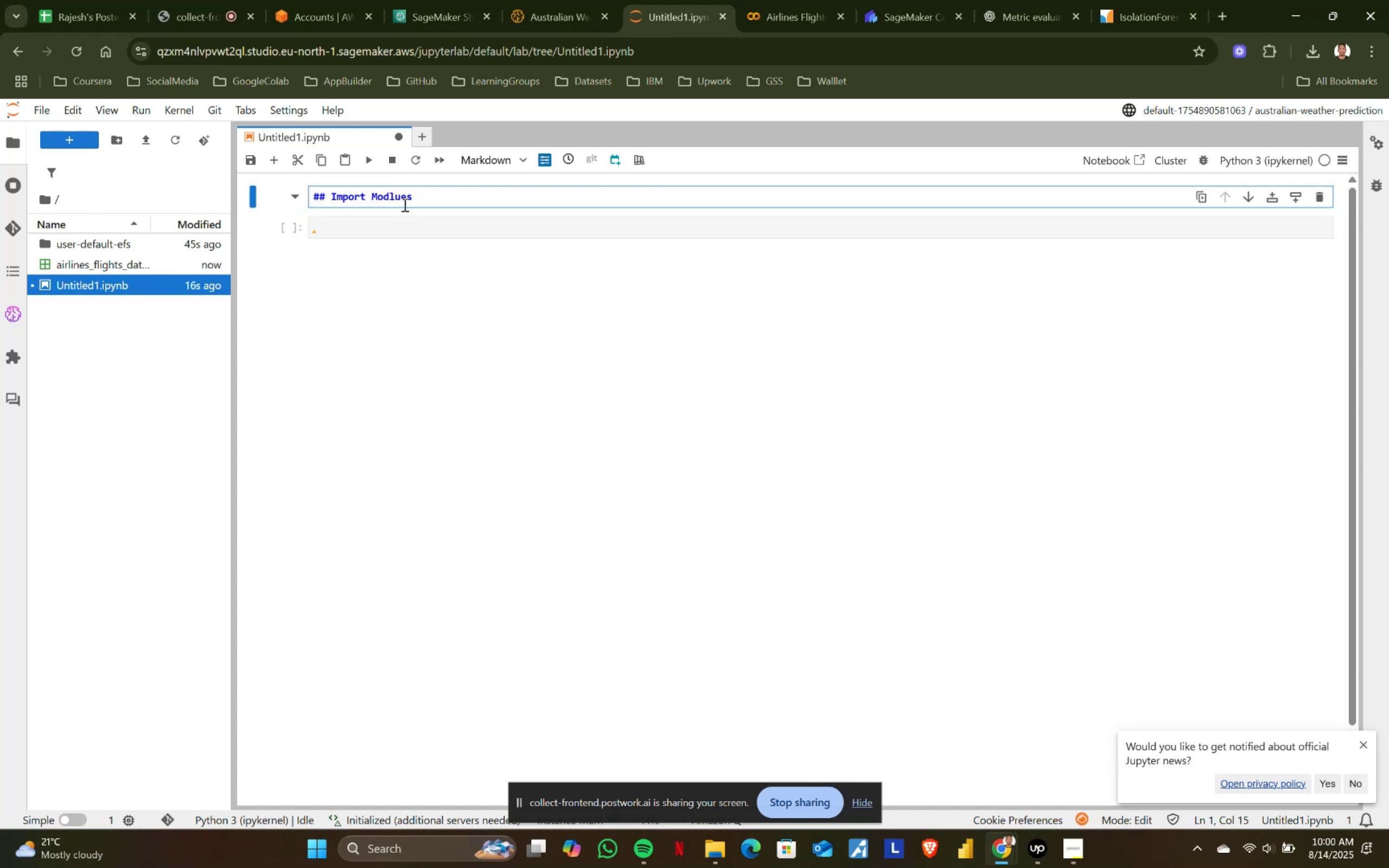 
key(Backspace)
 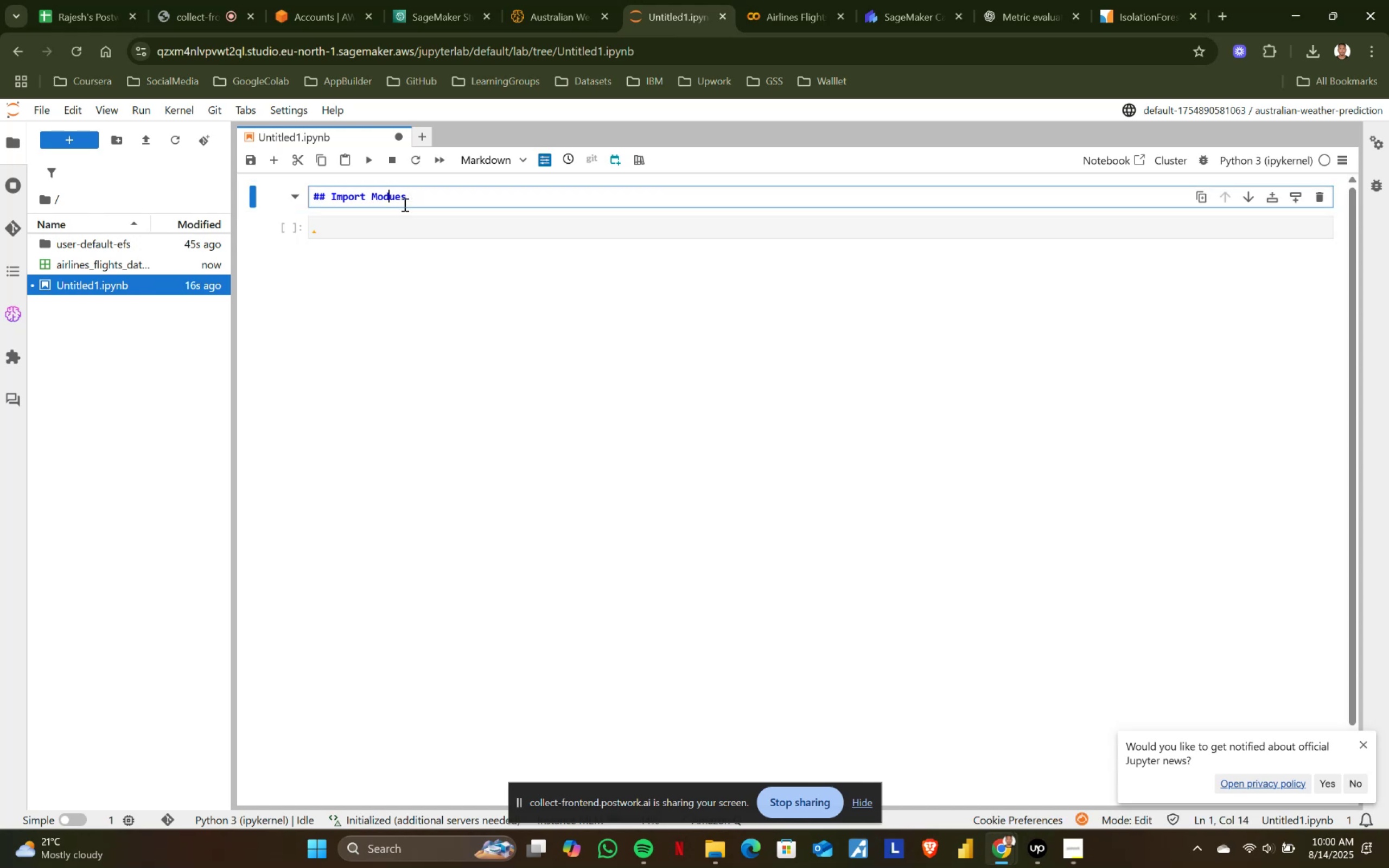 
key(ArrowRight)
 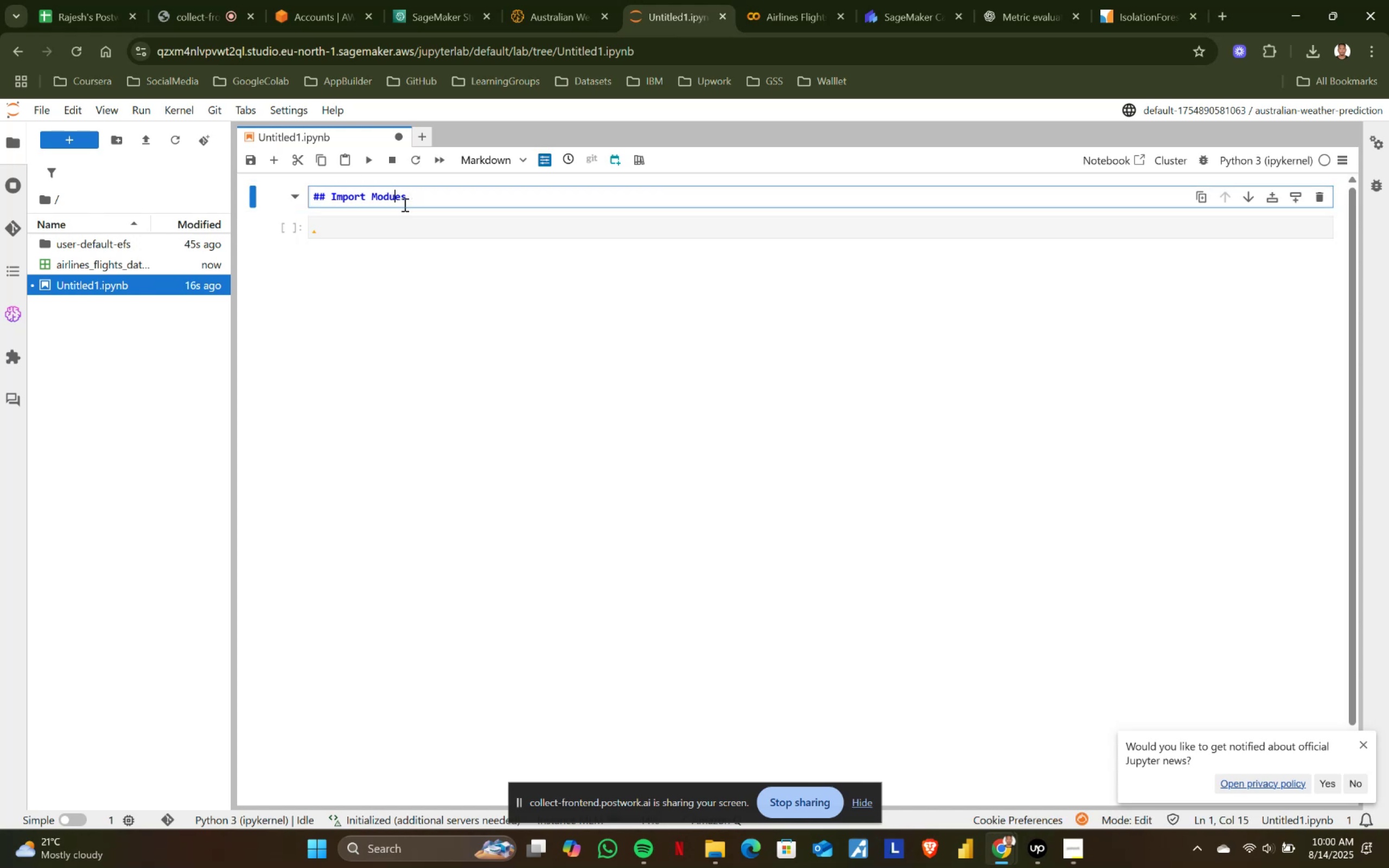 
key(L)
 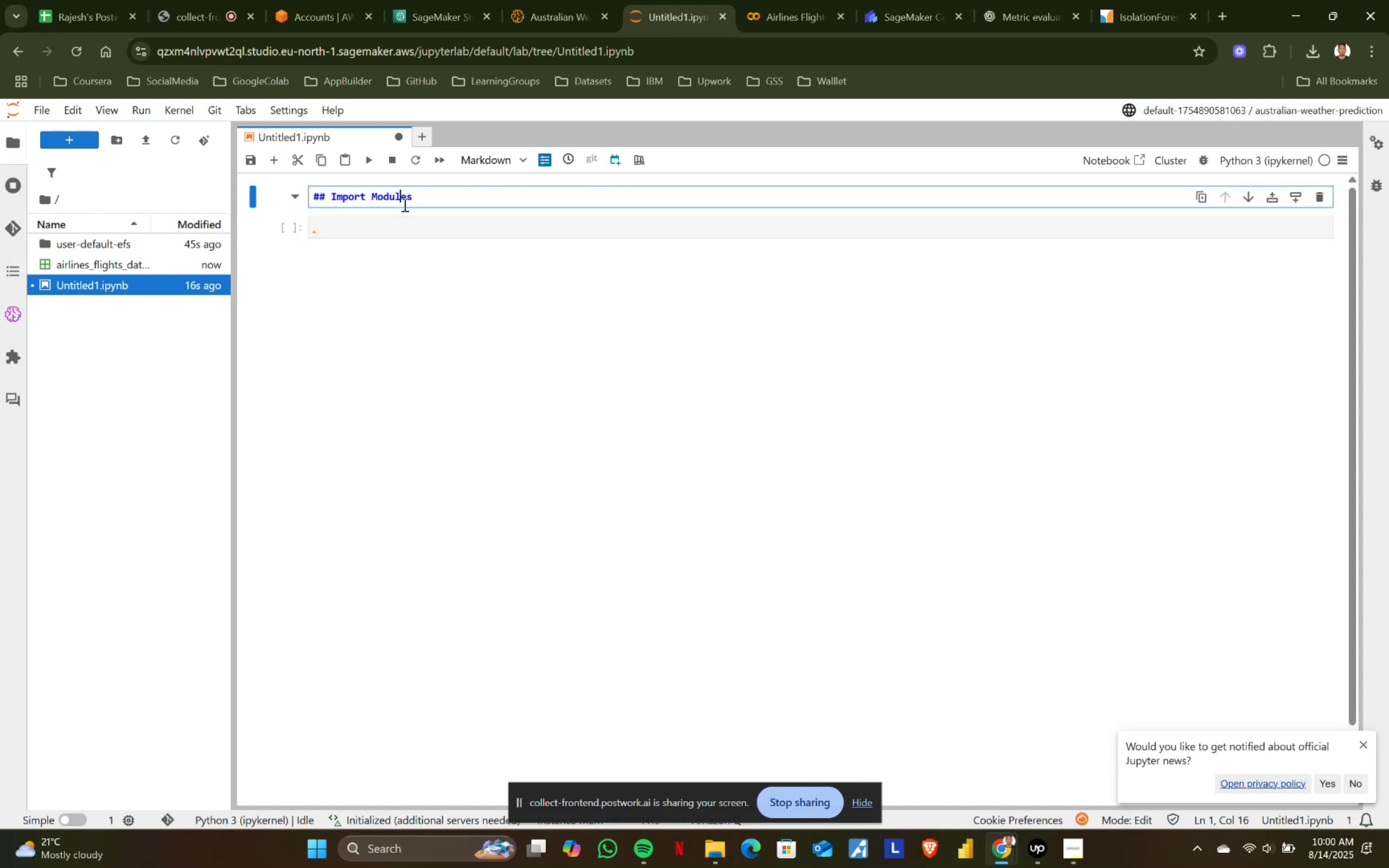 
key(Shift+ShiftRight)
 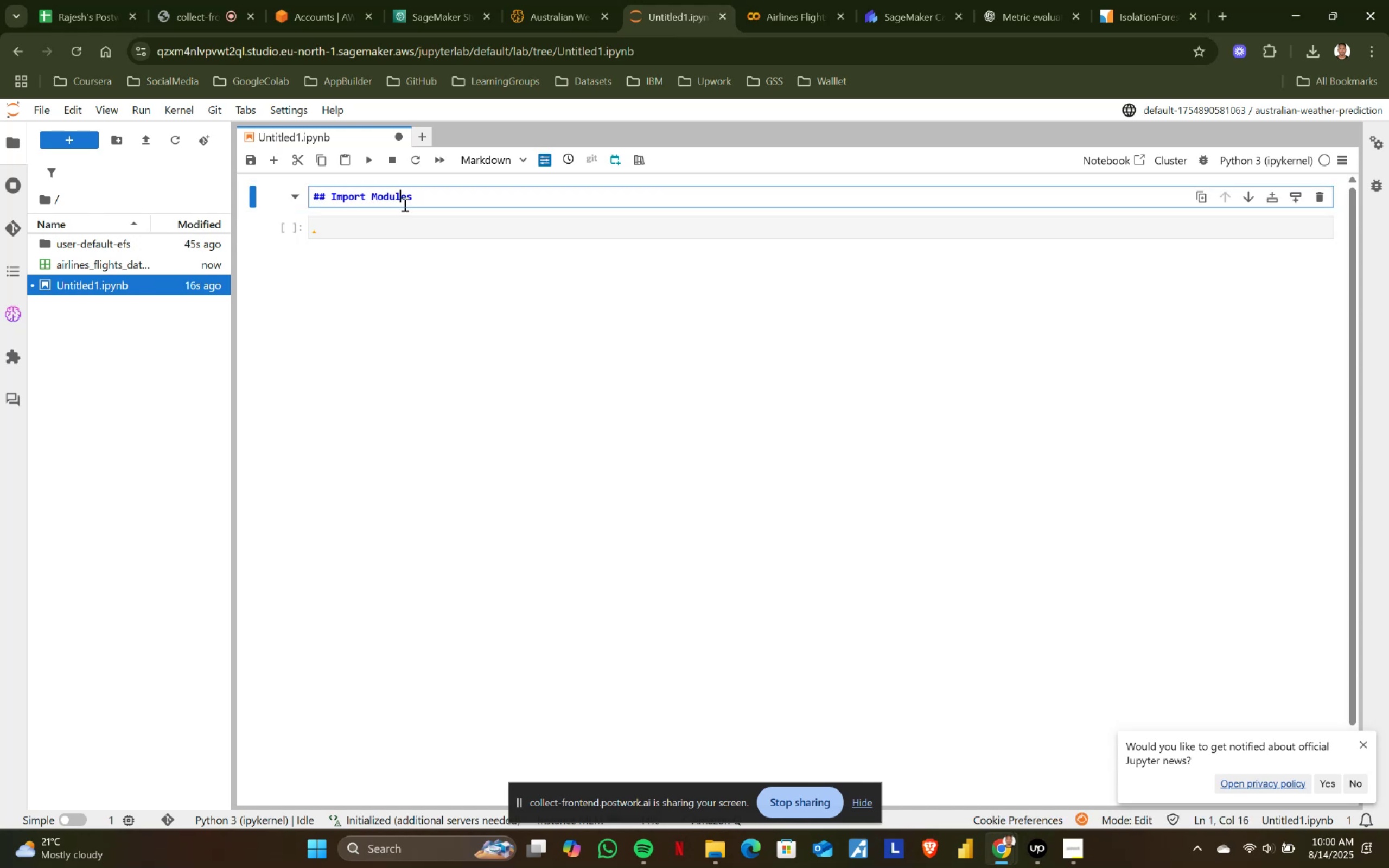 
key(Shift+Enter)
 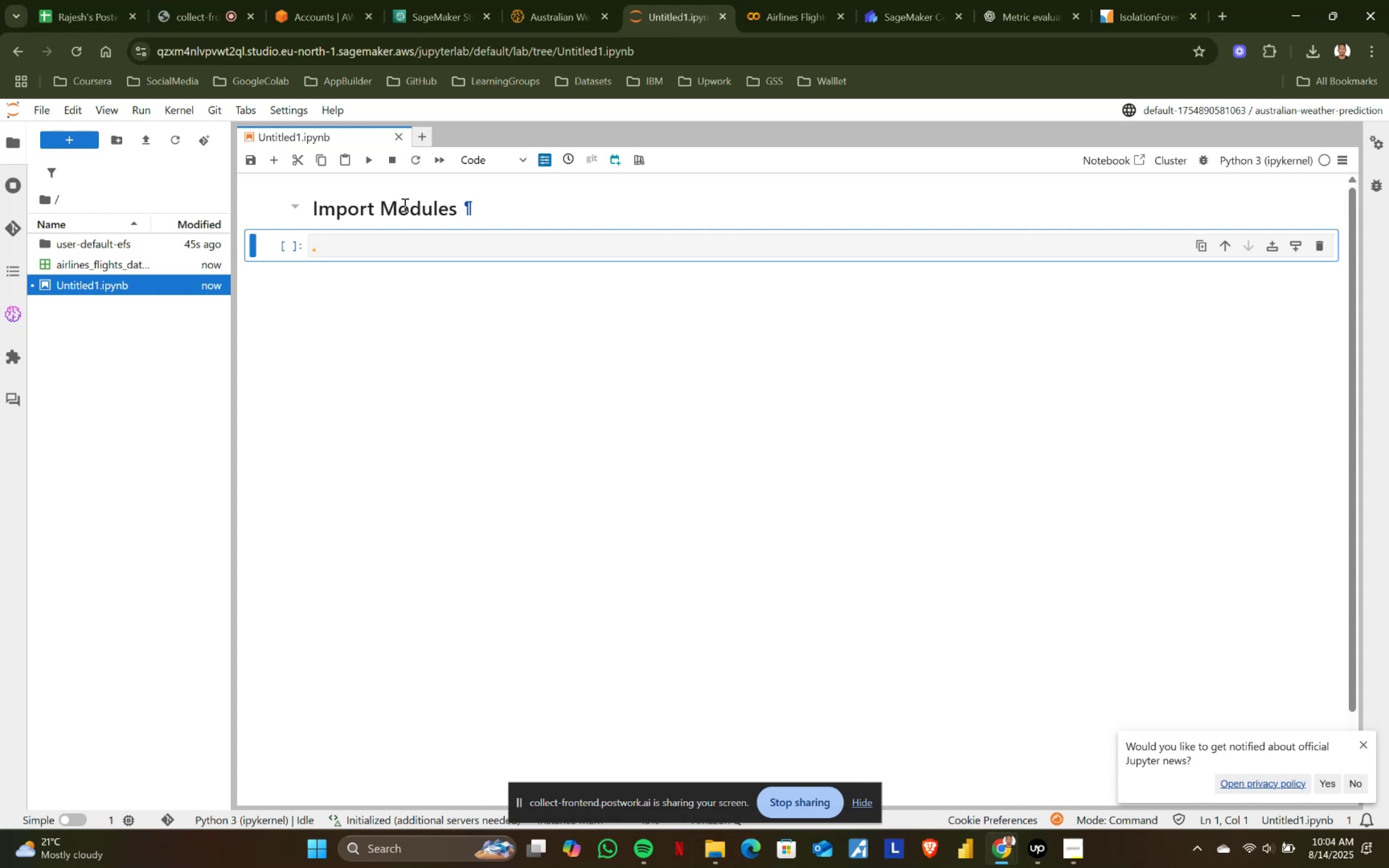 
wait(241.08)
 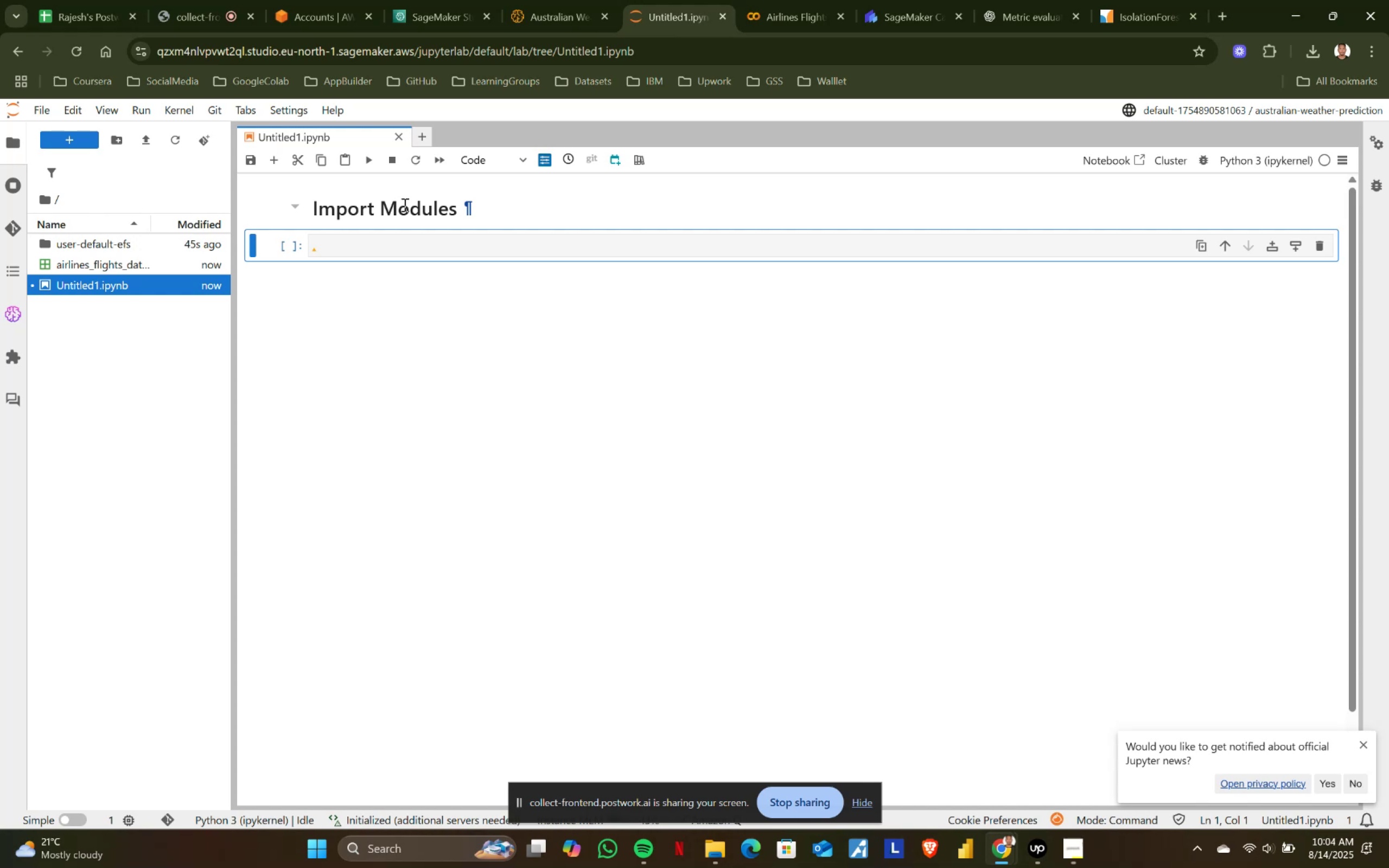 
left_click([766, 0])
 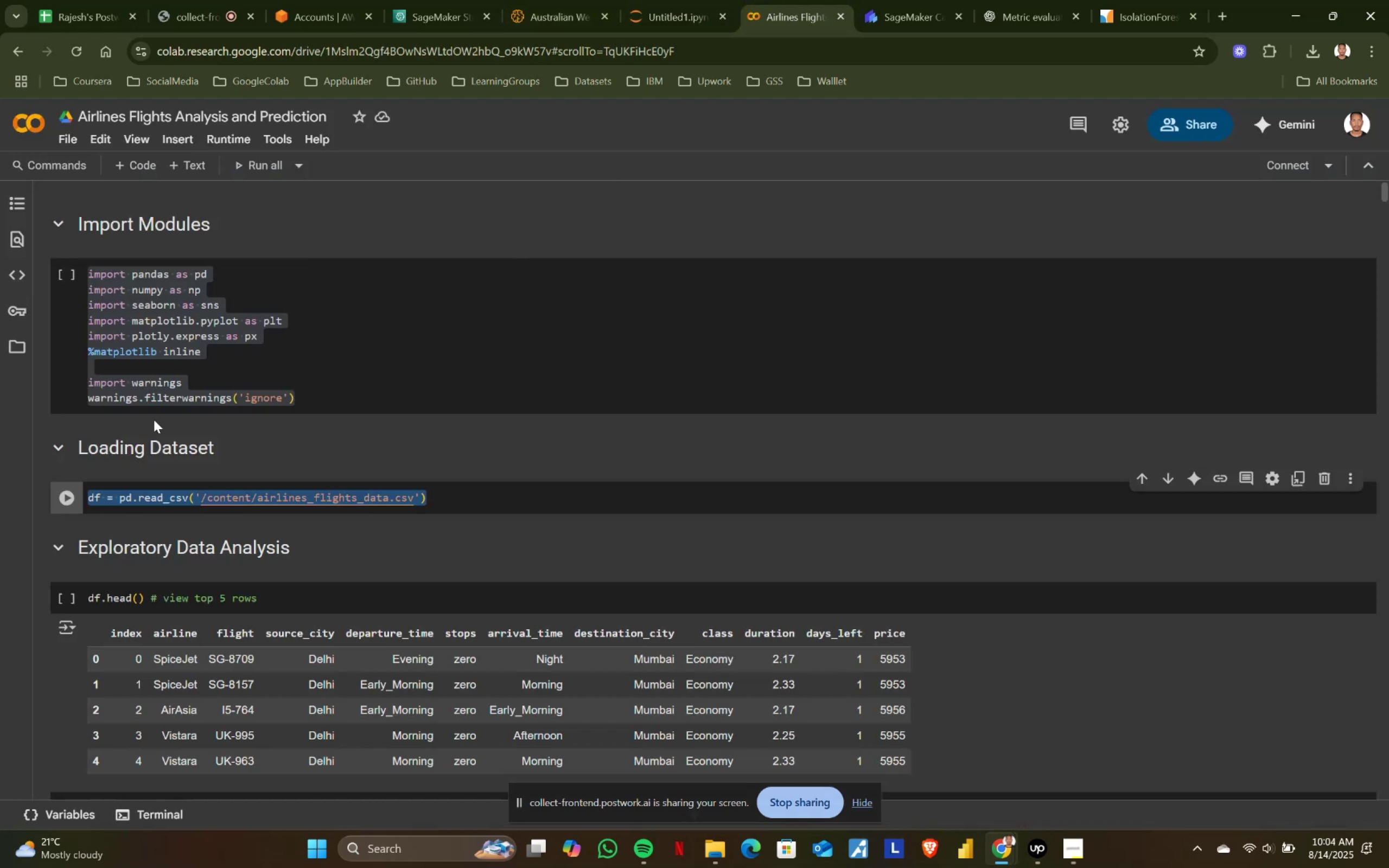 
left_click([317, 376])
 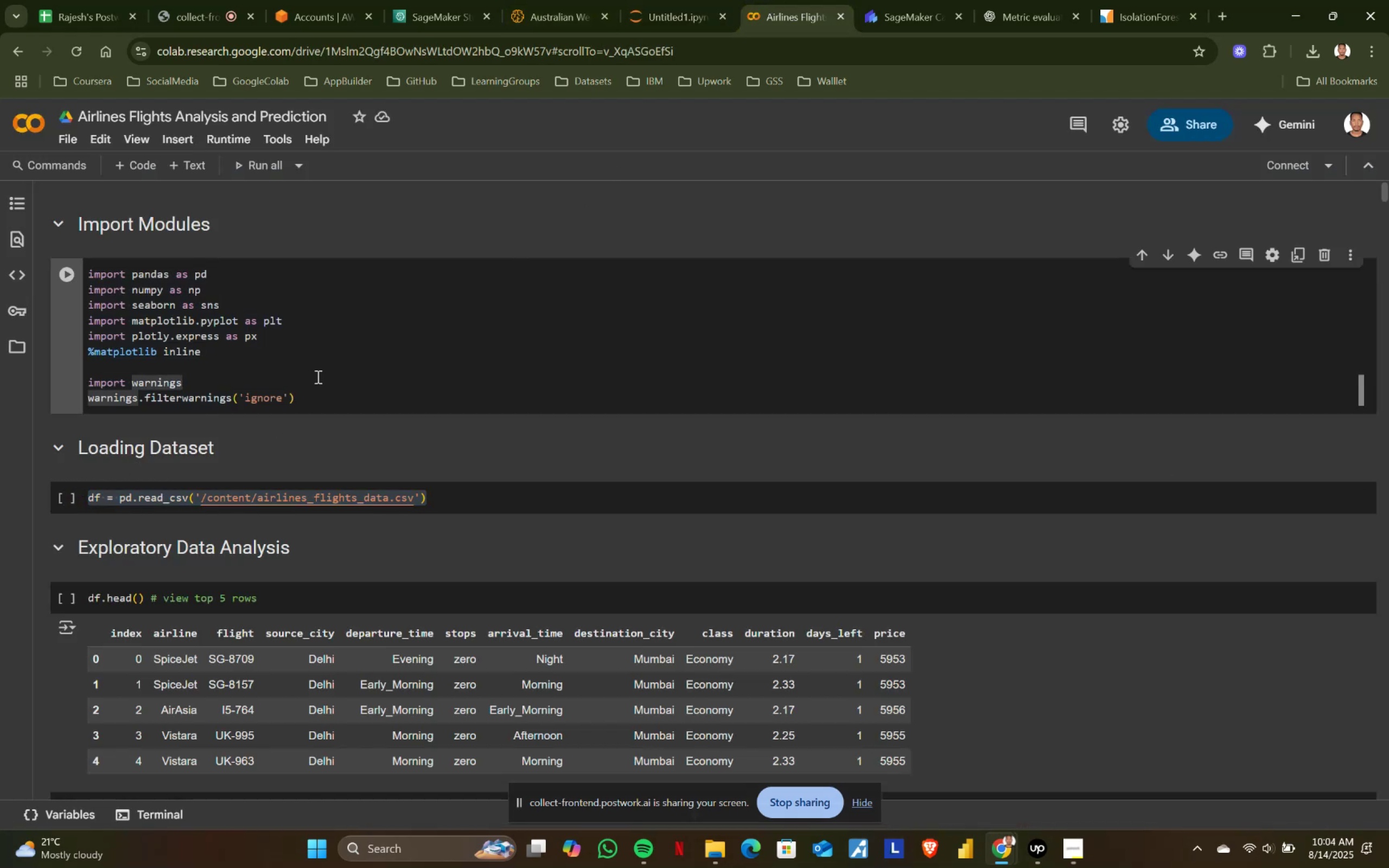 
scroll: coordinate [317, 376], scroll_direction: none, amount: 0.0
 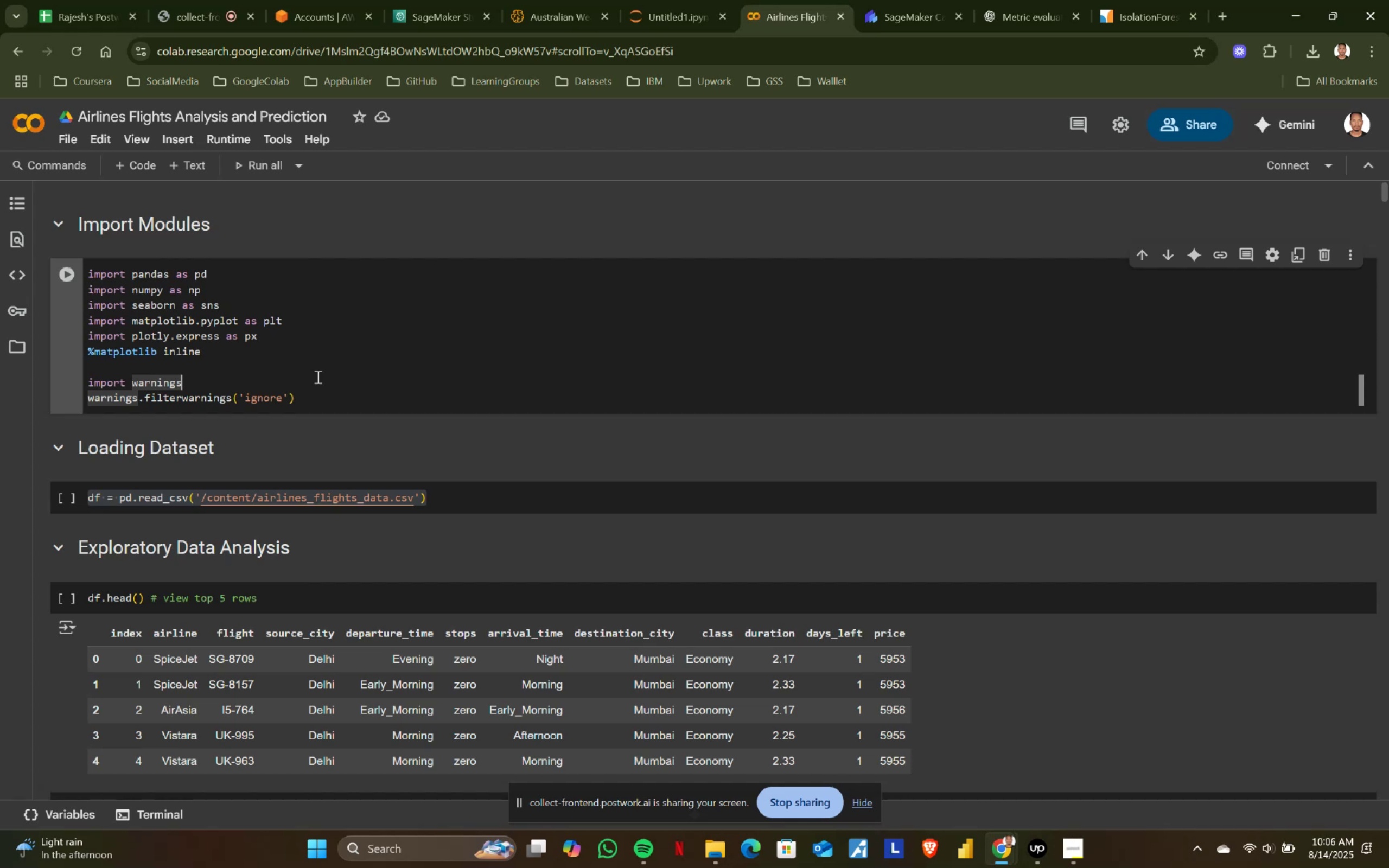 
wait(101.69)
 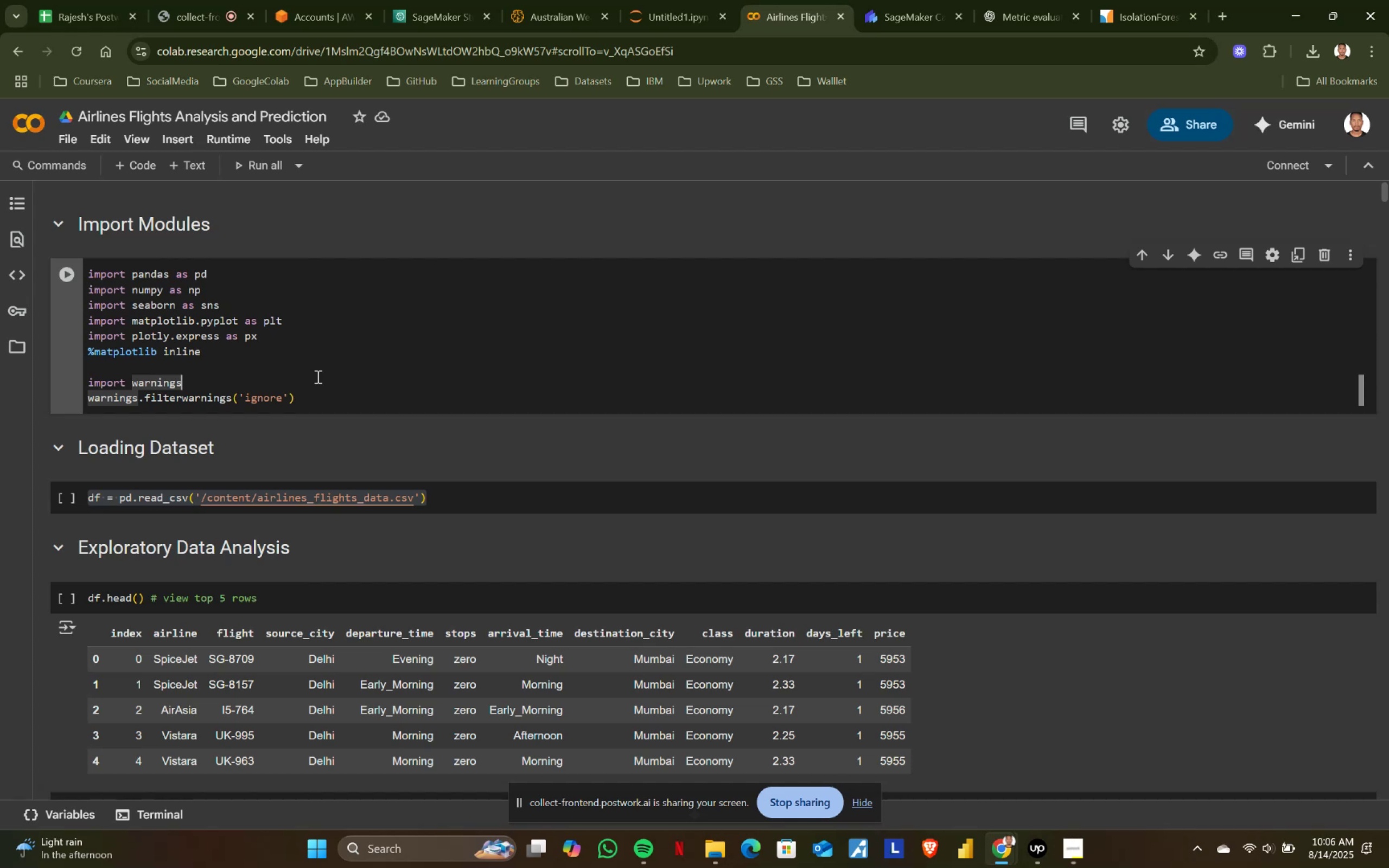 
left_click([317, 376])
 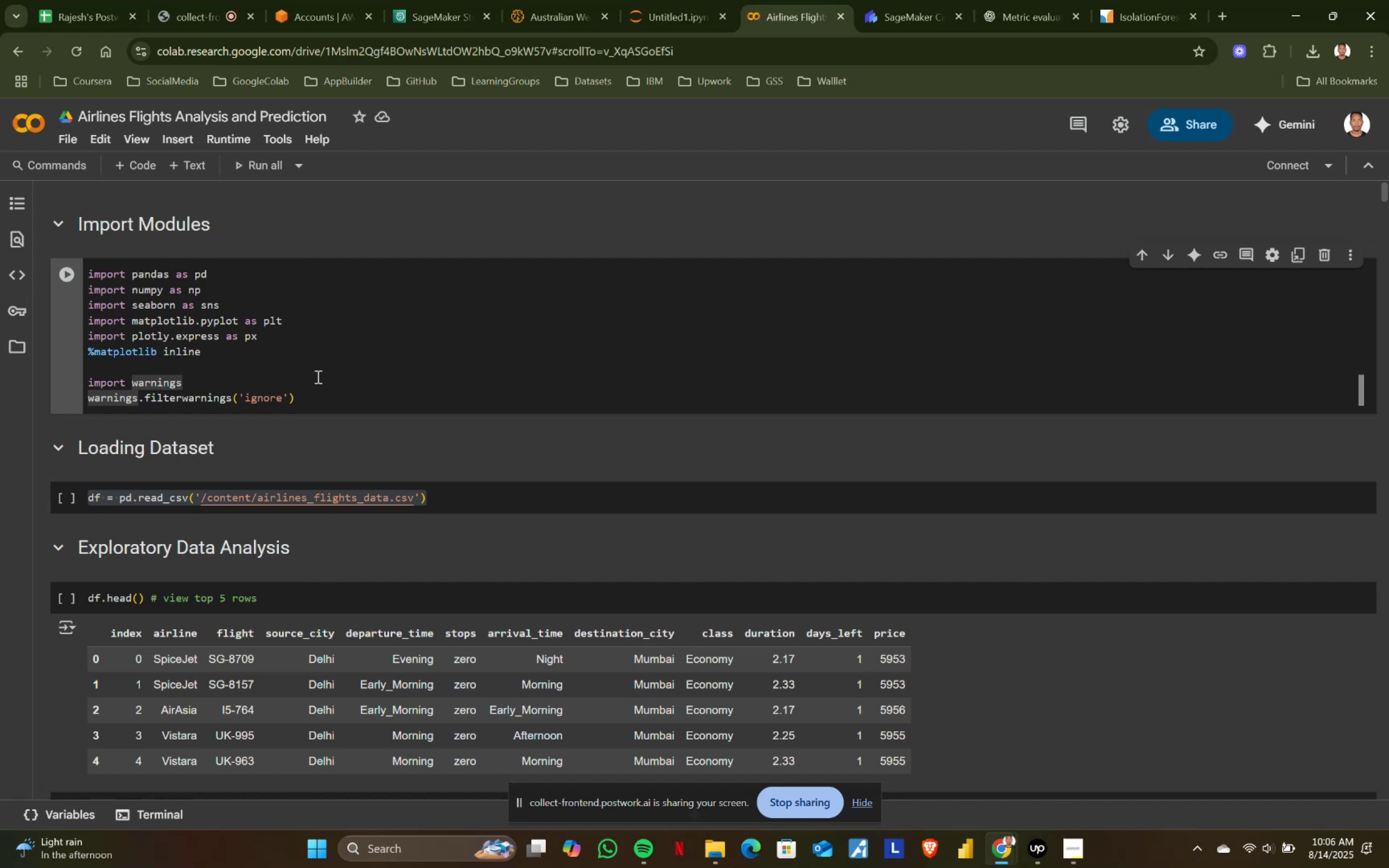 
left_click([320, 377])
 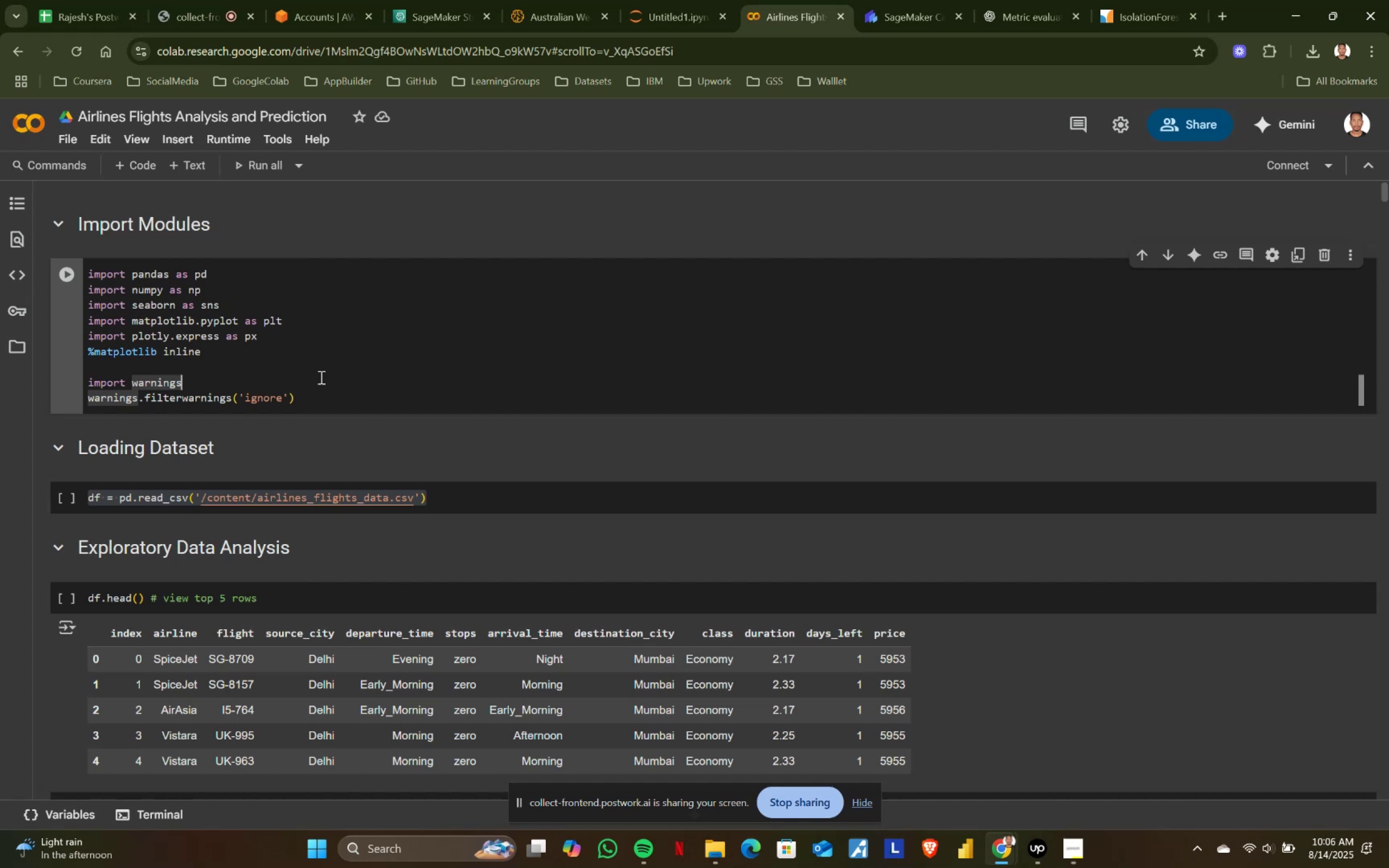 
key(Control+ControlLeft)
 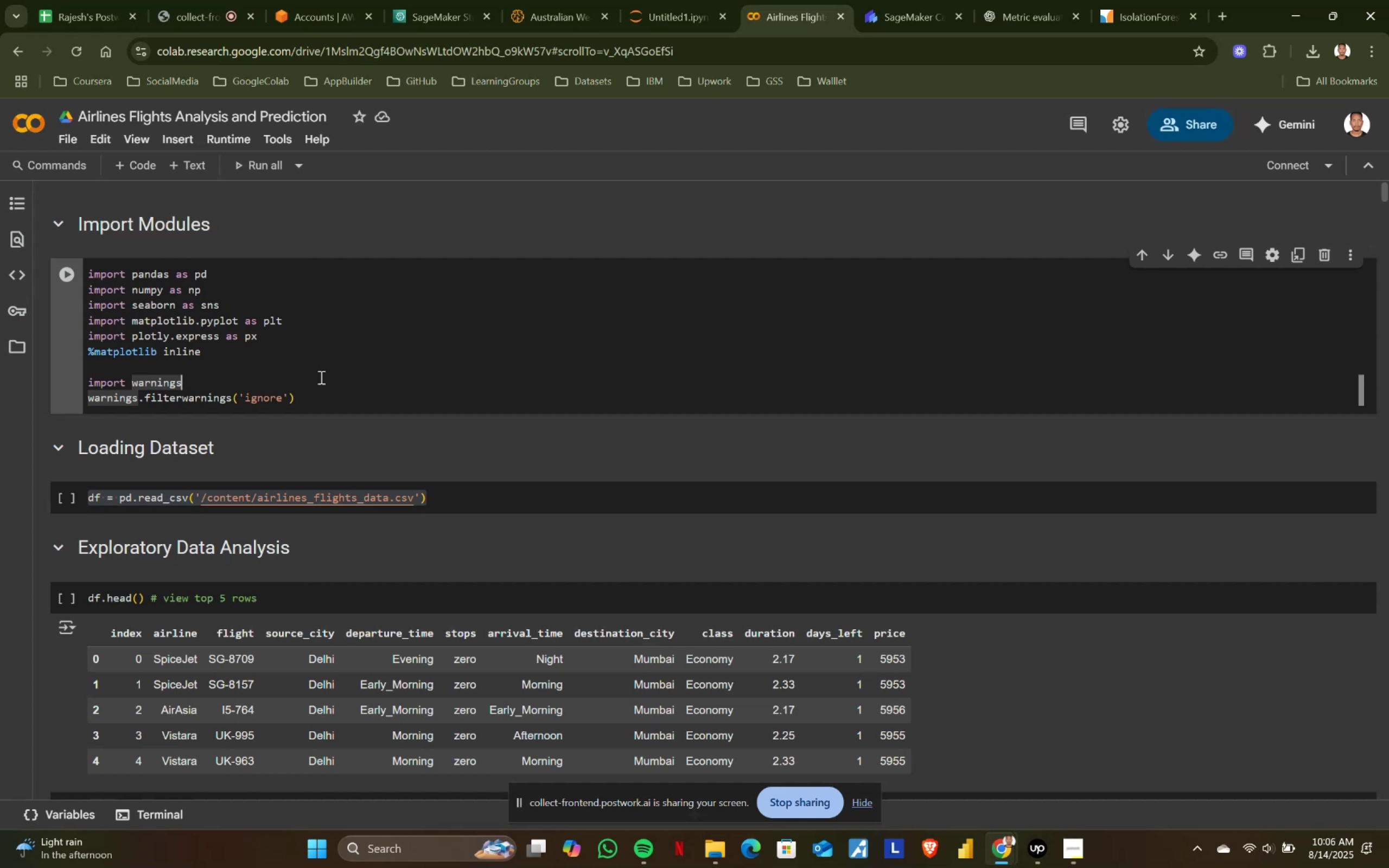 
key(Control+A)
 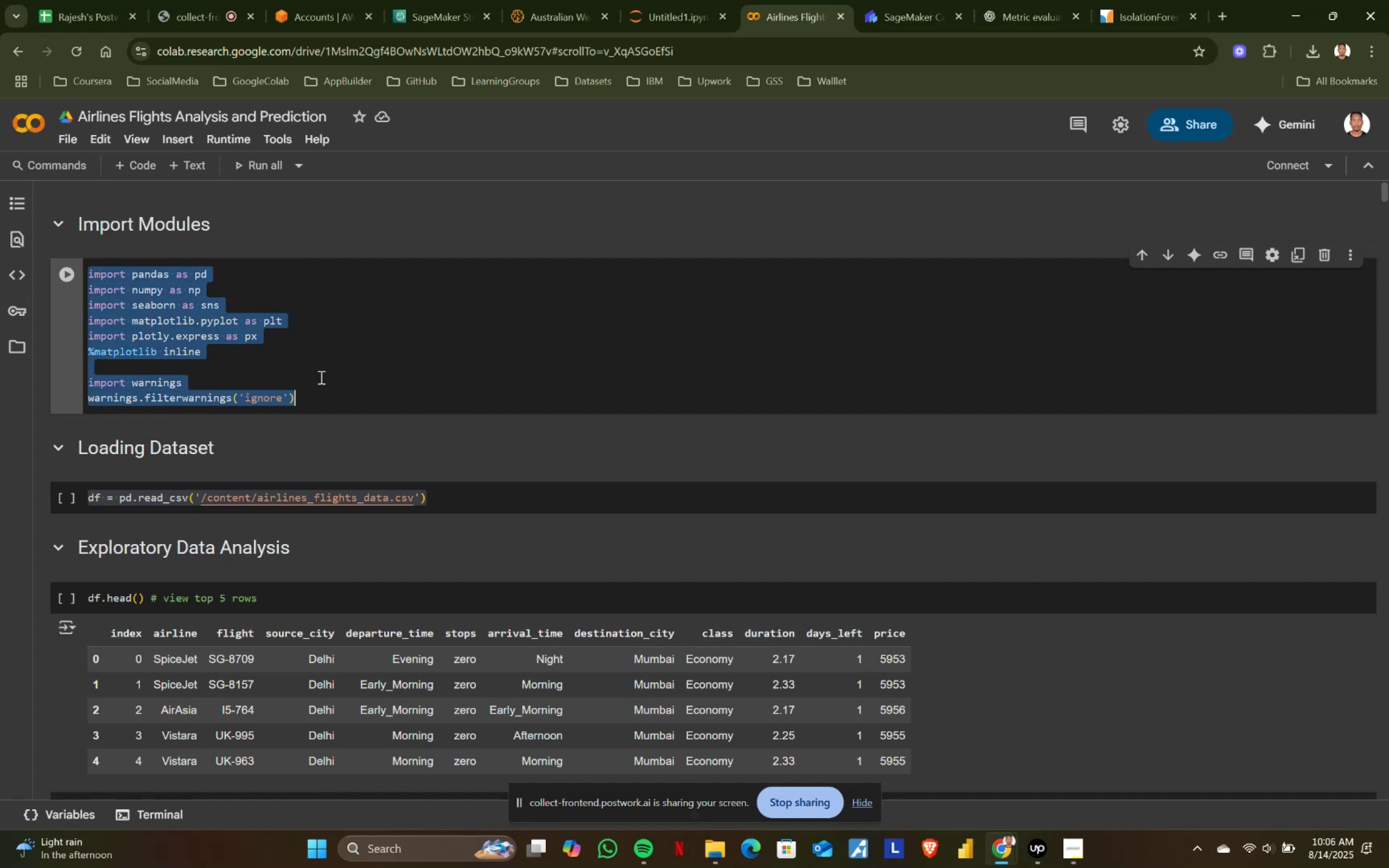 
key(Control+ControlLeft)
 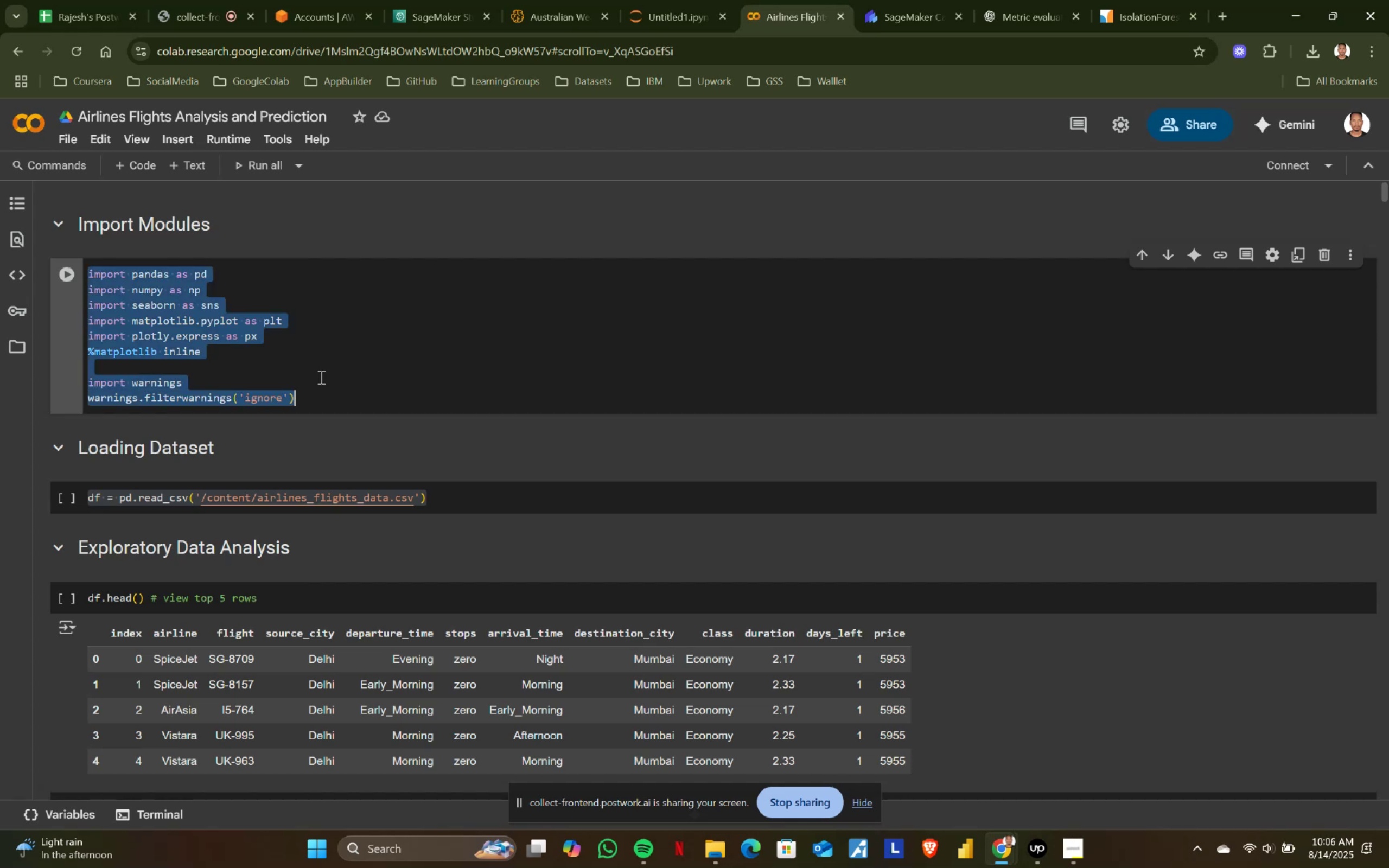 
key(Control+C)
 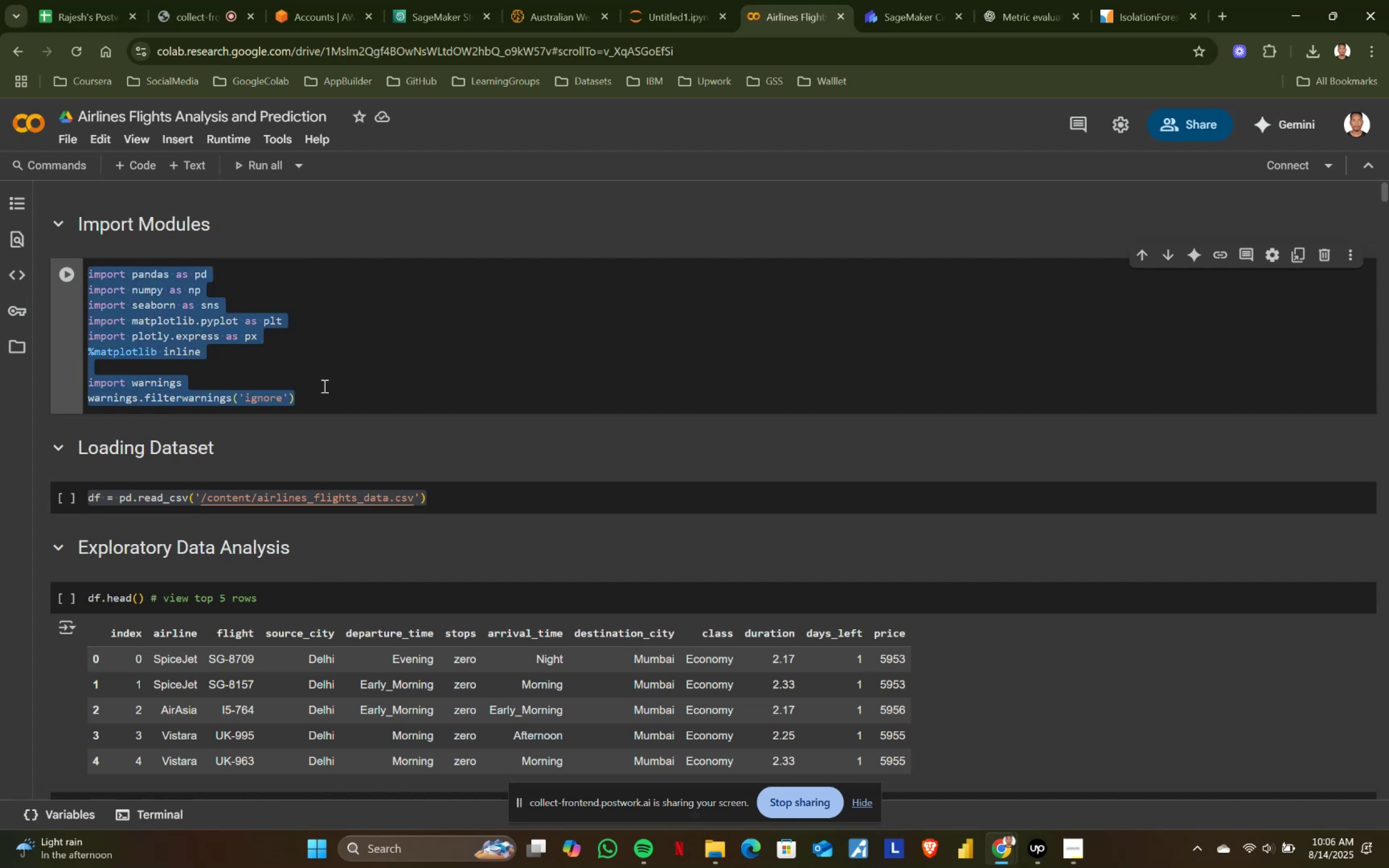 
key(Control+ControlLeft)
 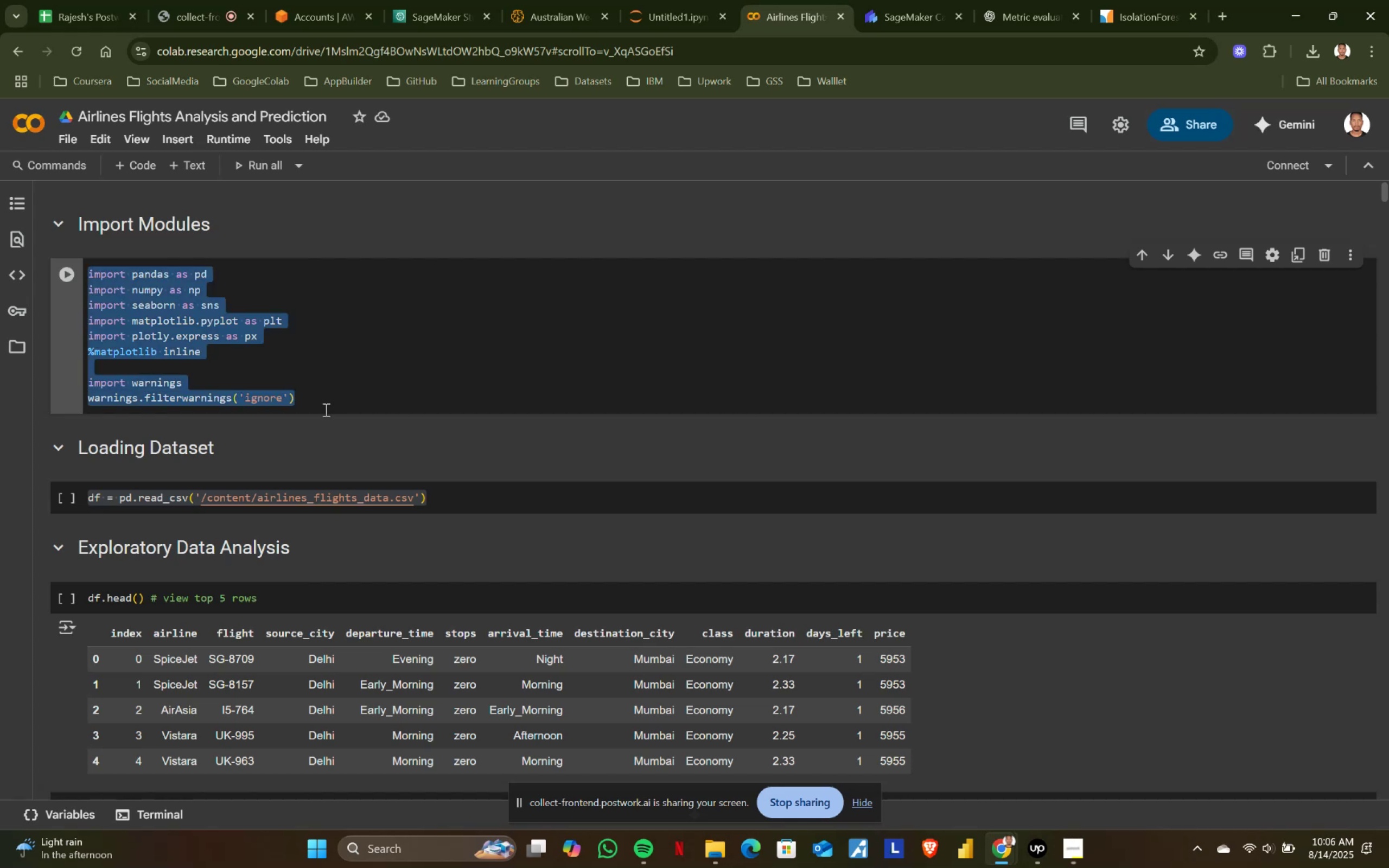 
key(Control+C)
 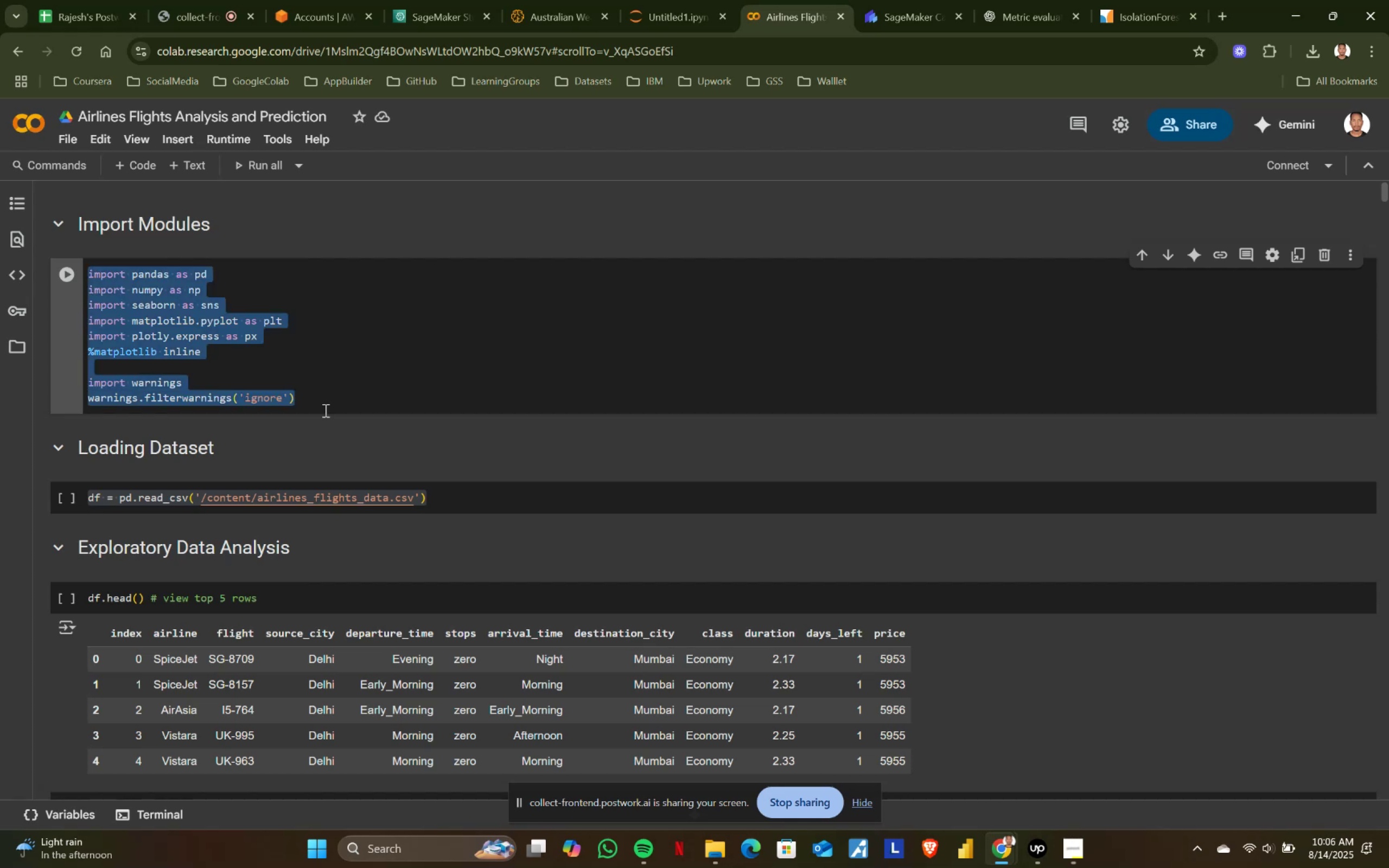 
key(Control+ControlLeft)
 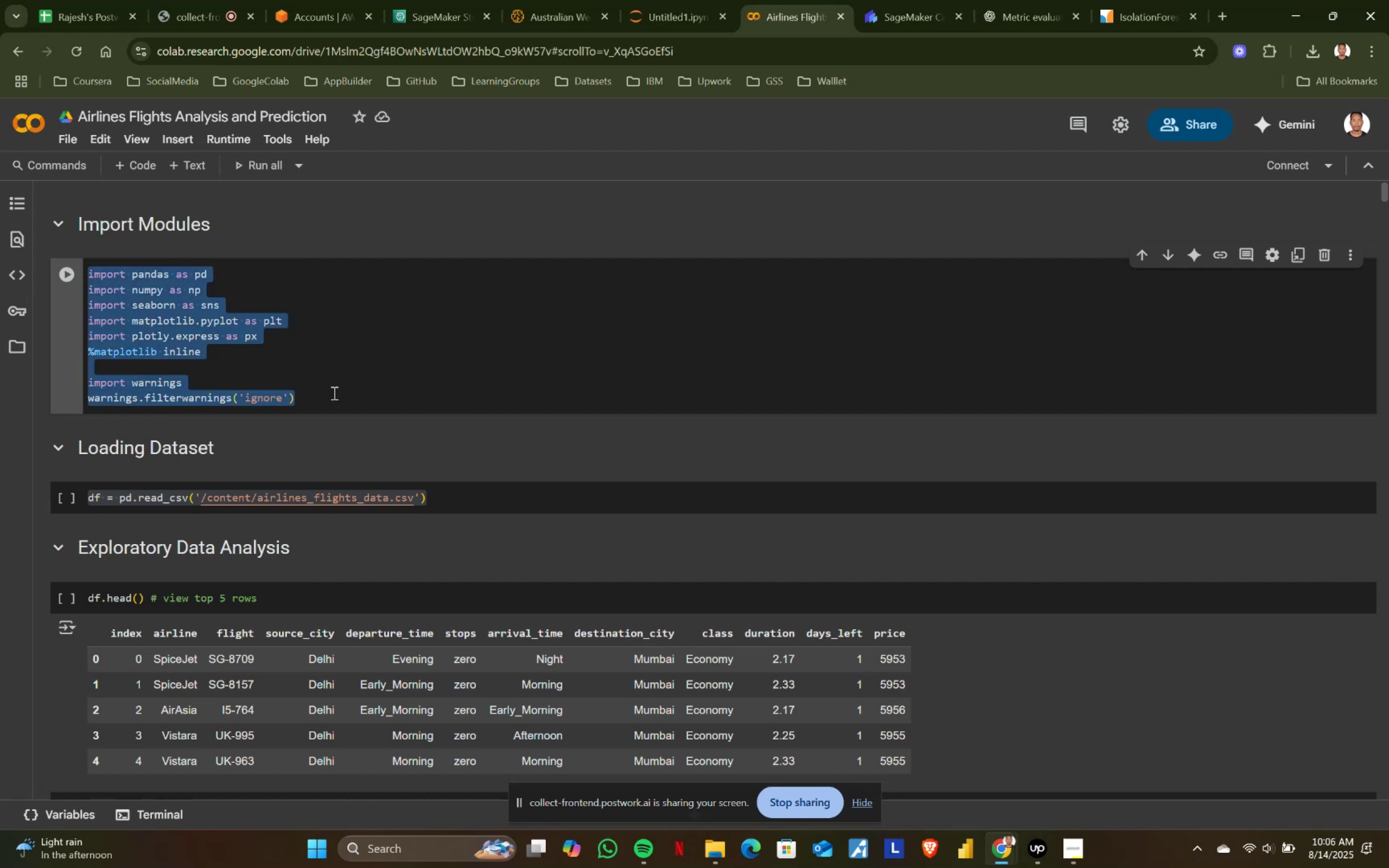 
key(Control+C)
 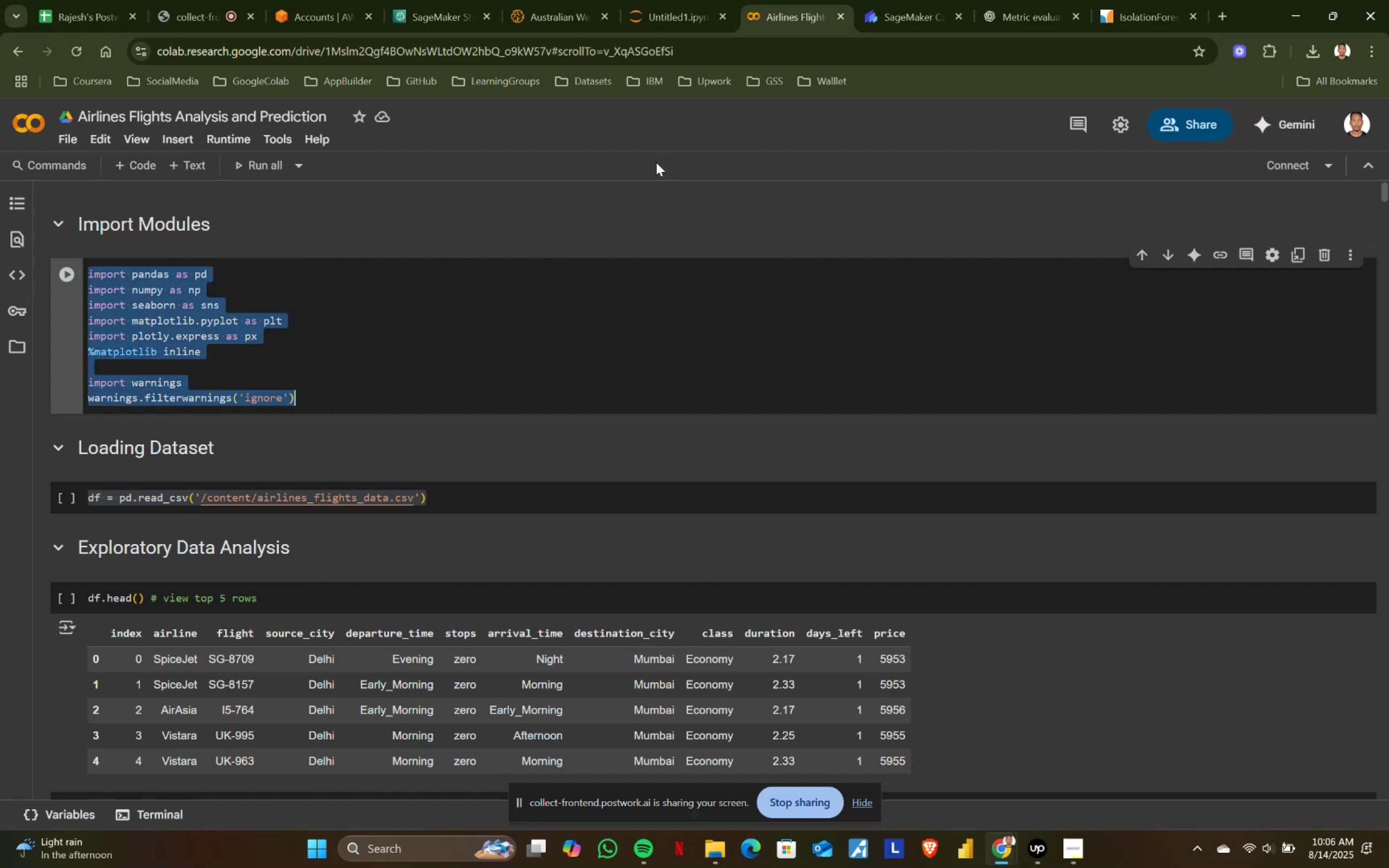 
key(Control+ControlLeft)
 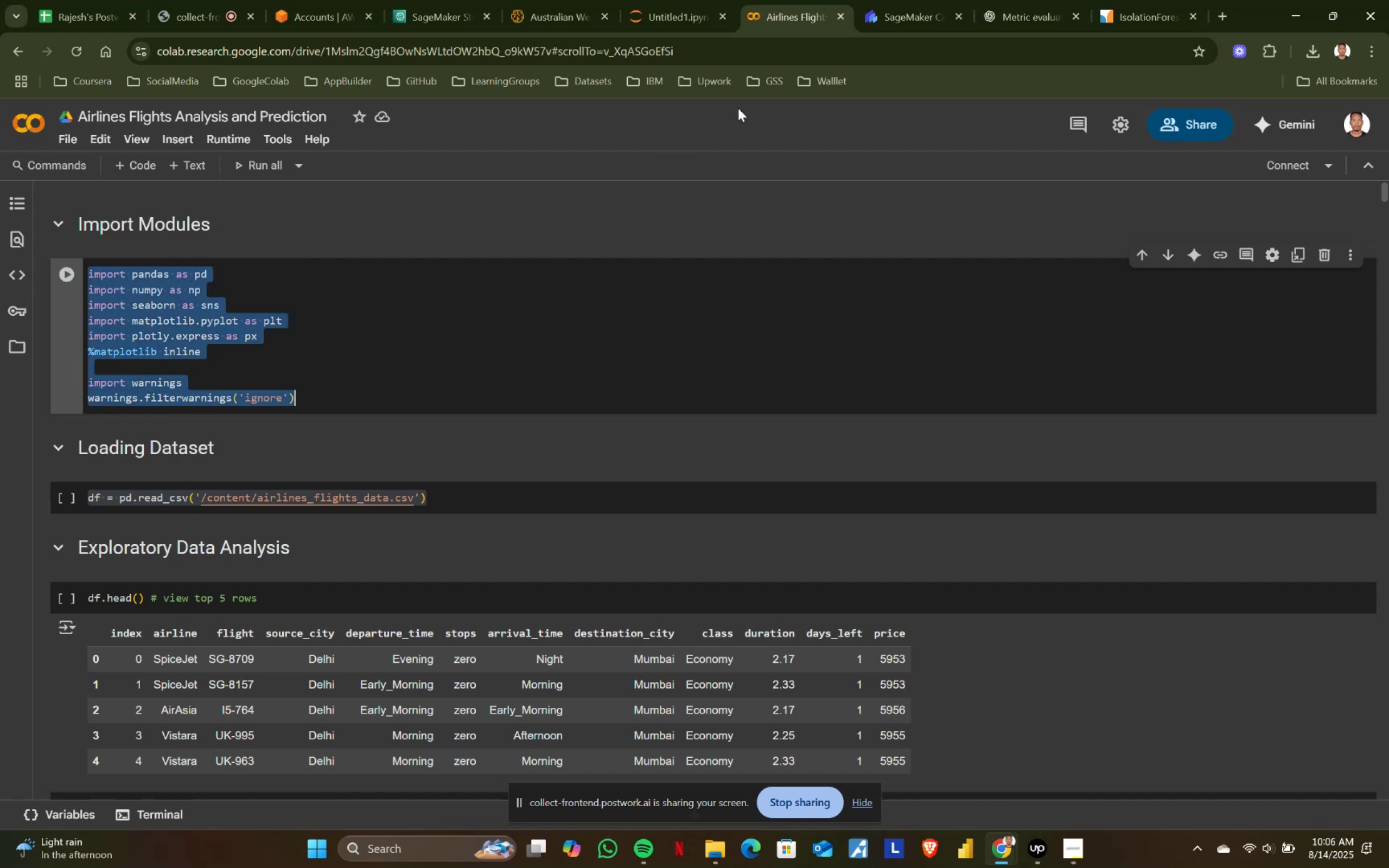 
key(Control+C)
 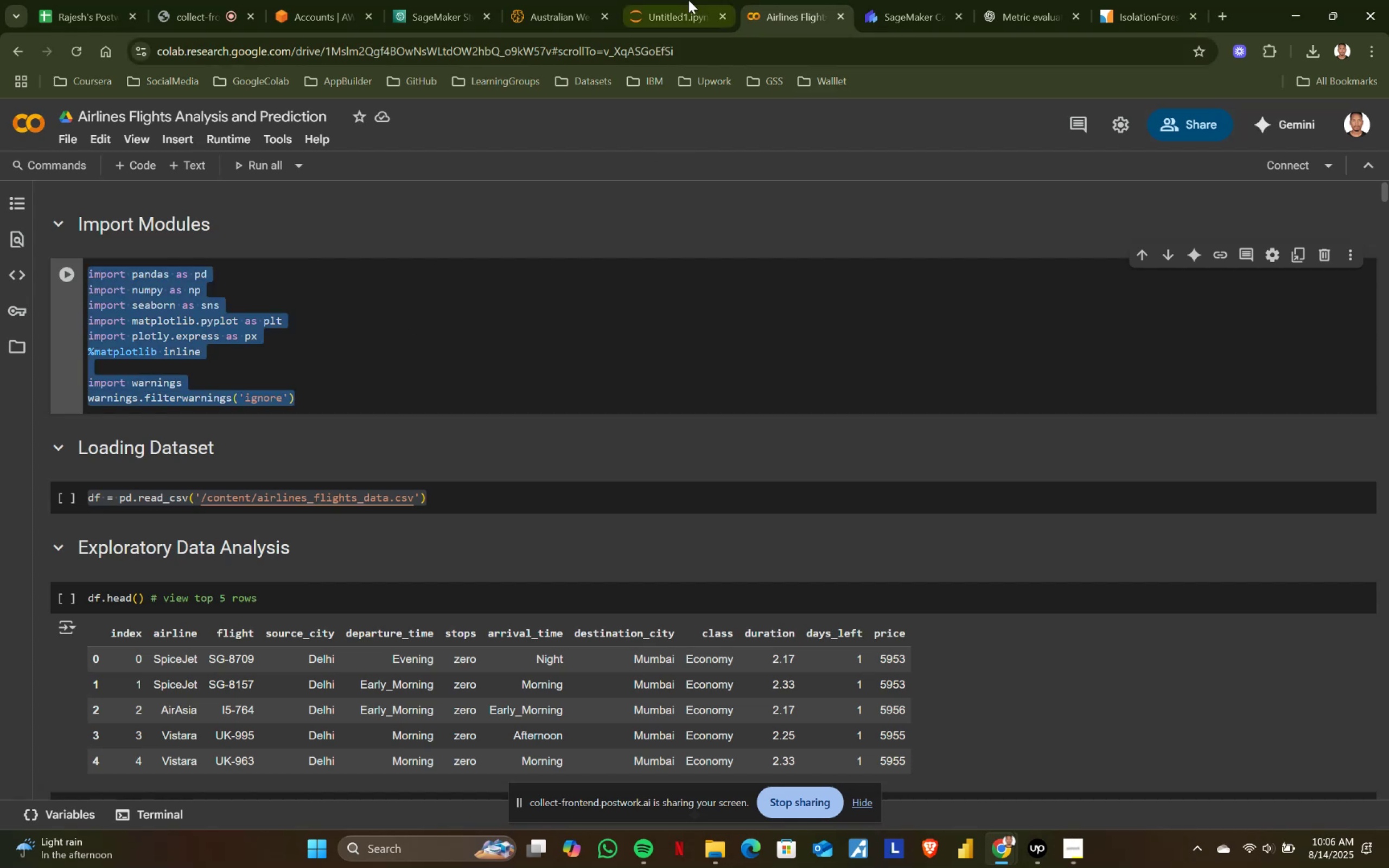 
left_click([681, 0])
 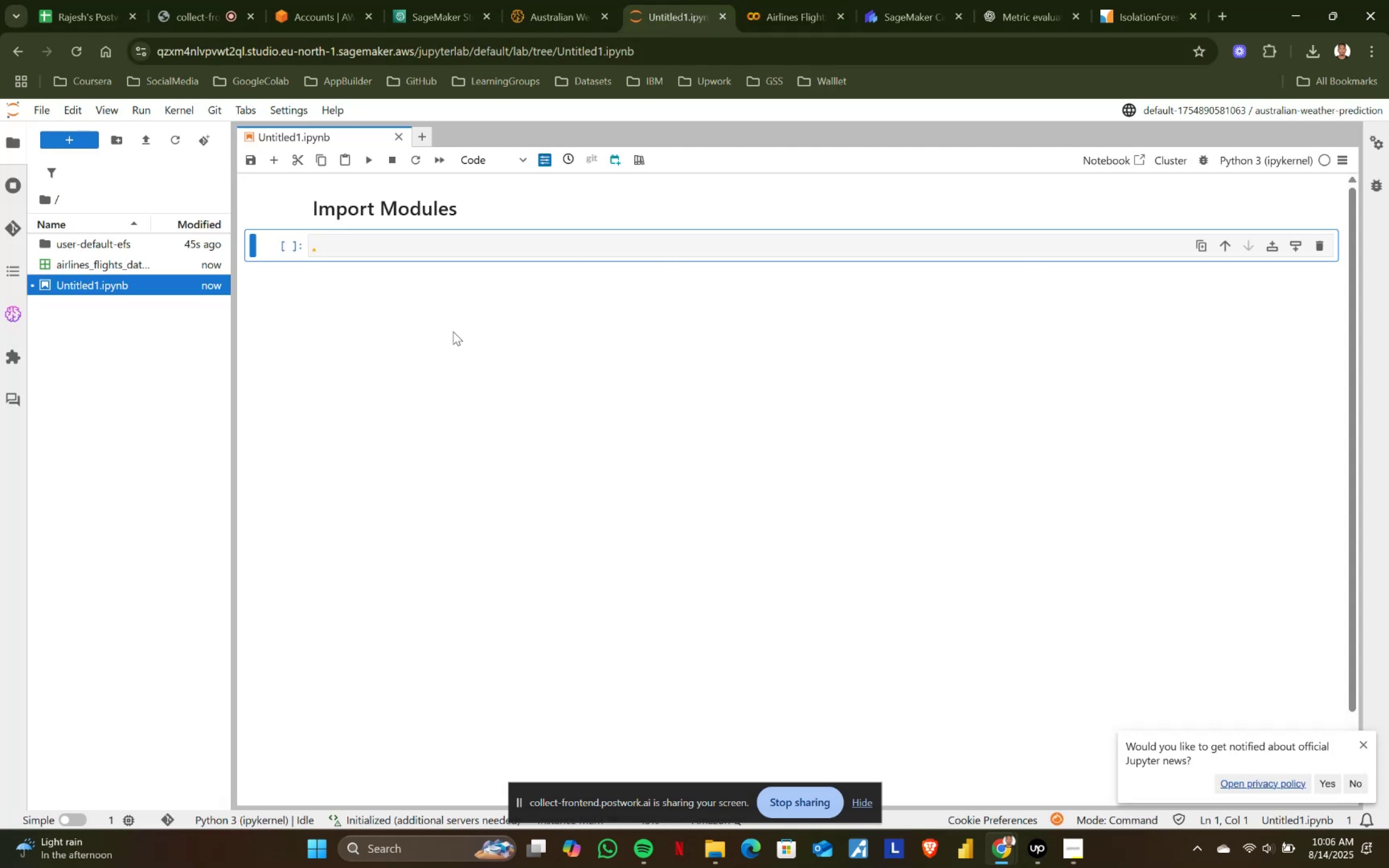 
key(Control+ControlLeft)
 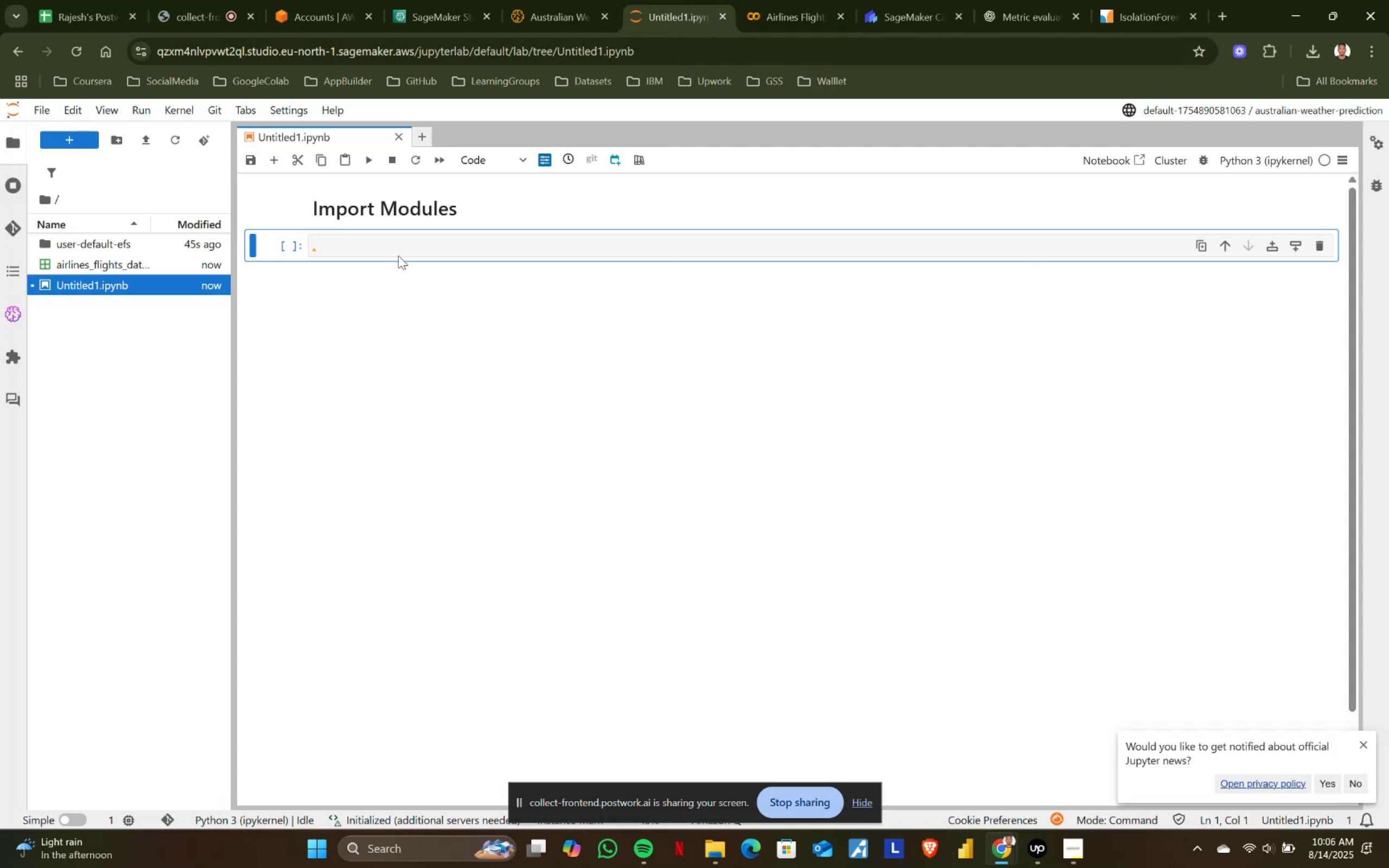 
key(Control+V)
 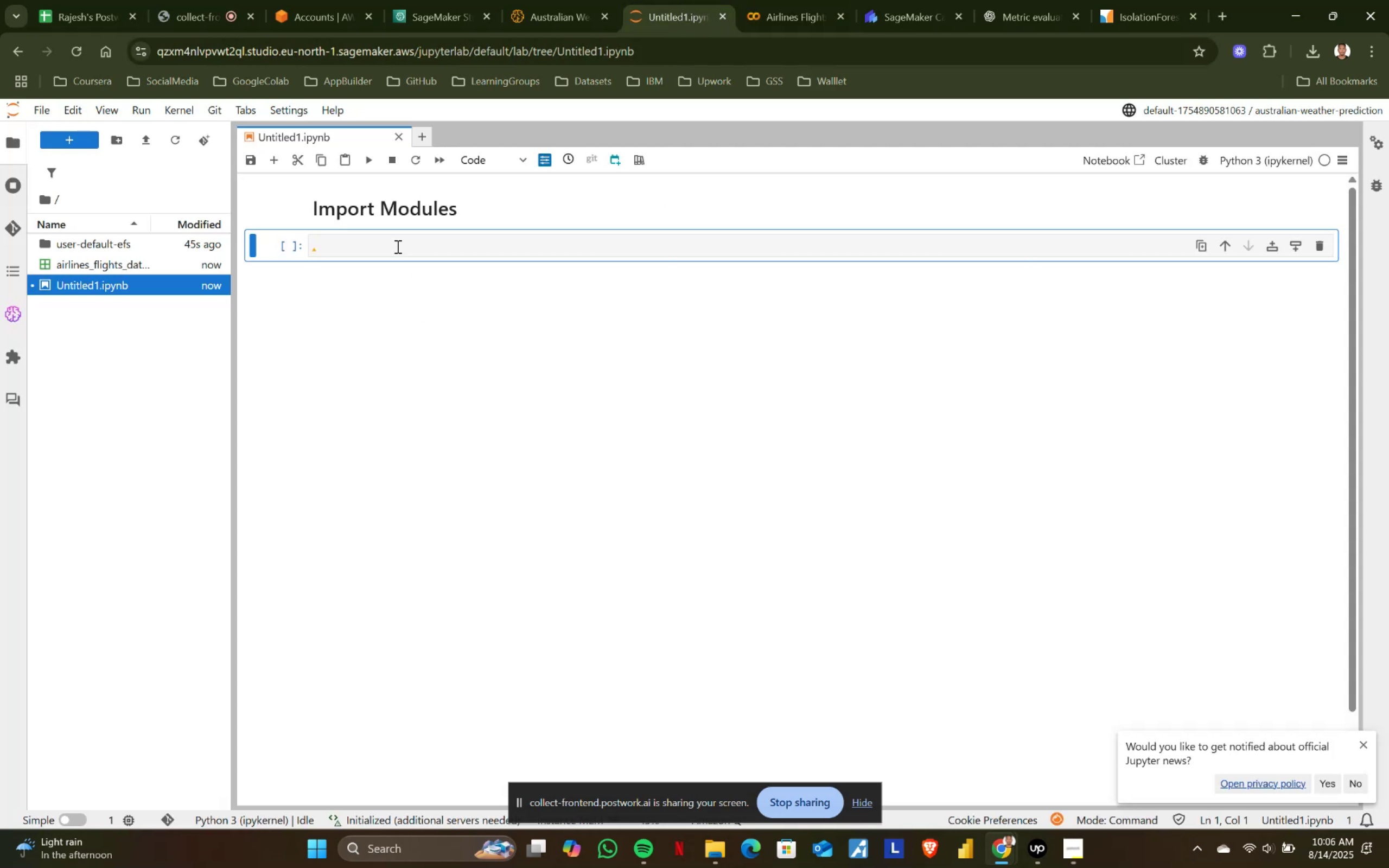 
left_click([397, 246])
 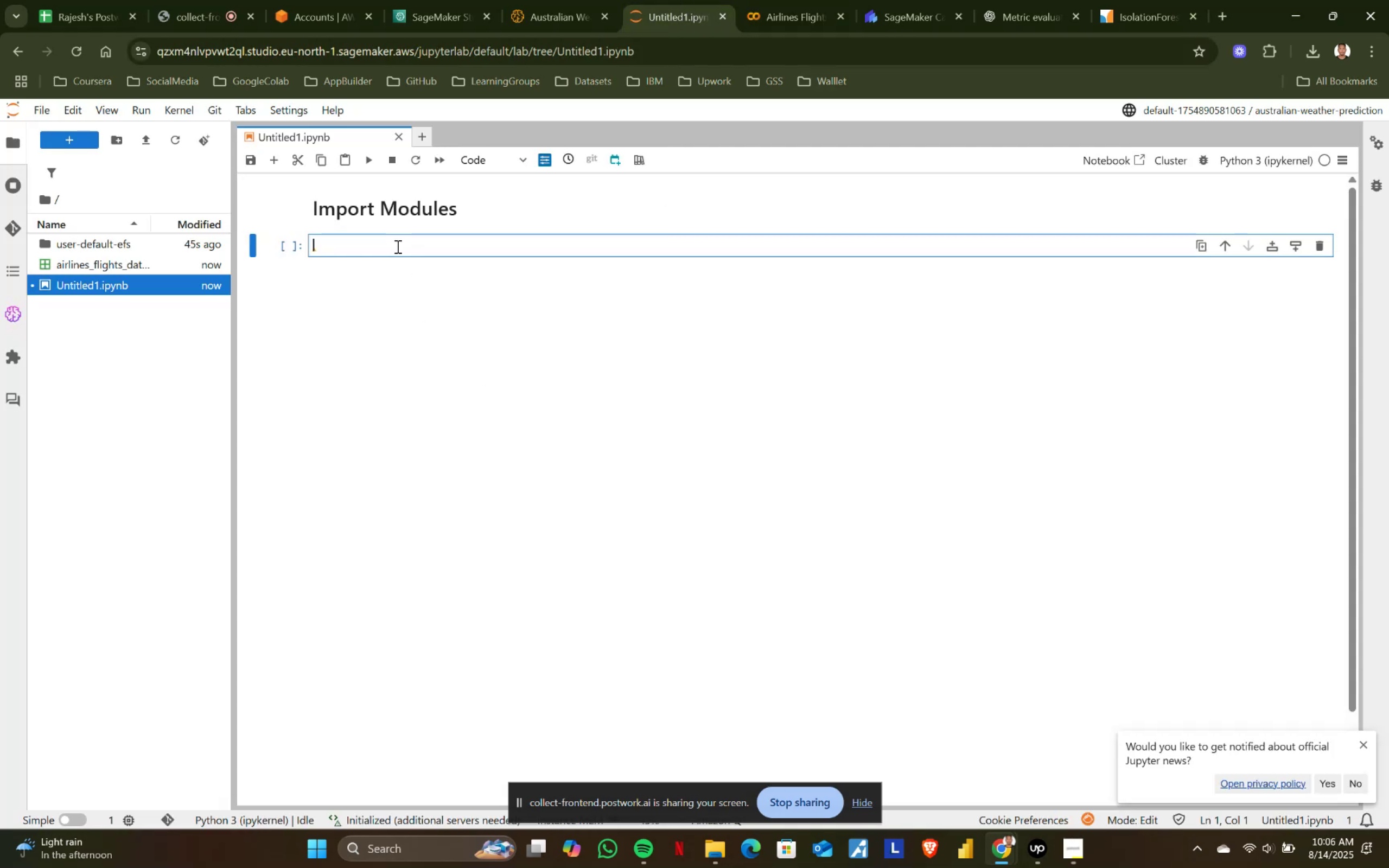 
key(Control+ControlLeft)
 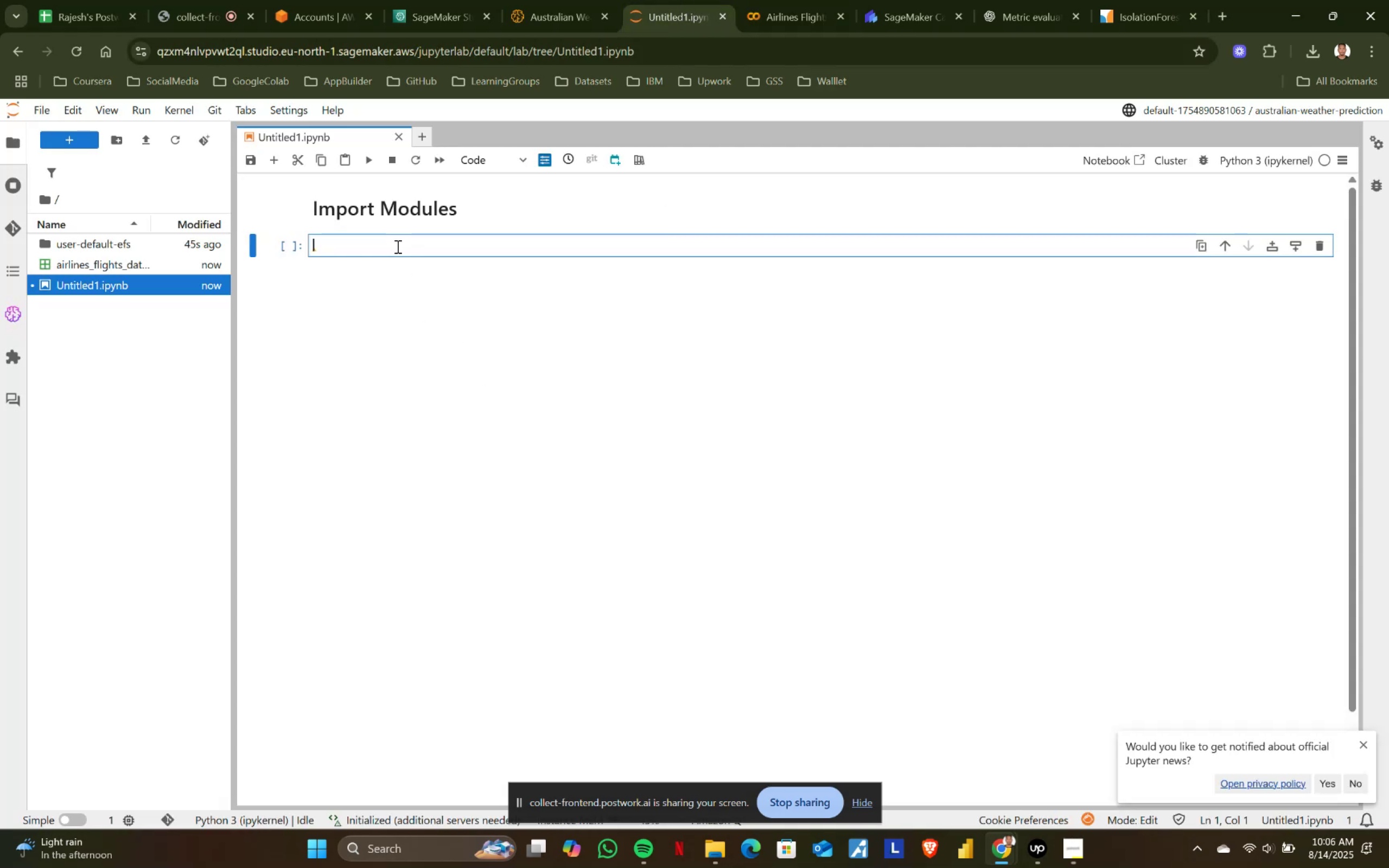 
key(Control+V)
 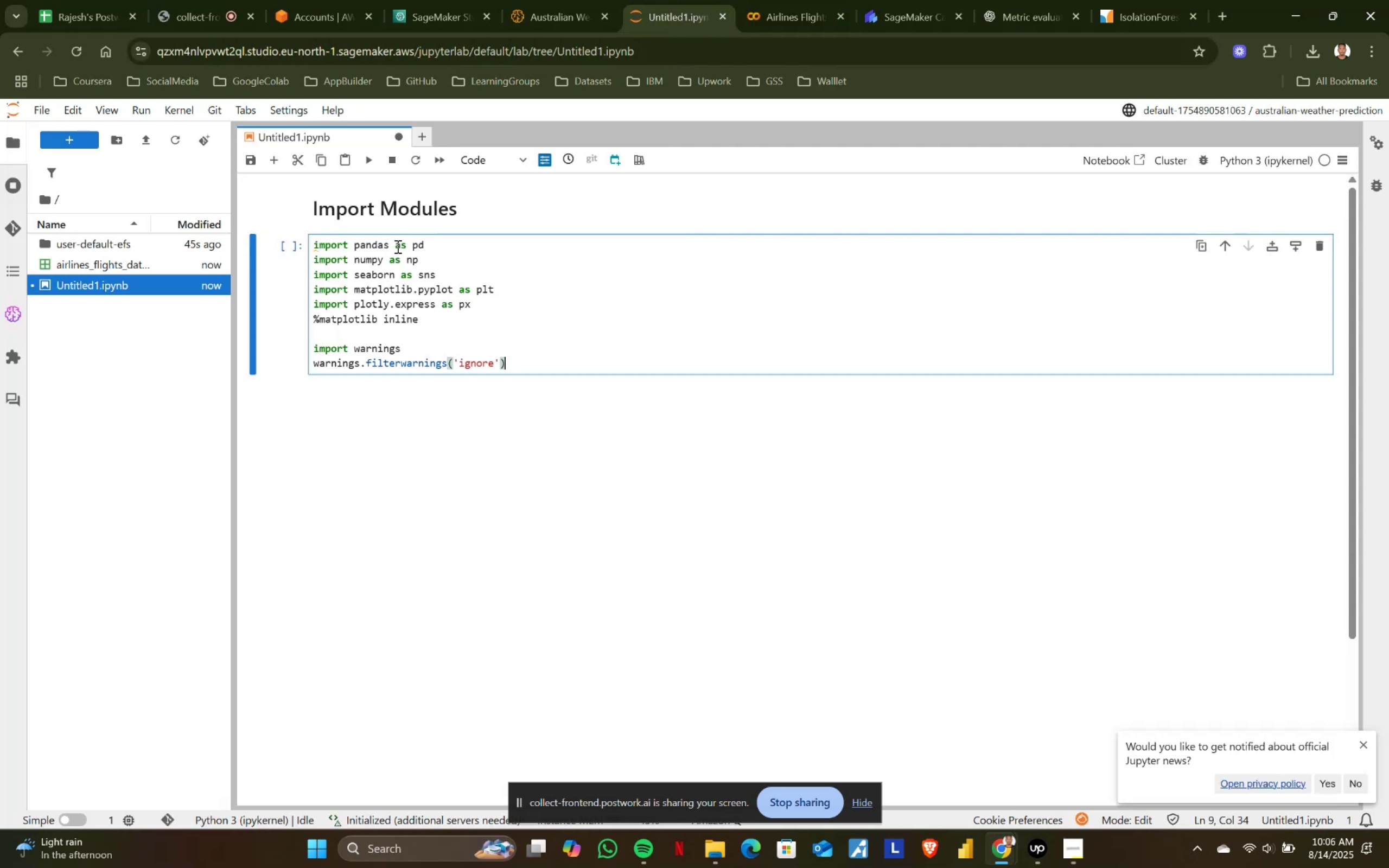 
key(Shift+ShiftRight)
 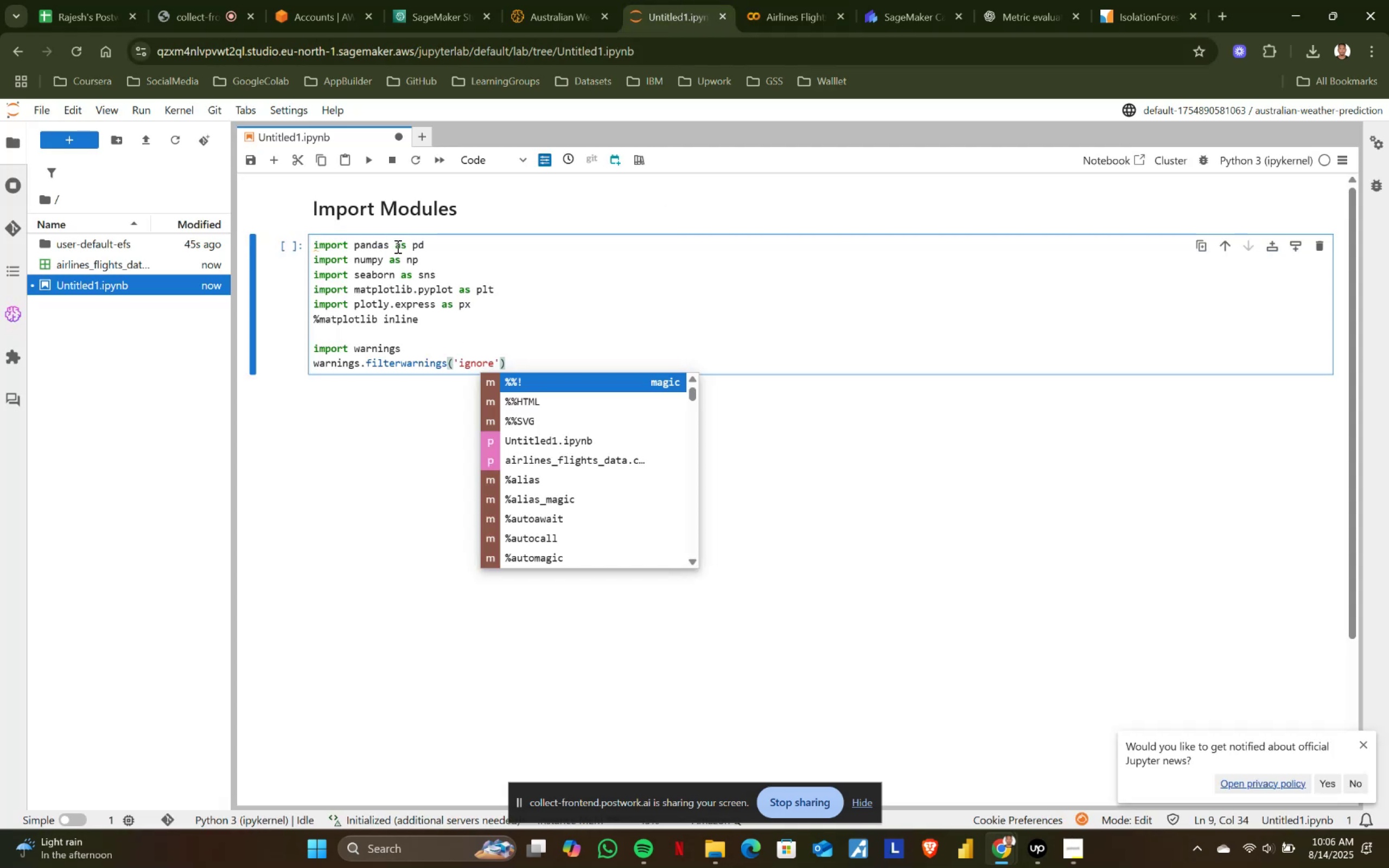 
key(Shift+Enter)
 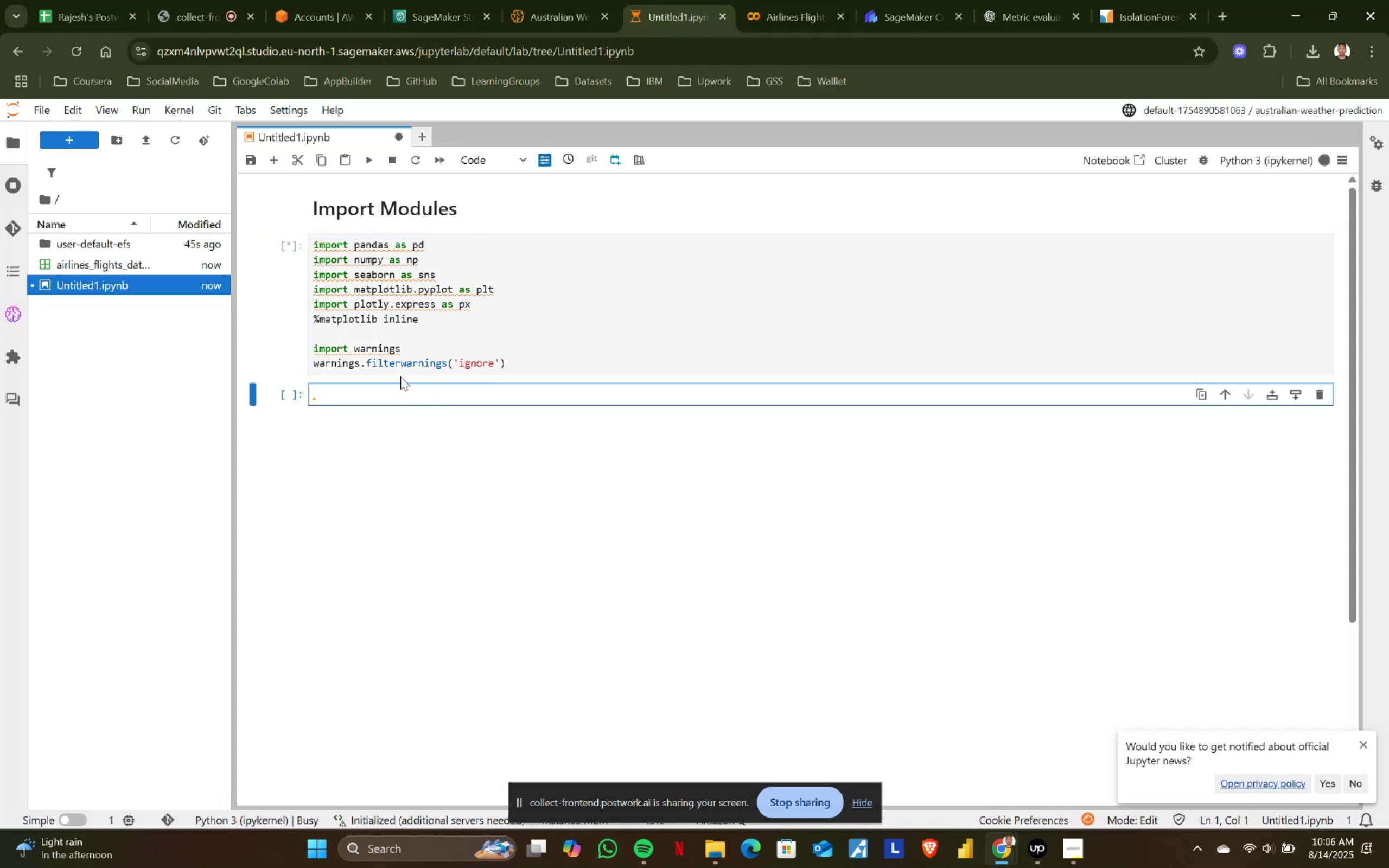 
left_click([507, 158])
 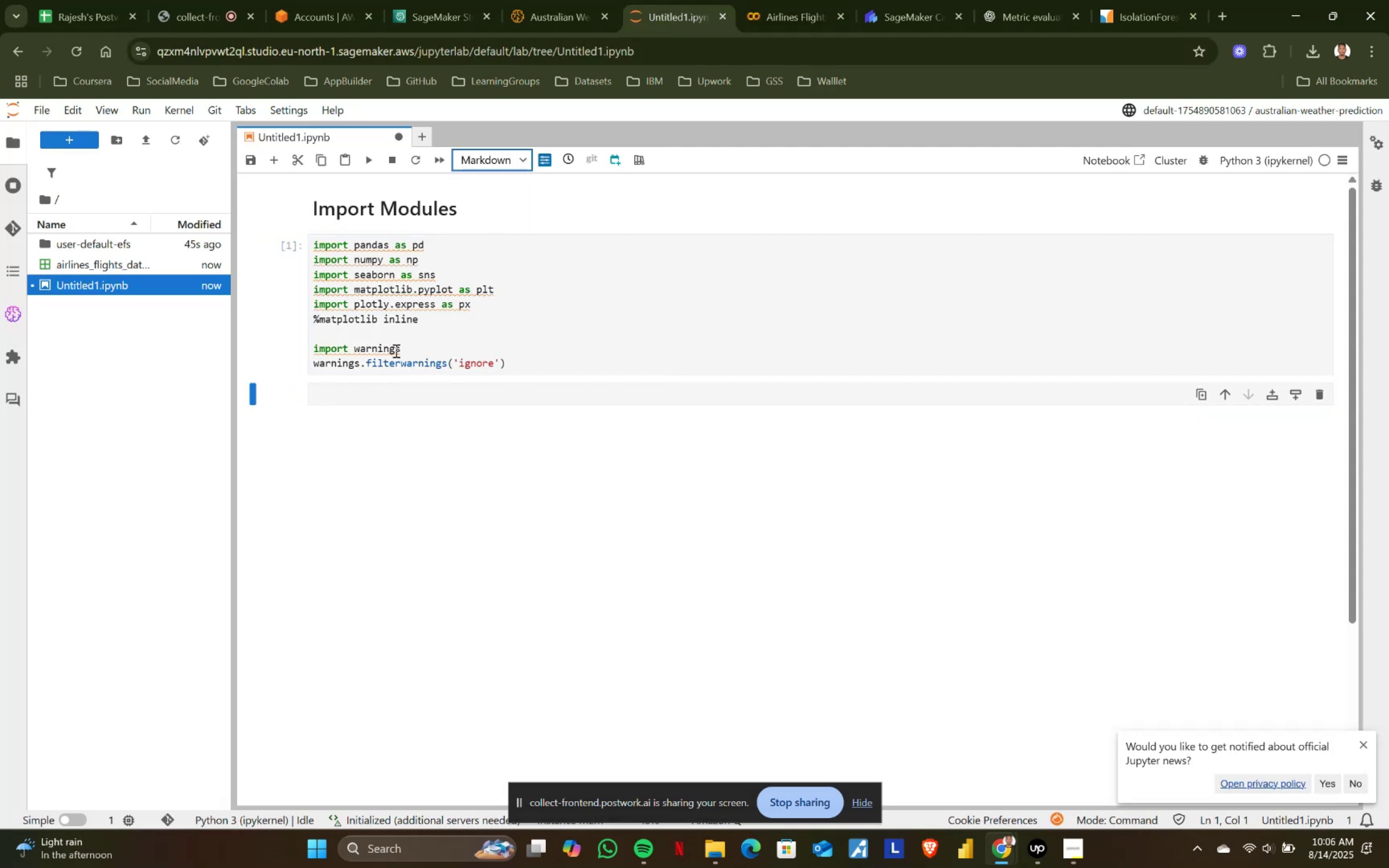 
left_click([354, 396])
 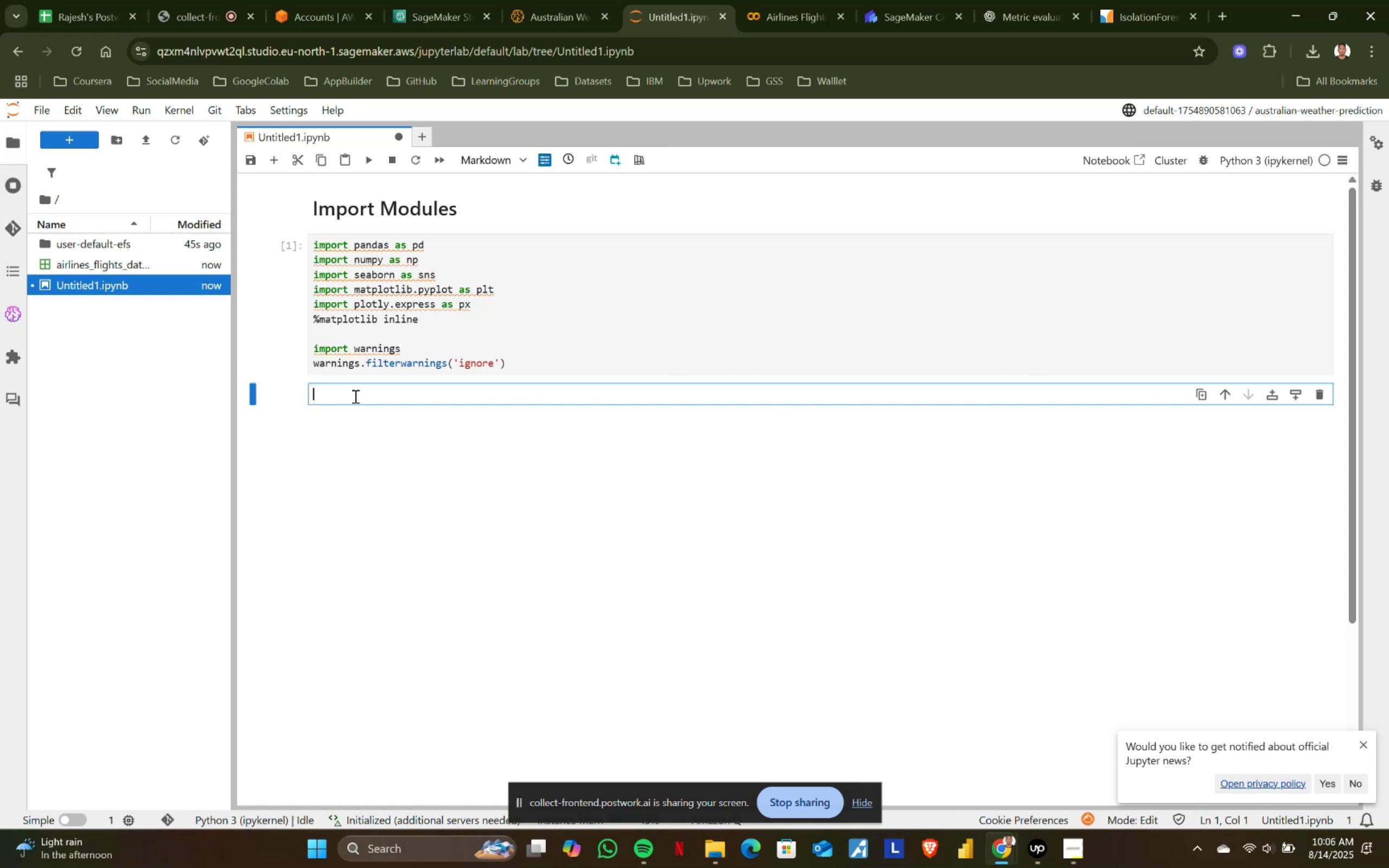 
type(## Loading Dataset)
 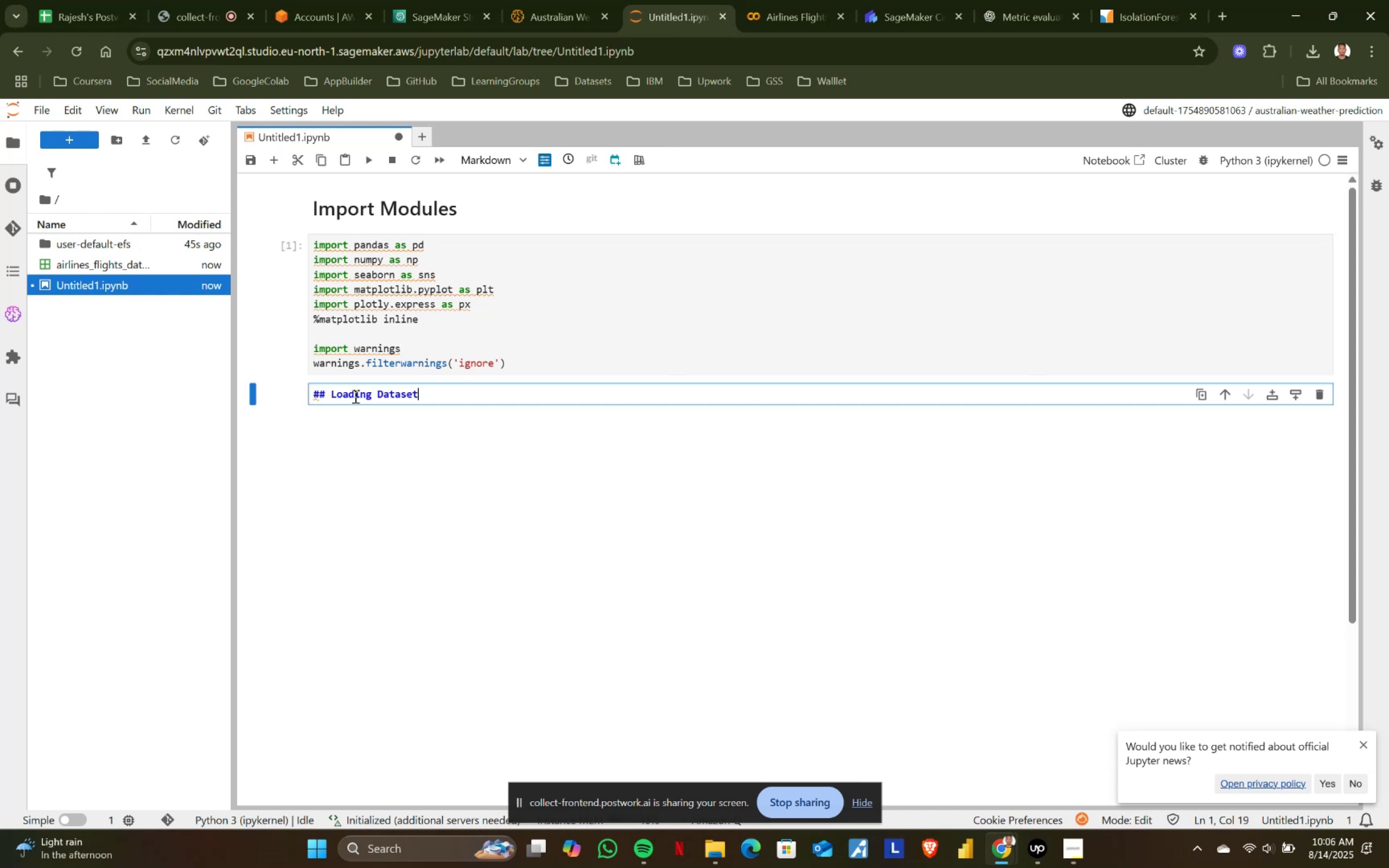 
 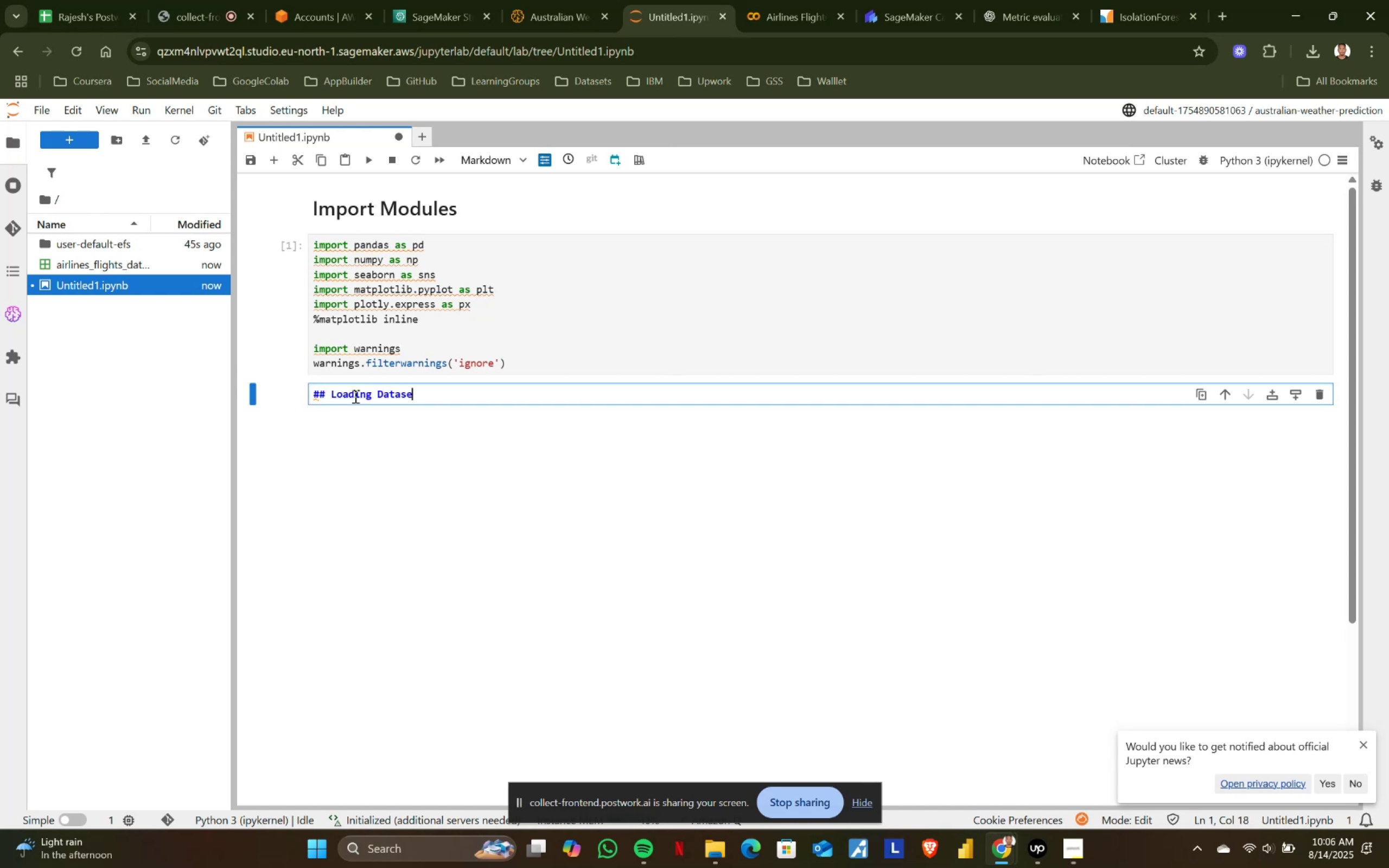 
key(Enter)
 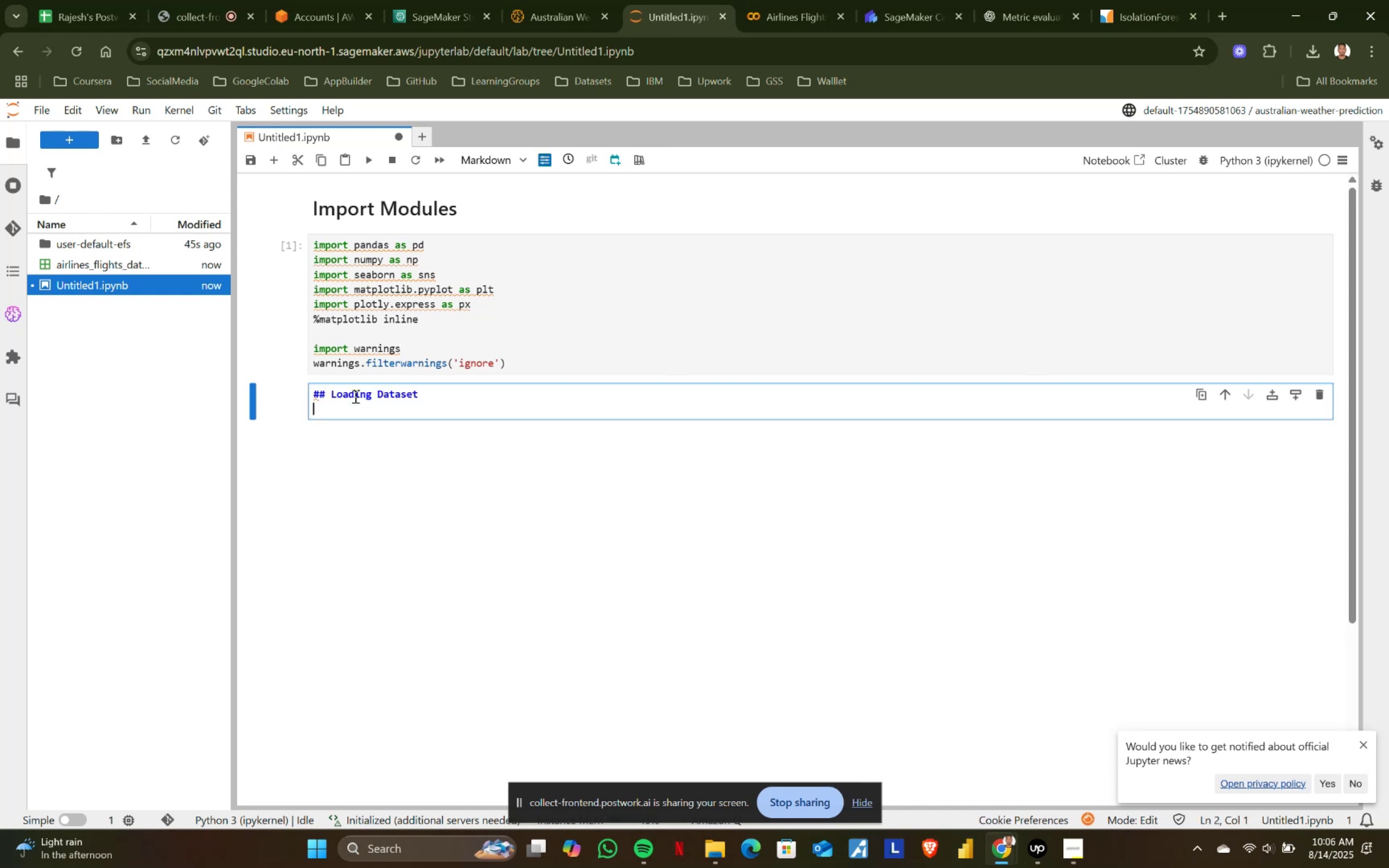 
key(Shift+ShiftRight)
 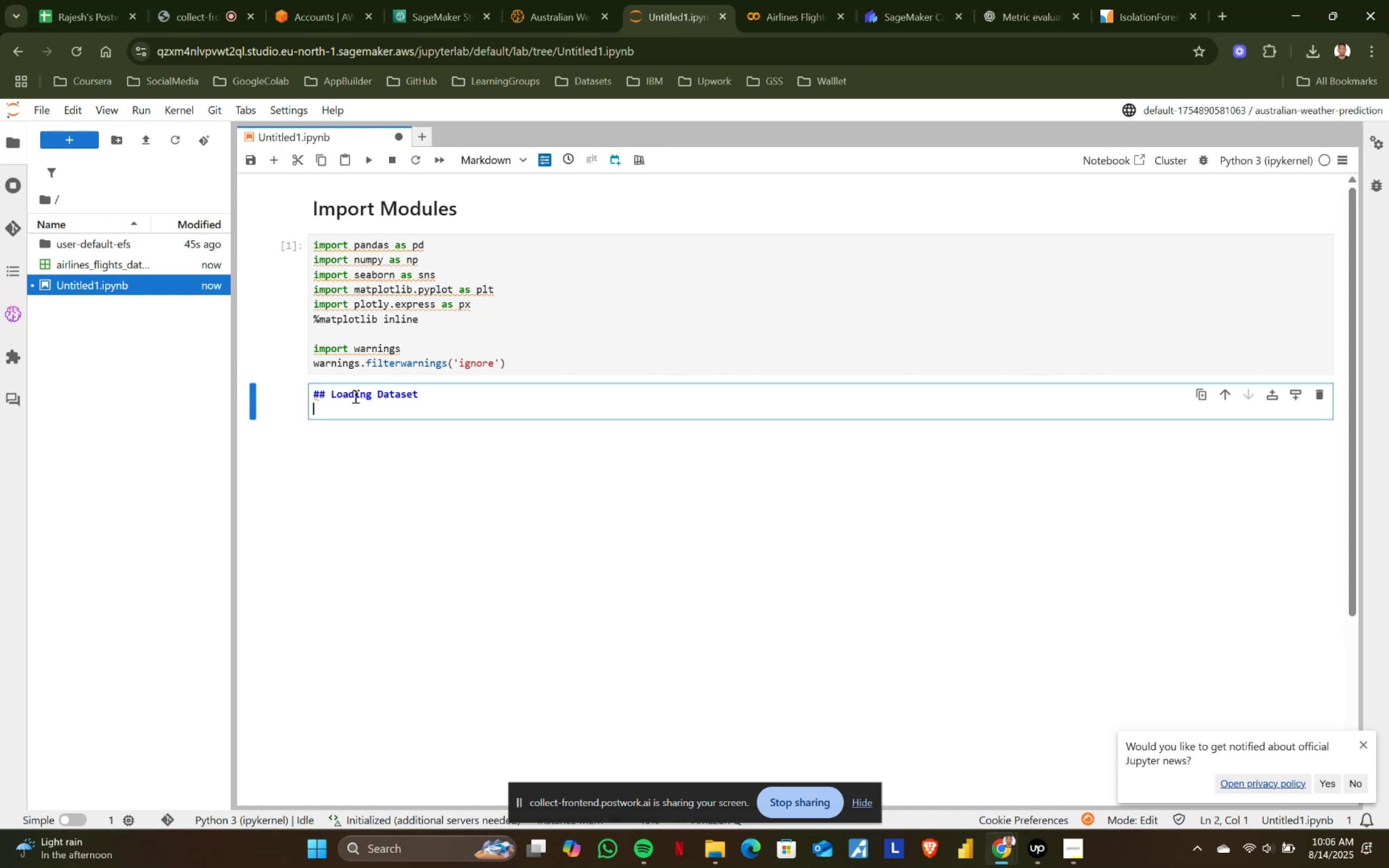 
key(Backspace)
 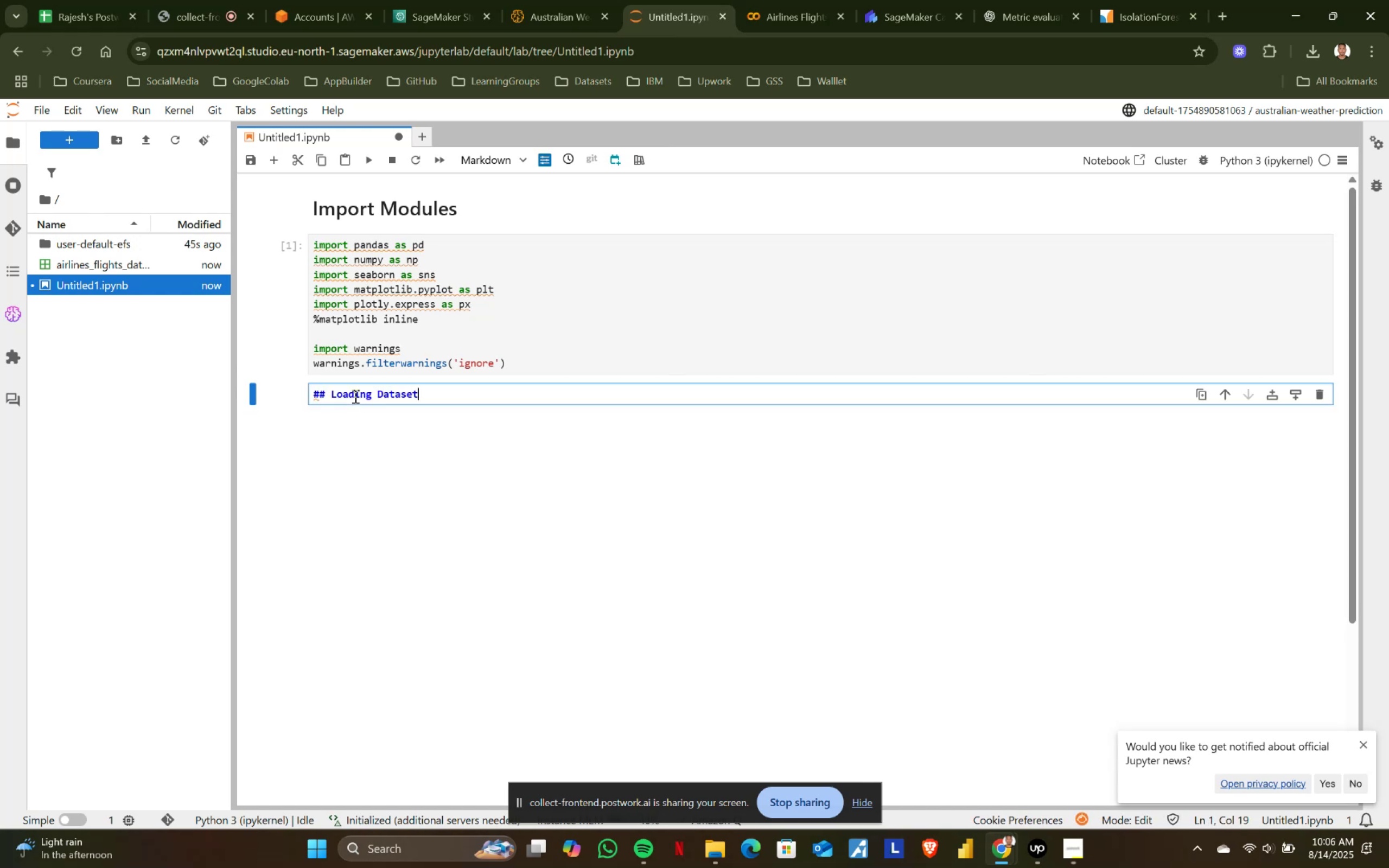 
key(Shift+ShiftRight)
 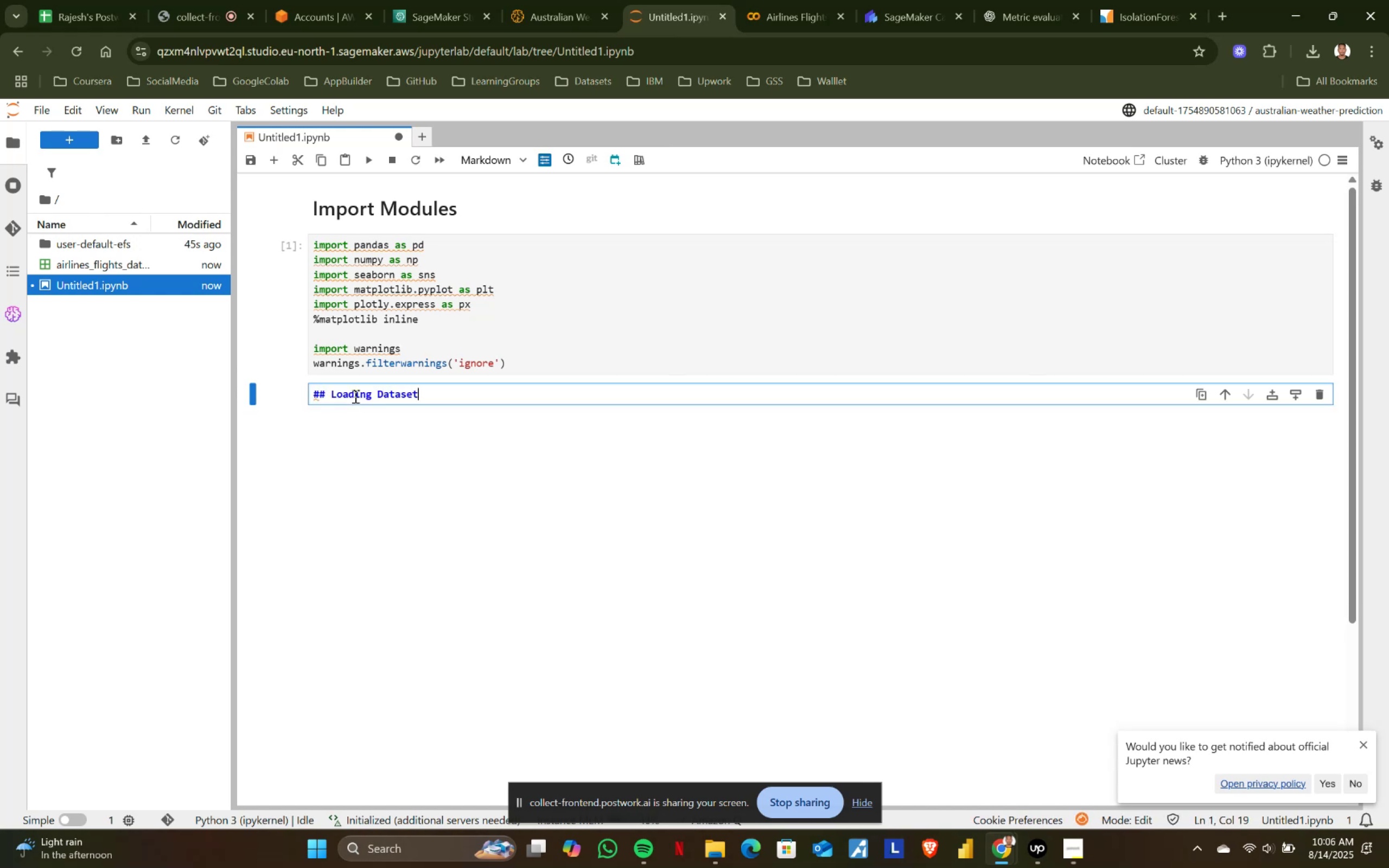 
key(Shift+Enter)
 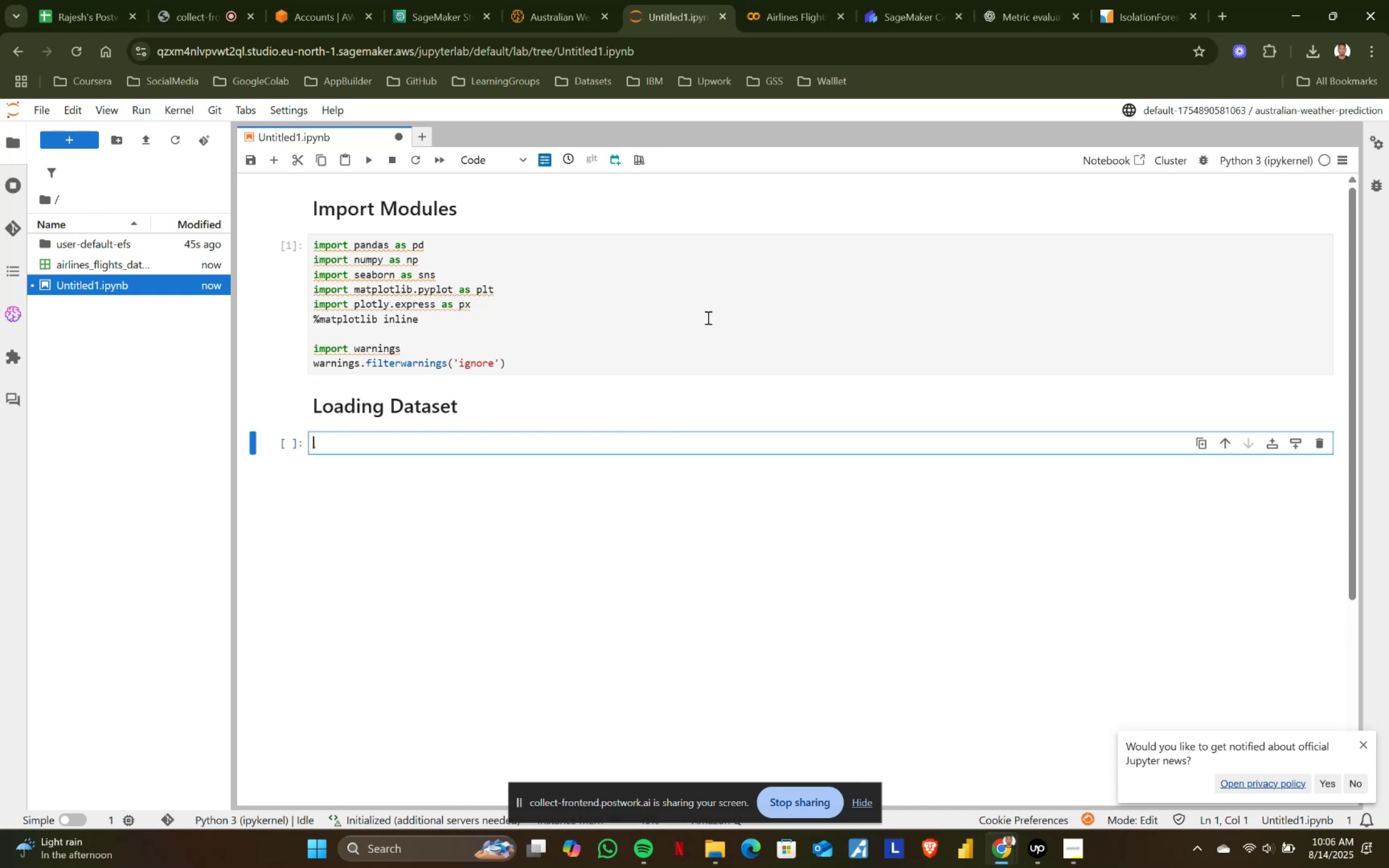 
left_click([808, 0])
 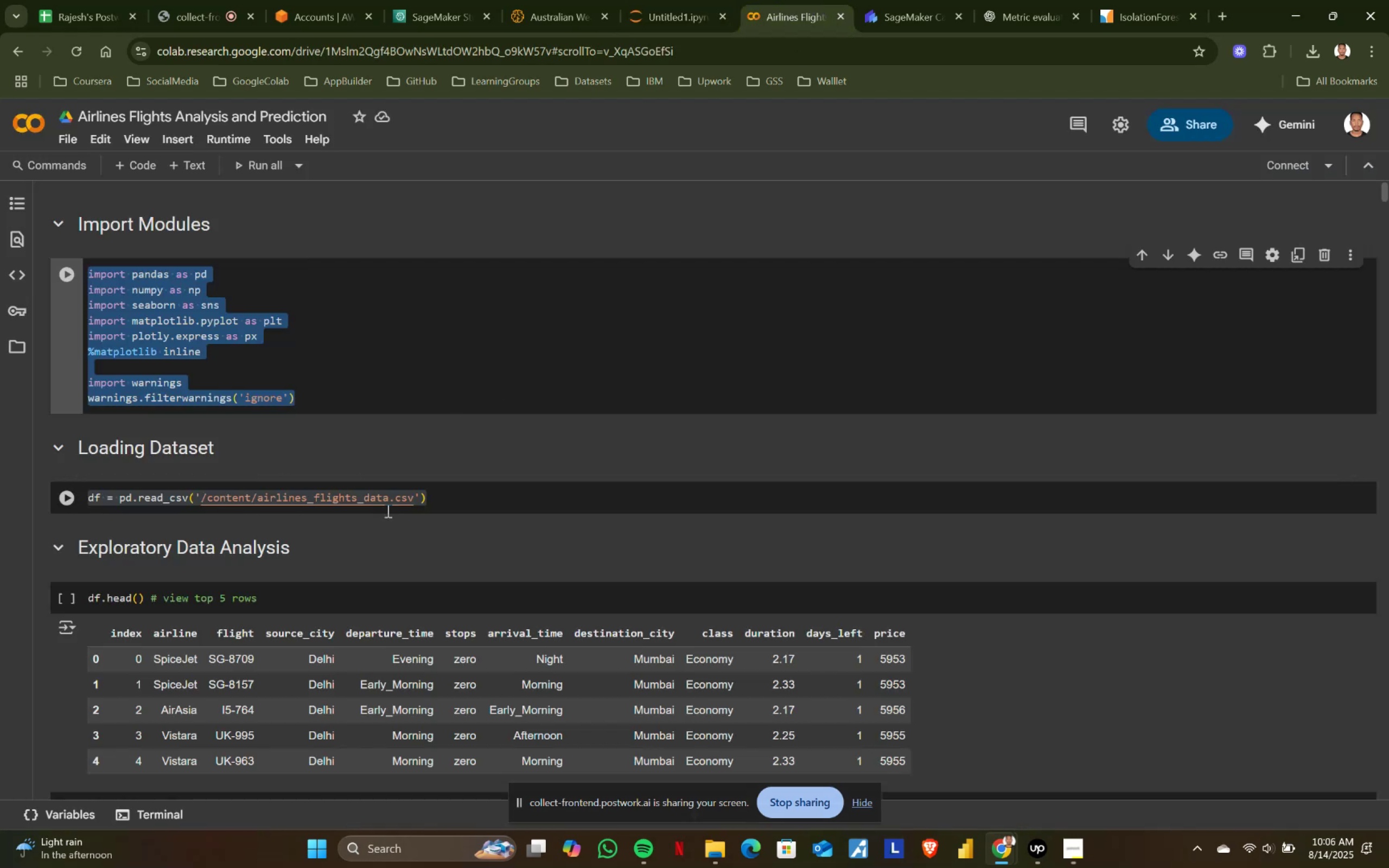 
left_click([479, 495])
 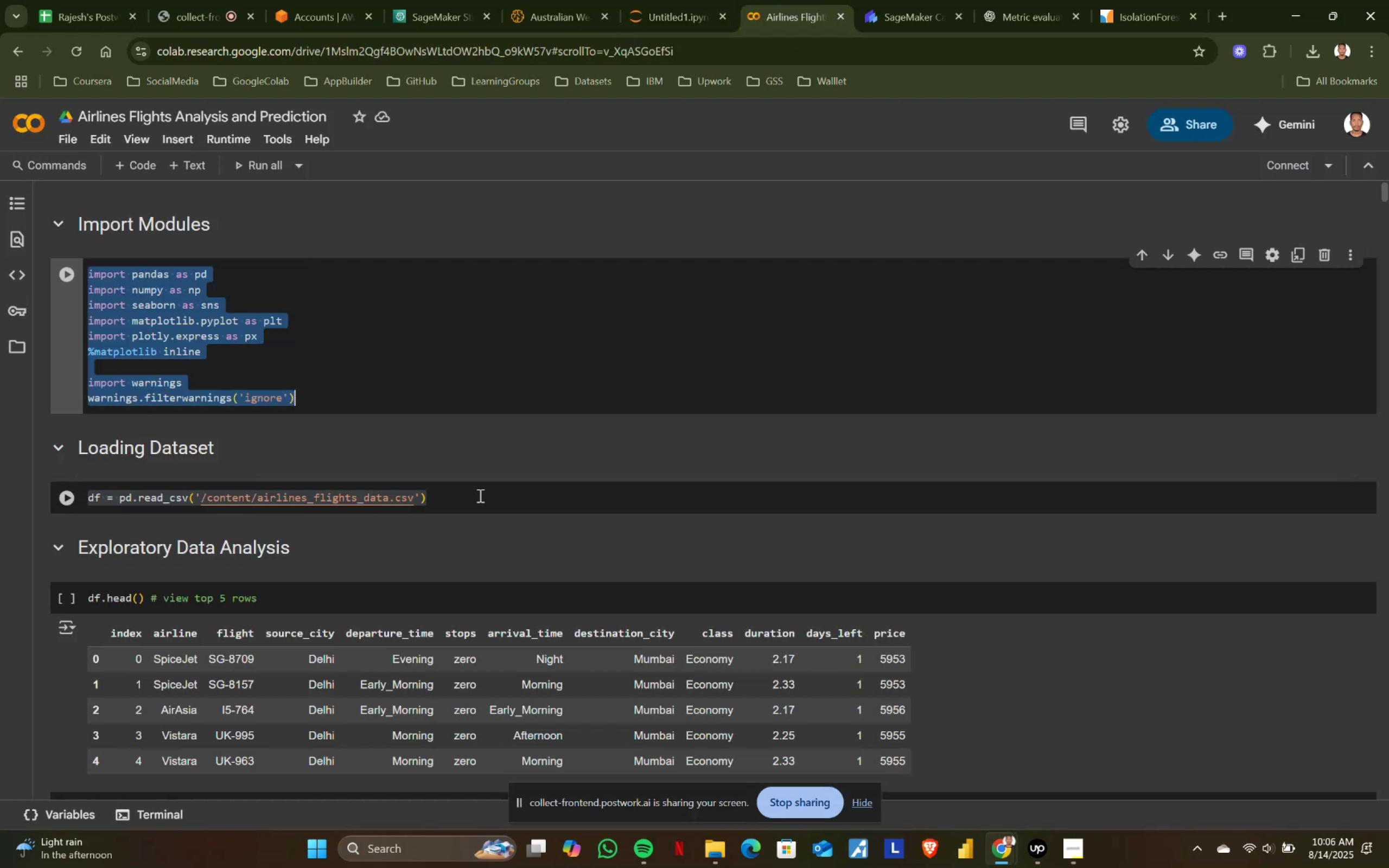 
key(Control+ControlLeft)
 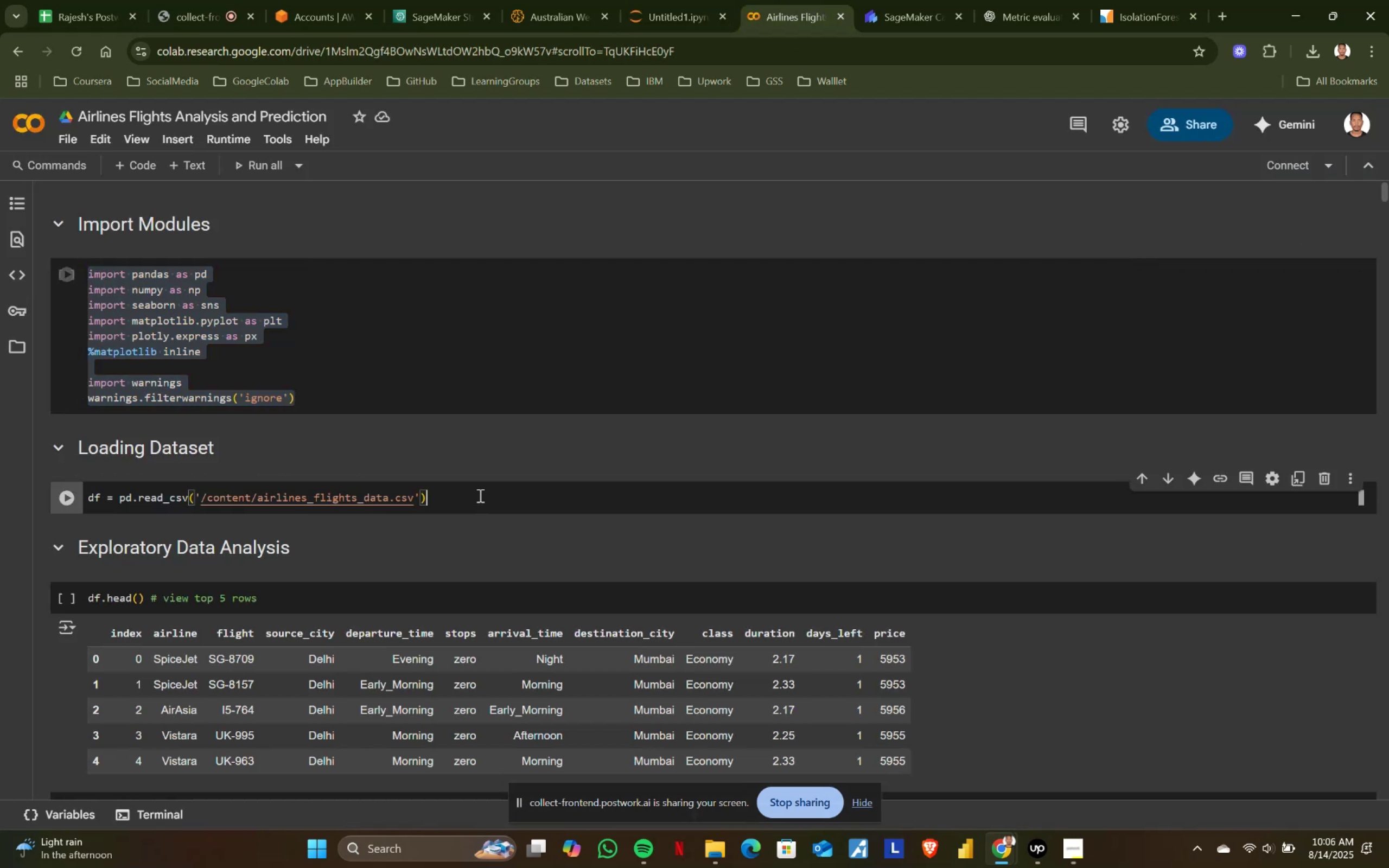 
key(Control+A)
 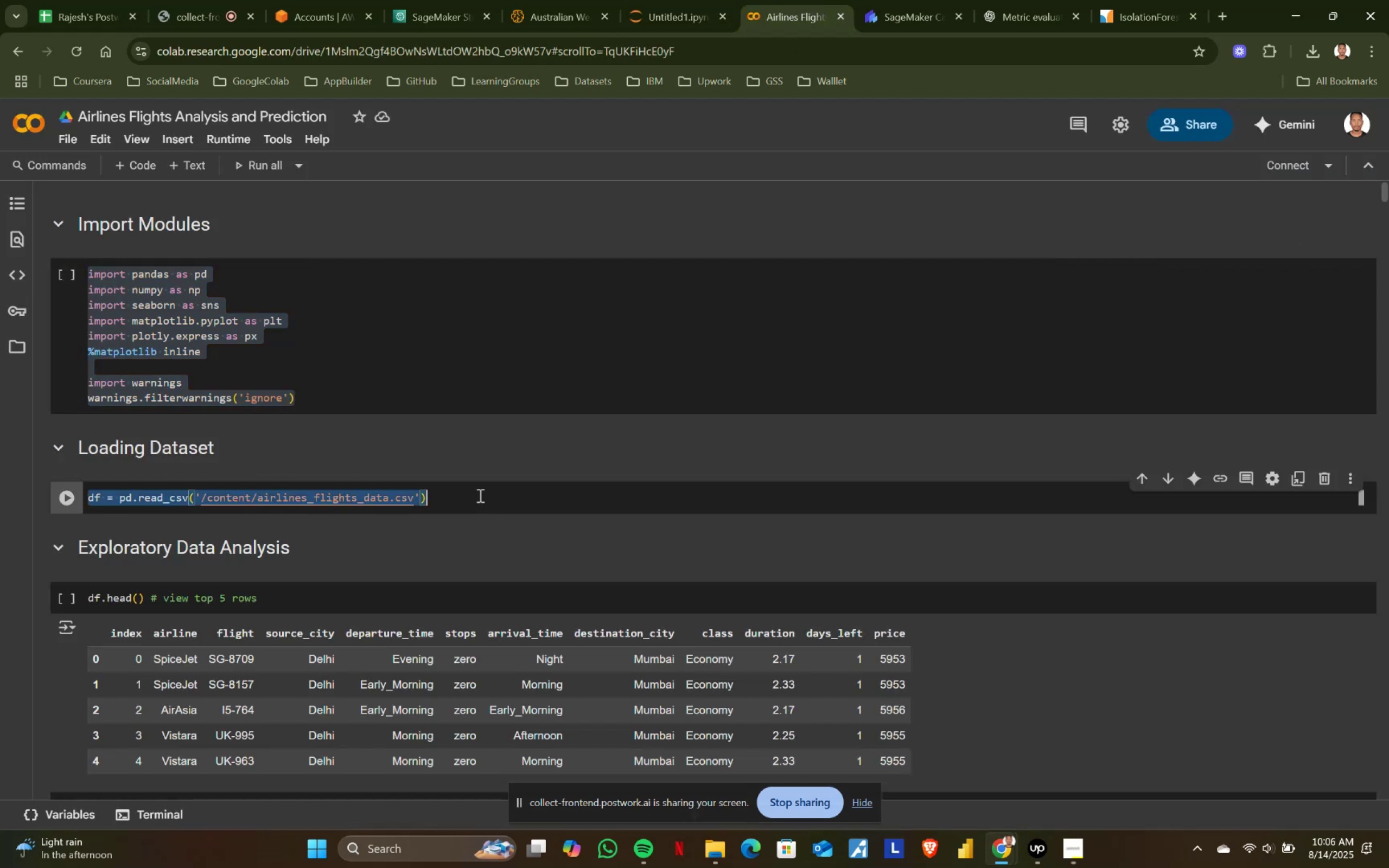 
key(Control+ControlLeft)
 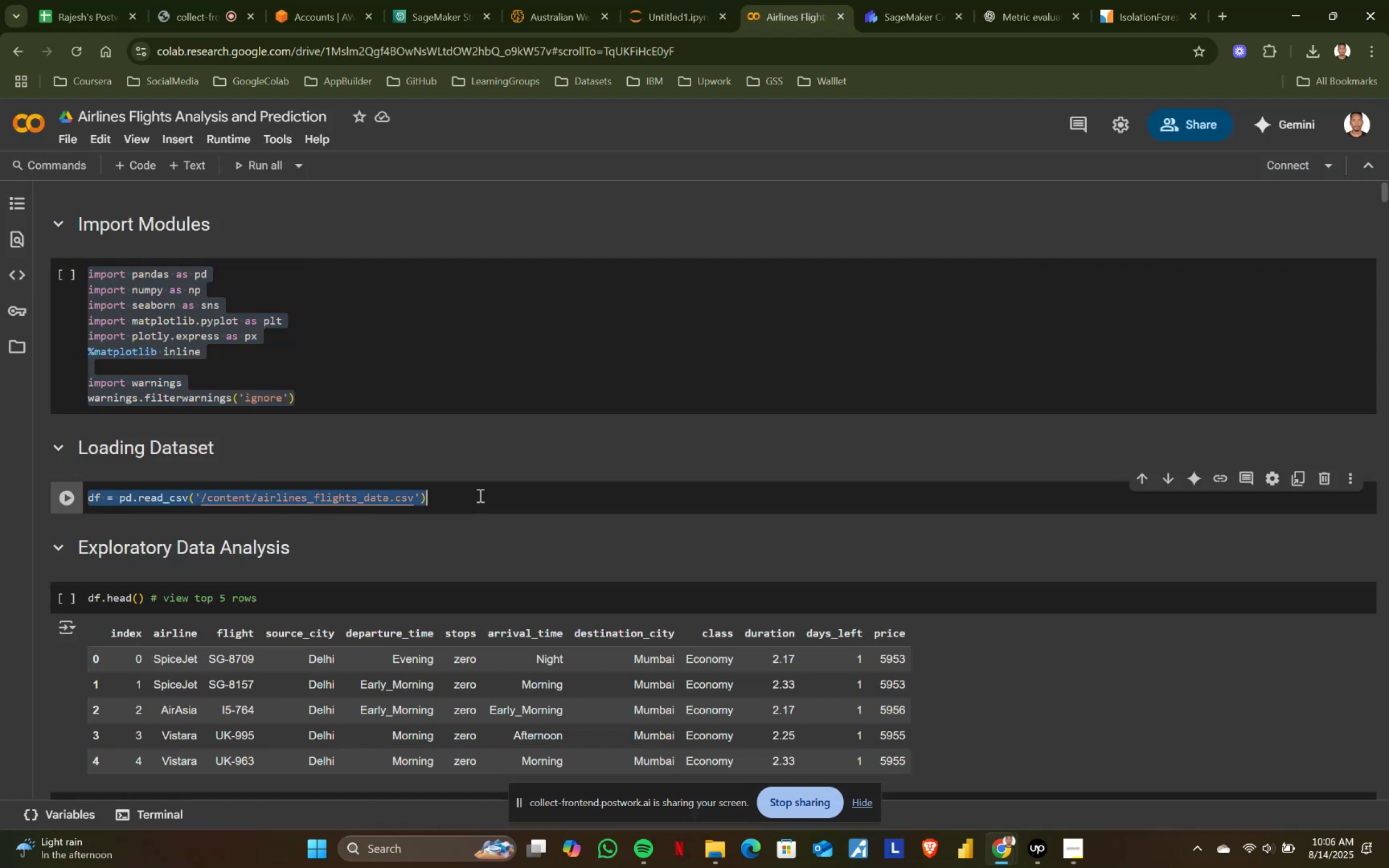 
key(Control+C)
 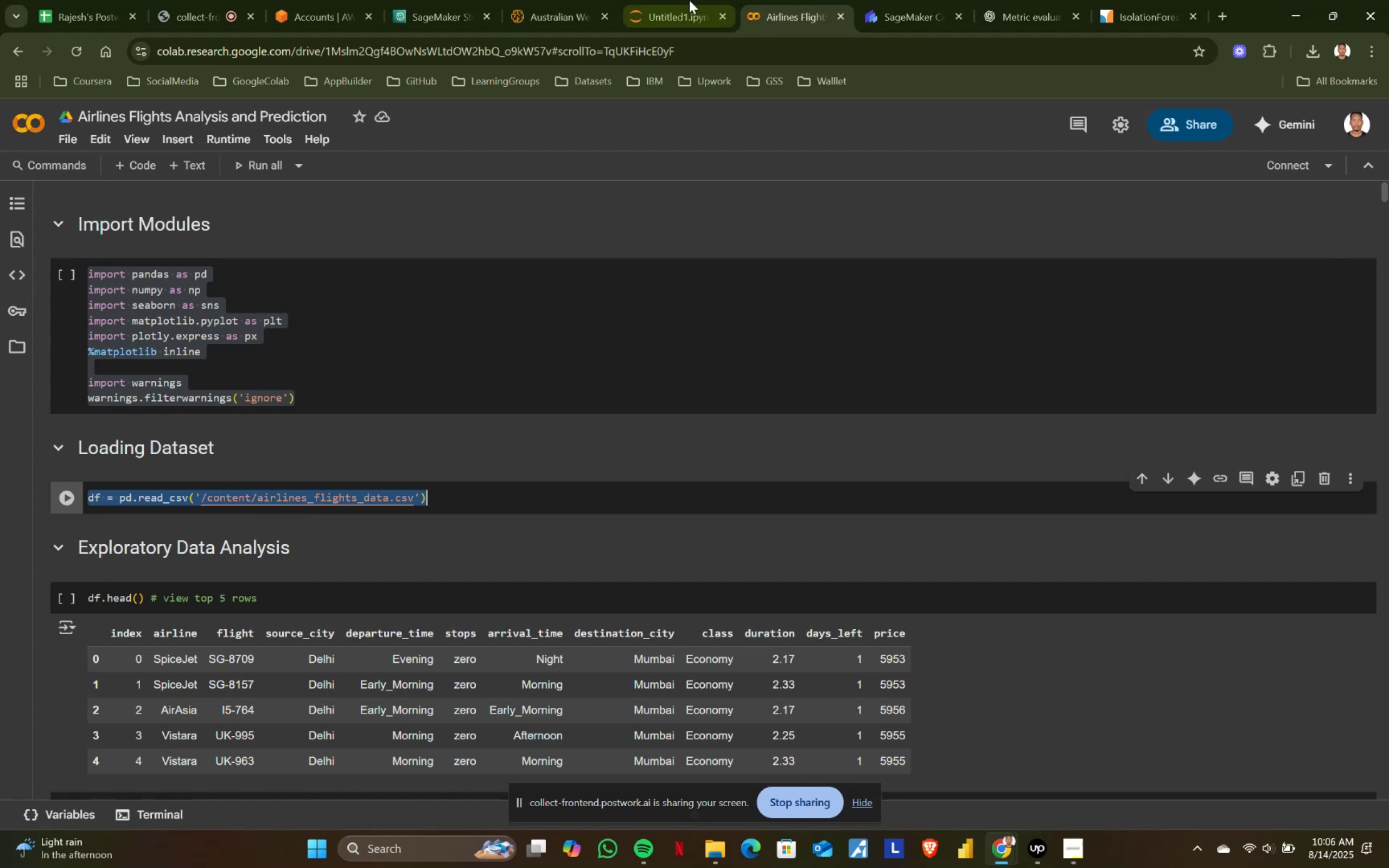 
left_click([692, 0])
 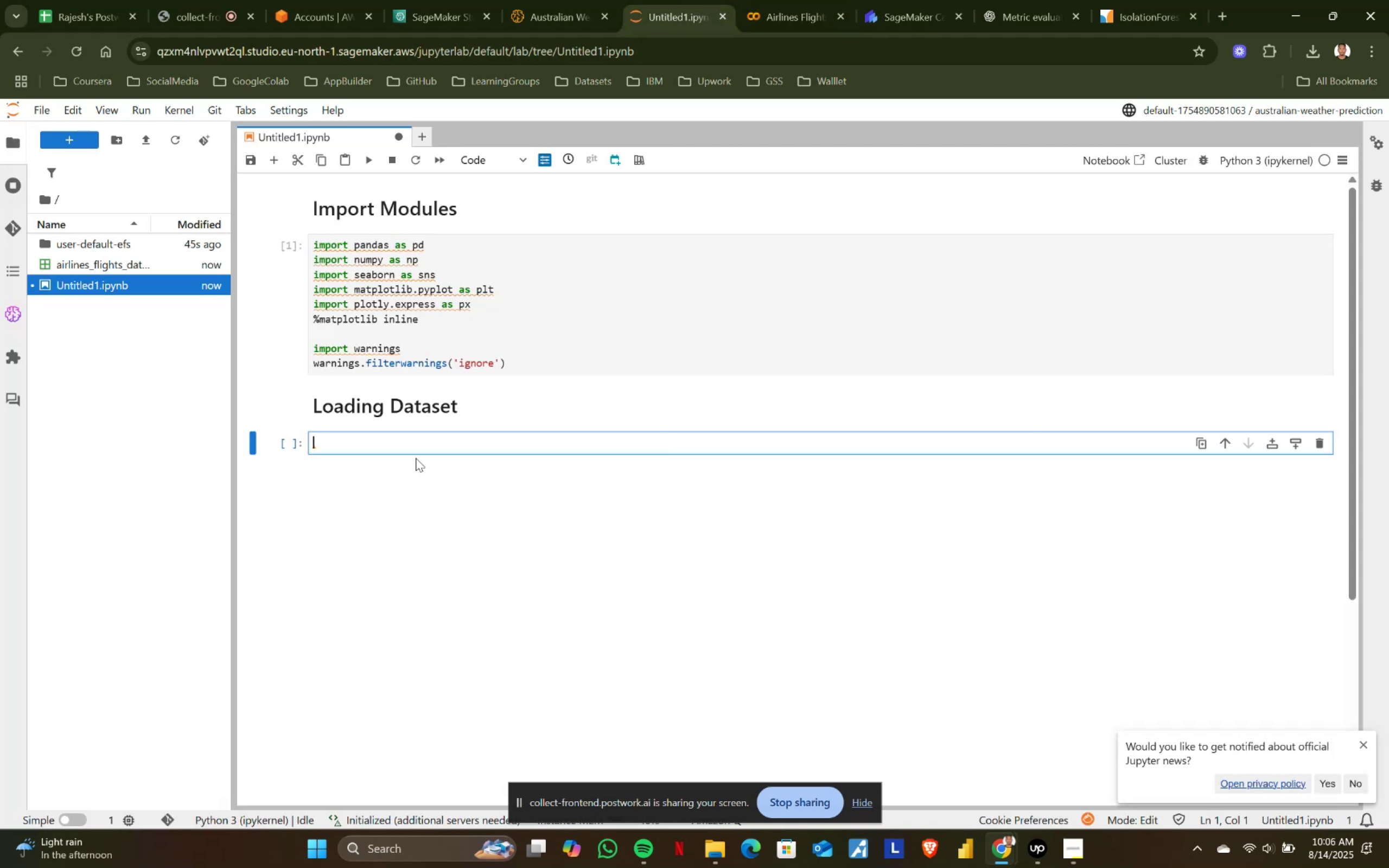 
key(Control+ControlLeft)
 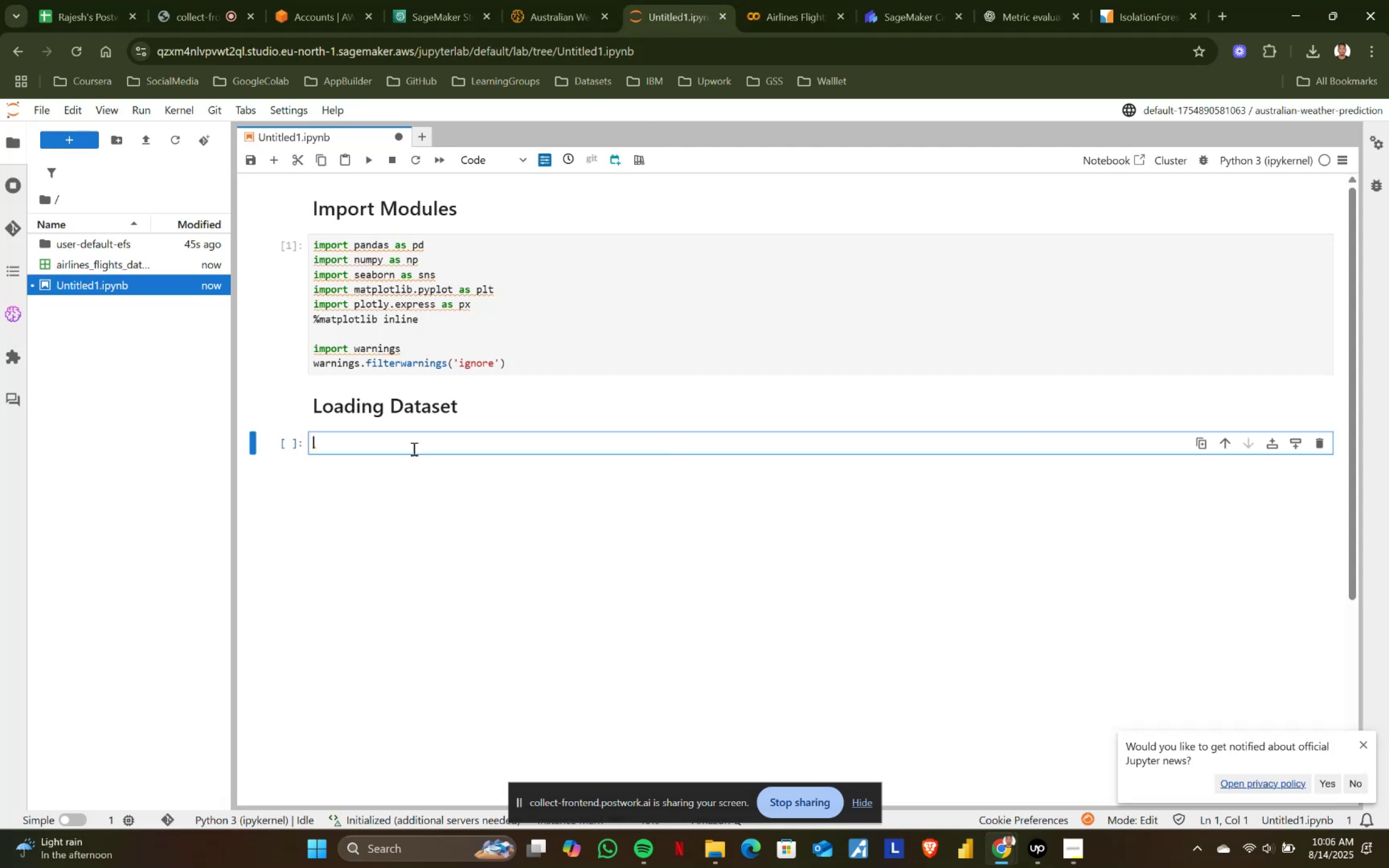 
key(Control+V)
 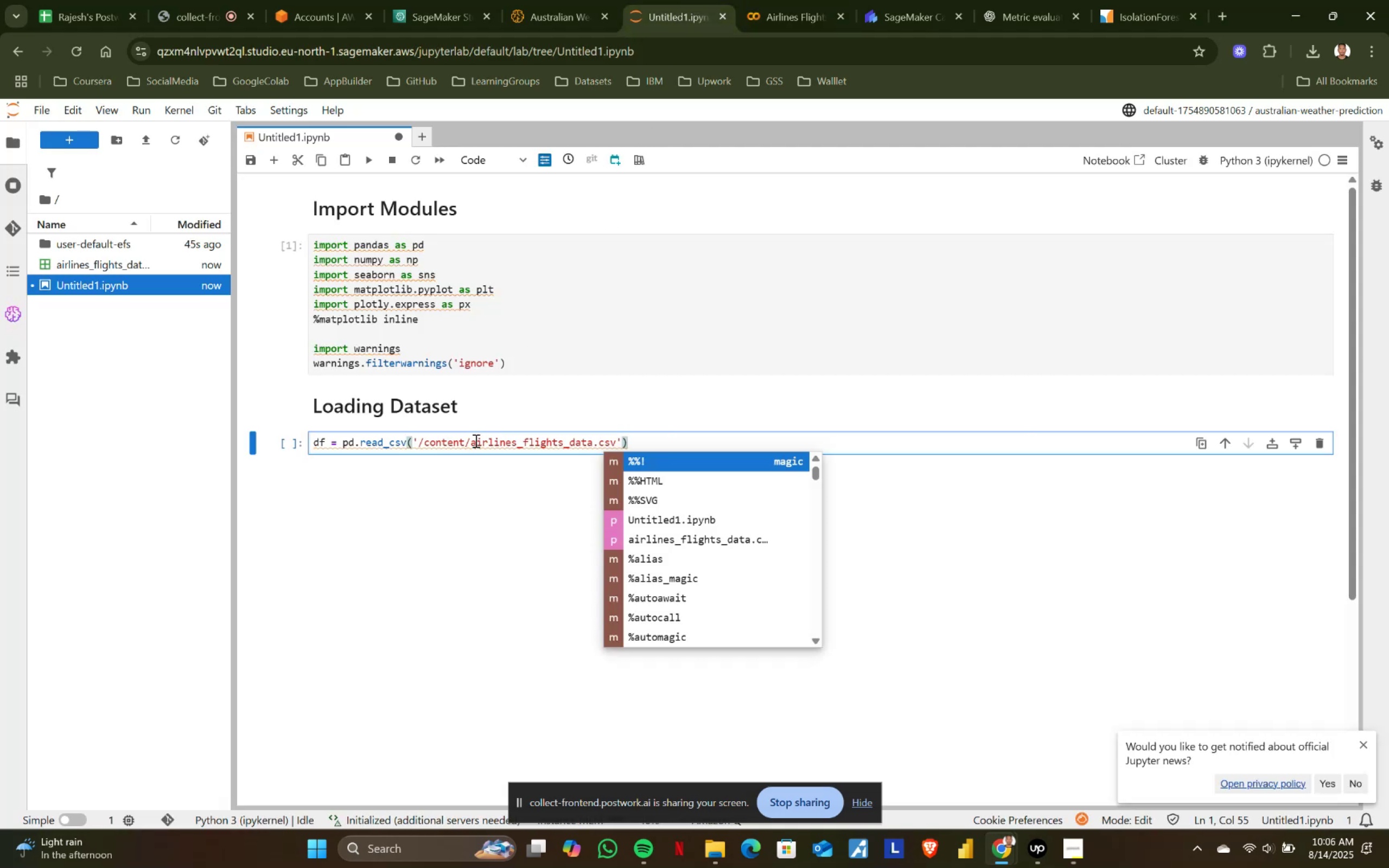 
left_click([469, 438])
 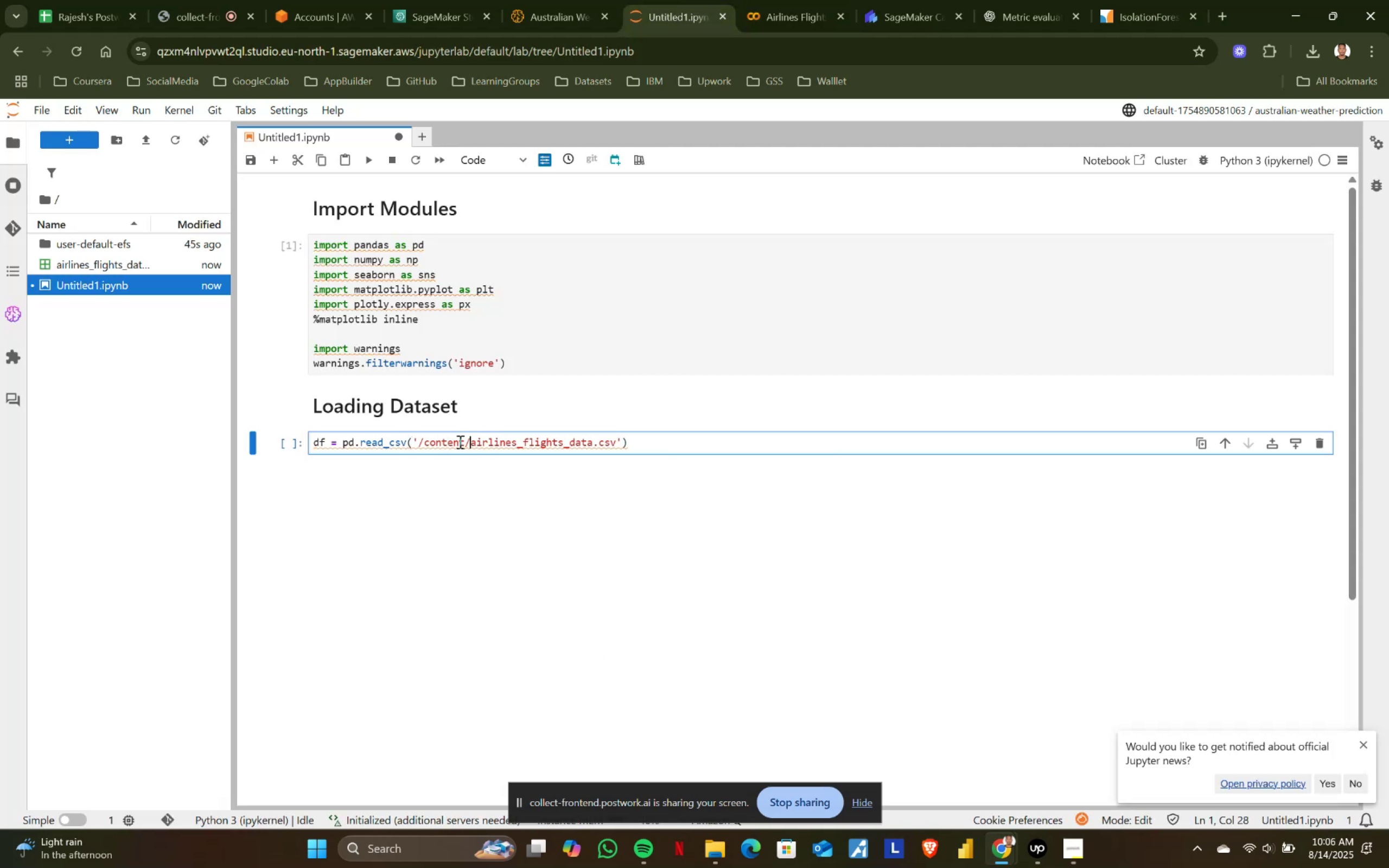 
hold_key(key=ShiftLeft, duration=0.86)
left_click([419, 439])
 